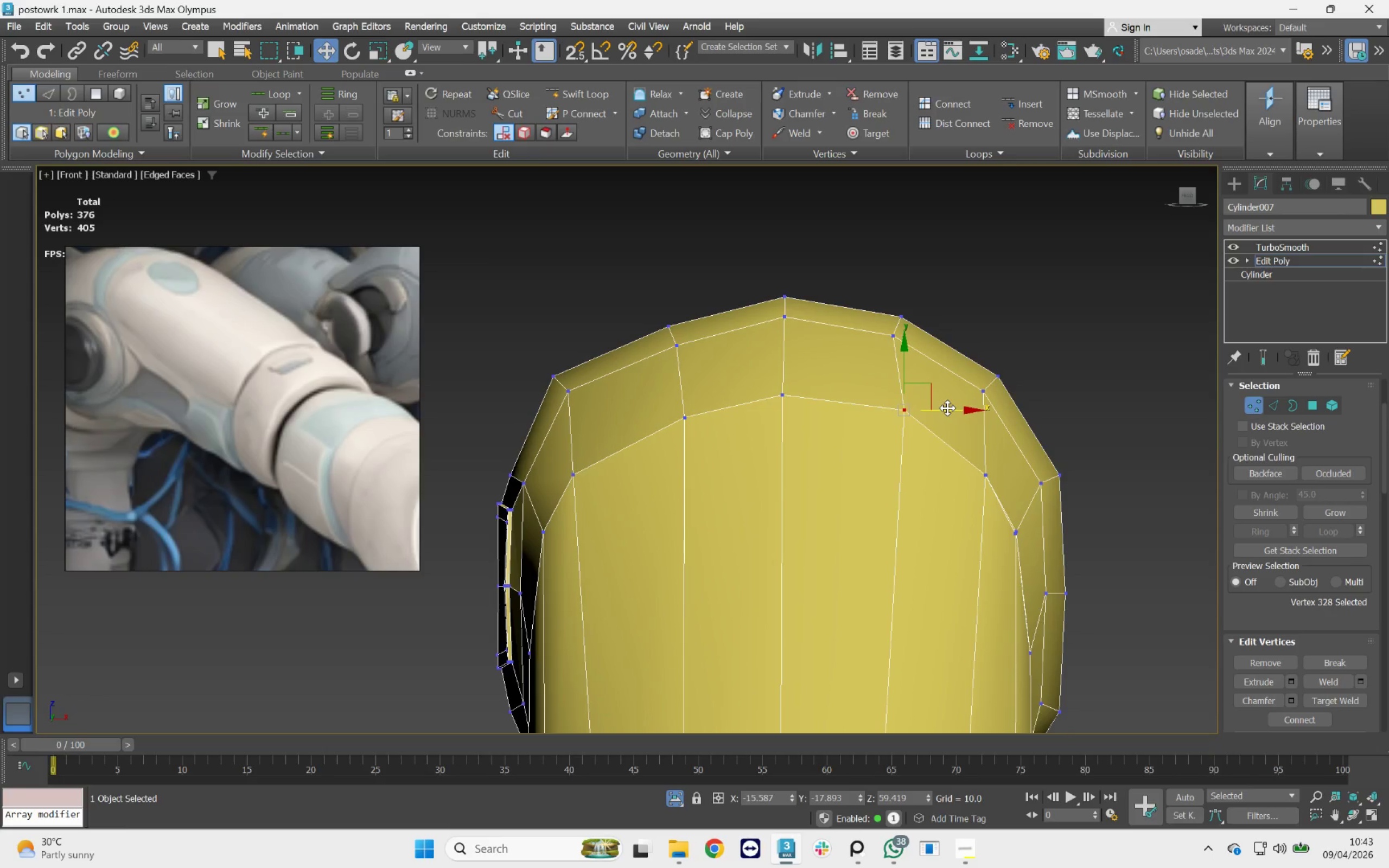 
left_click_drag(start_coordinate=[947, 408], to_coordinate=[938, 406])
 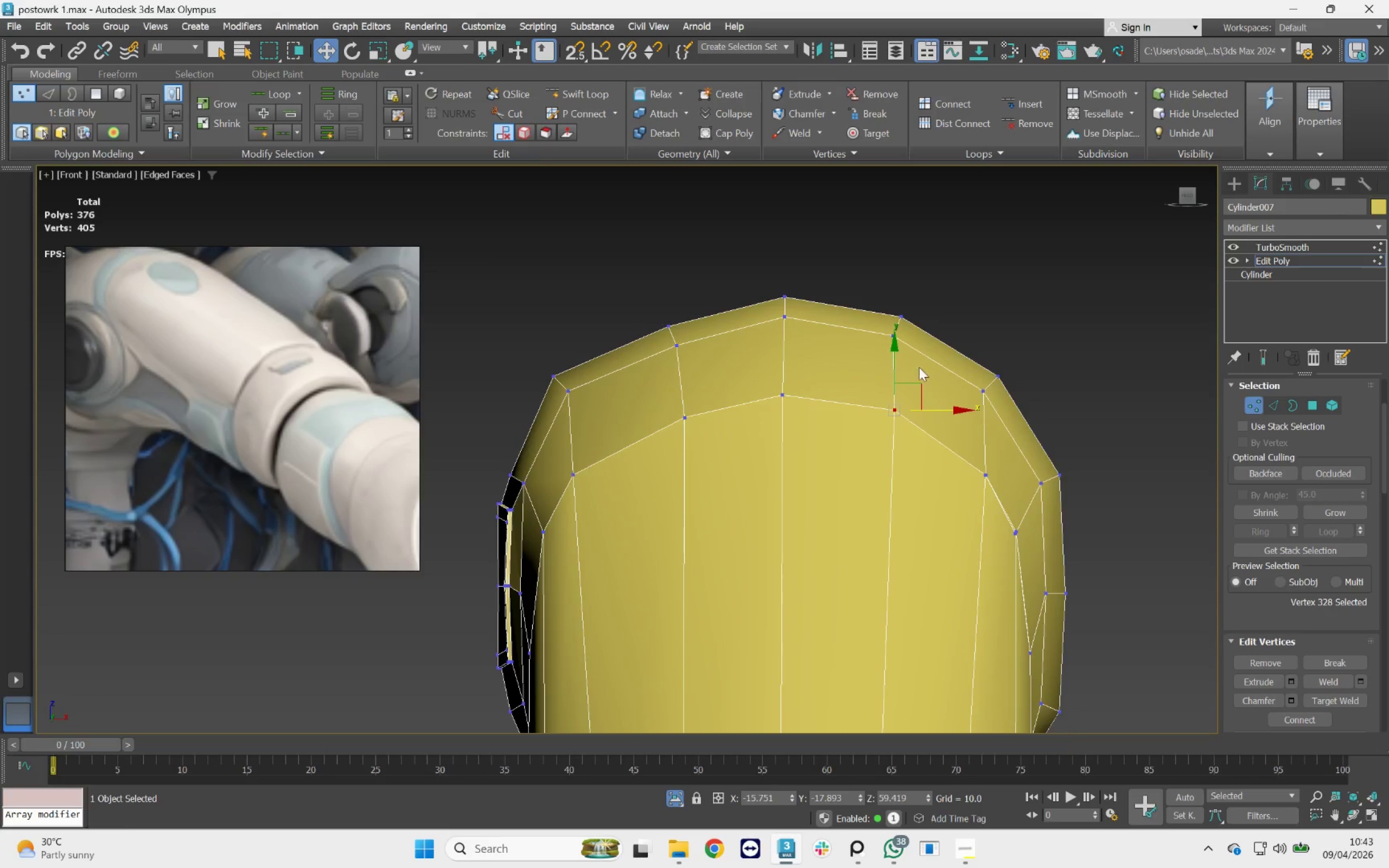 
scroll: coordinate [918, 366], scroll_direction: down, amount: 4.0
 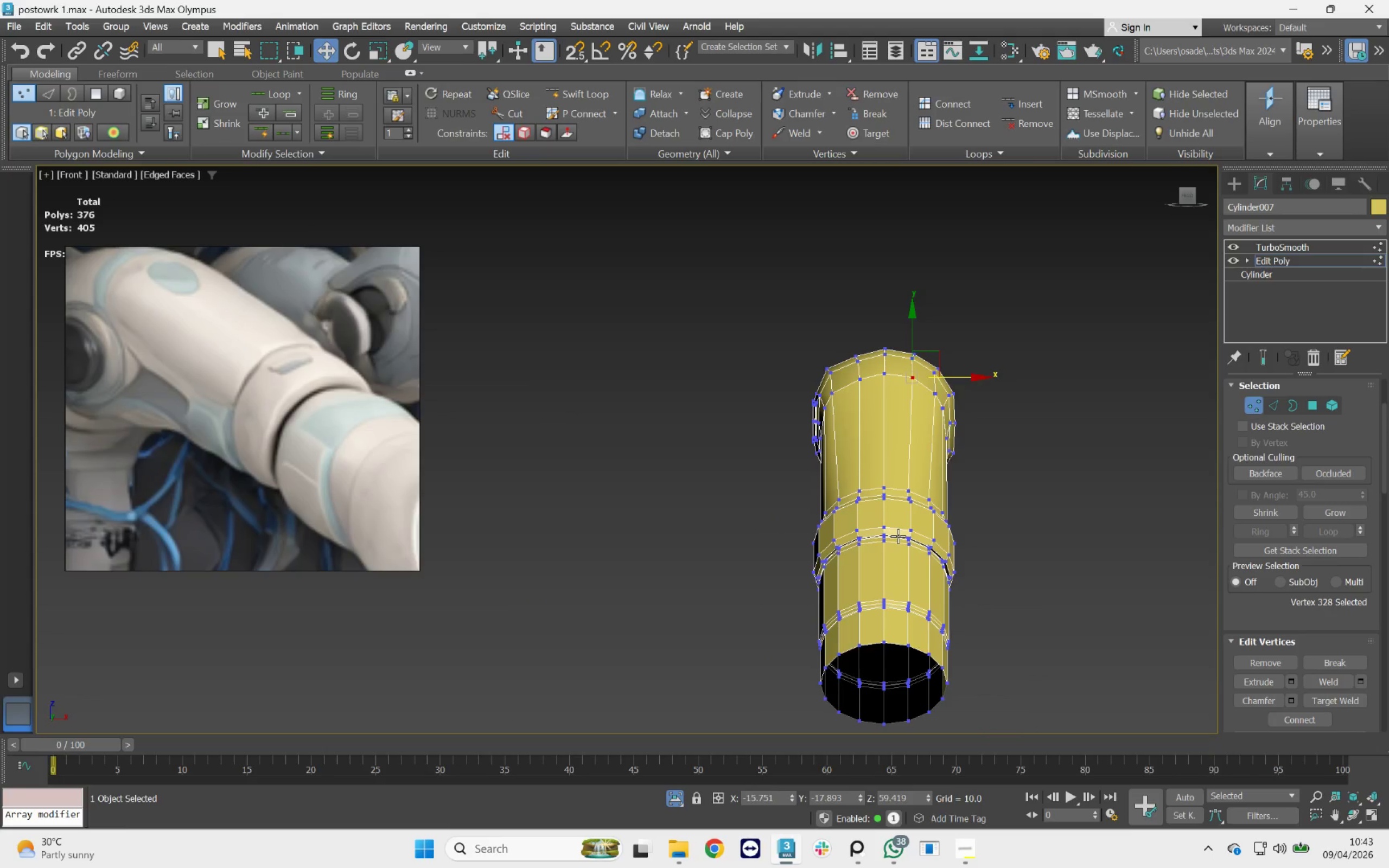 
scroll: coordinate [894, 369], scroll_direction: up, amount: 2.0
 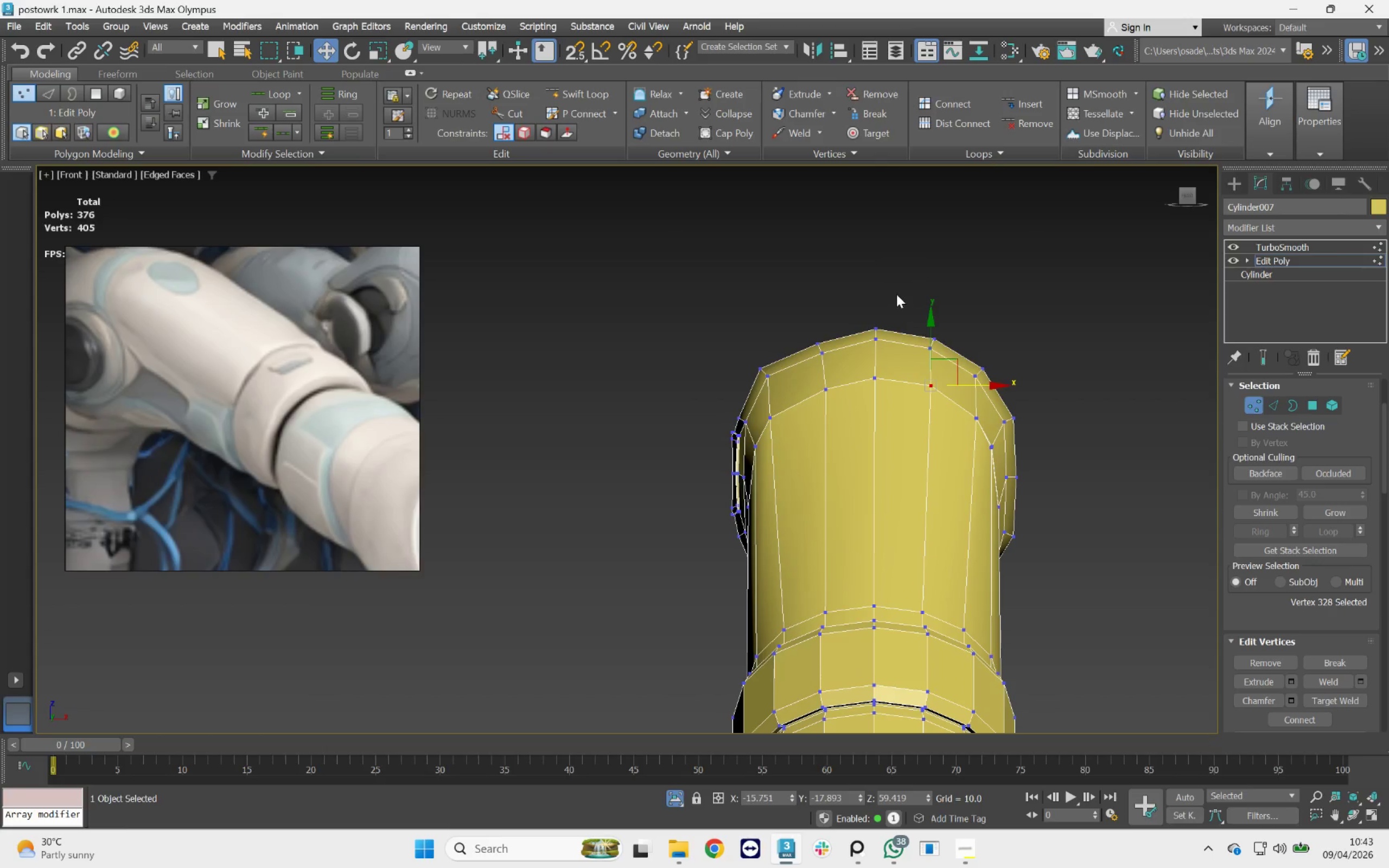 
left_click_drag(start_coordinate=[899, 293], to_coordinate=[871, 401])
 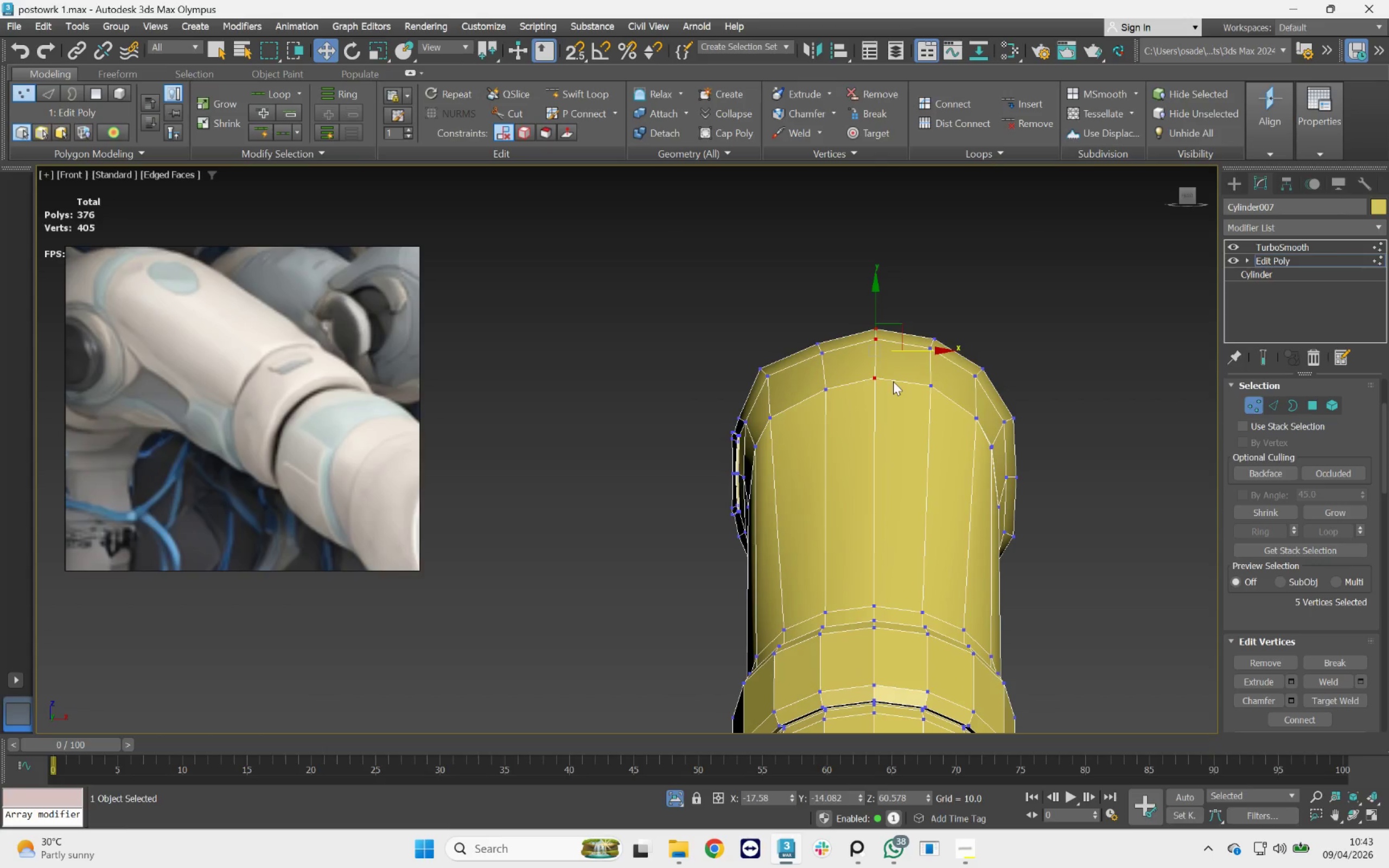 
key(F3)
 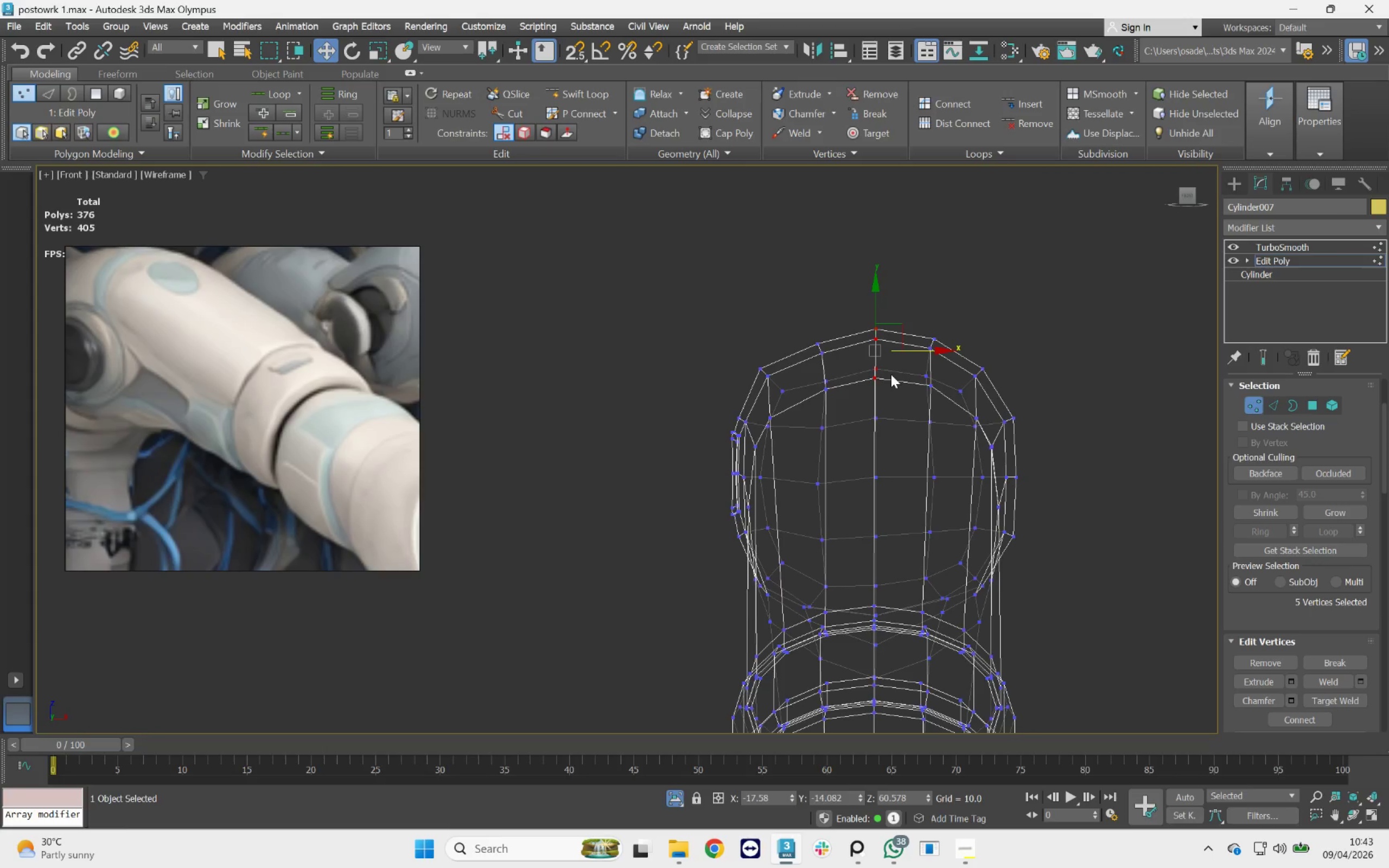 
scroll: coordinate [891, 374], scroll_direction: down, amount: 1.0
 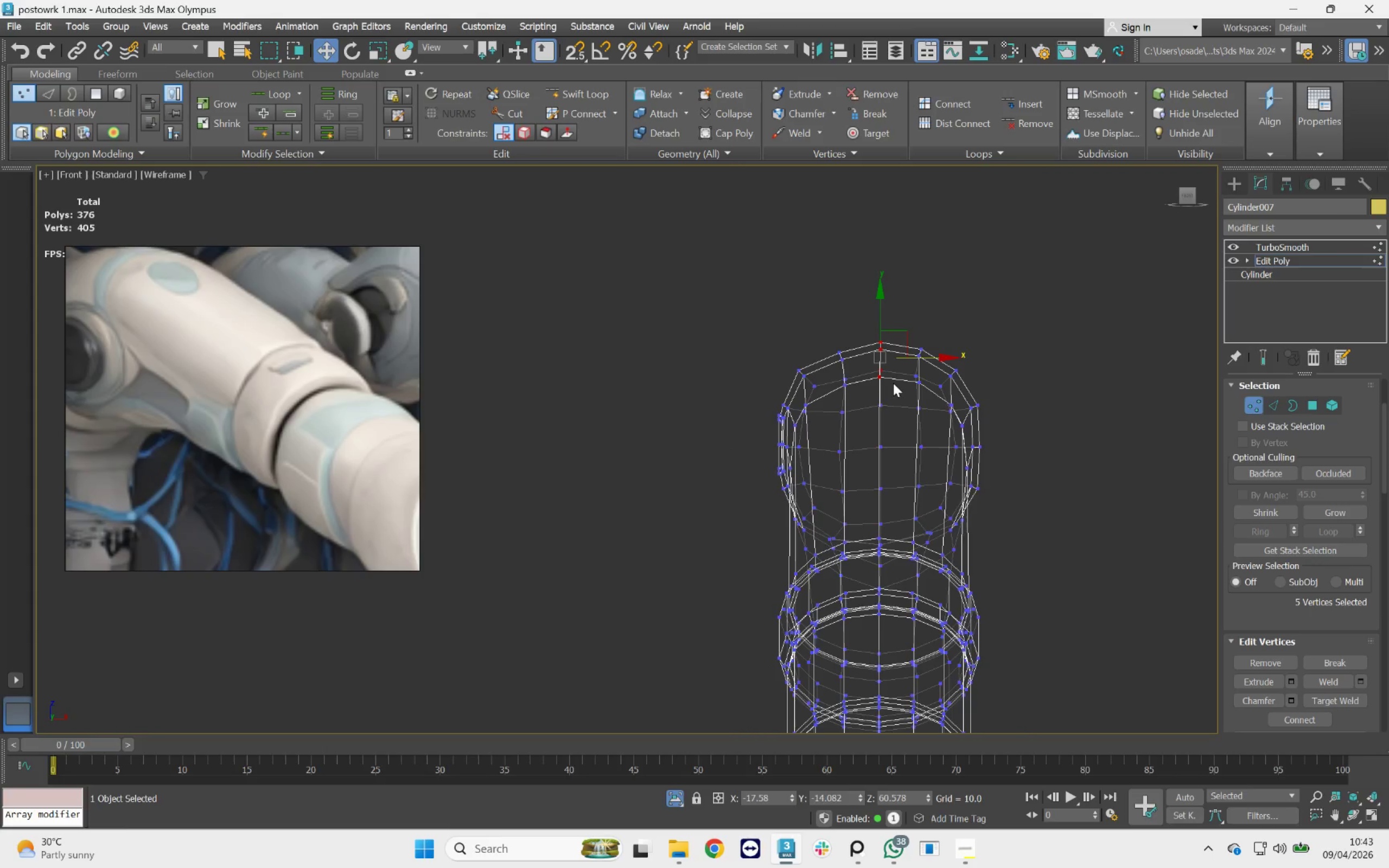 
hold_key(key=AltLeft, duration=4.33)
 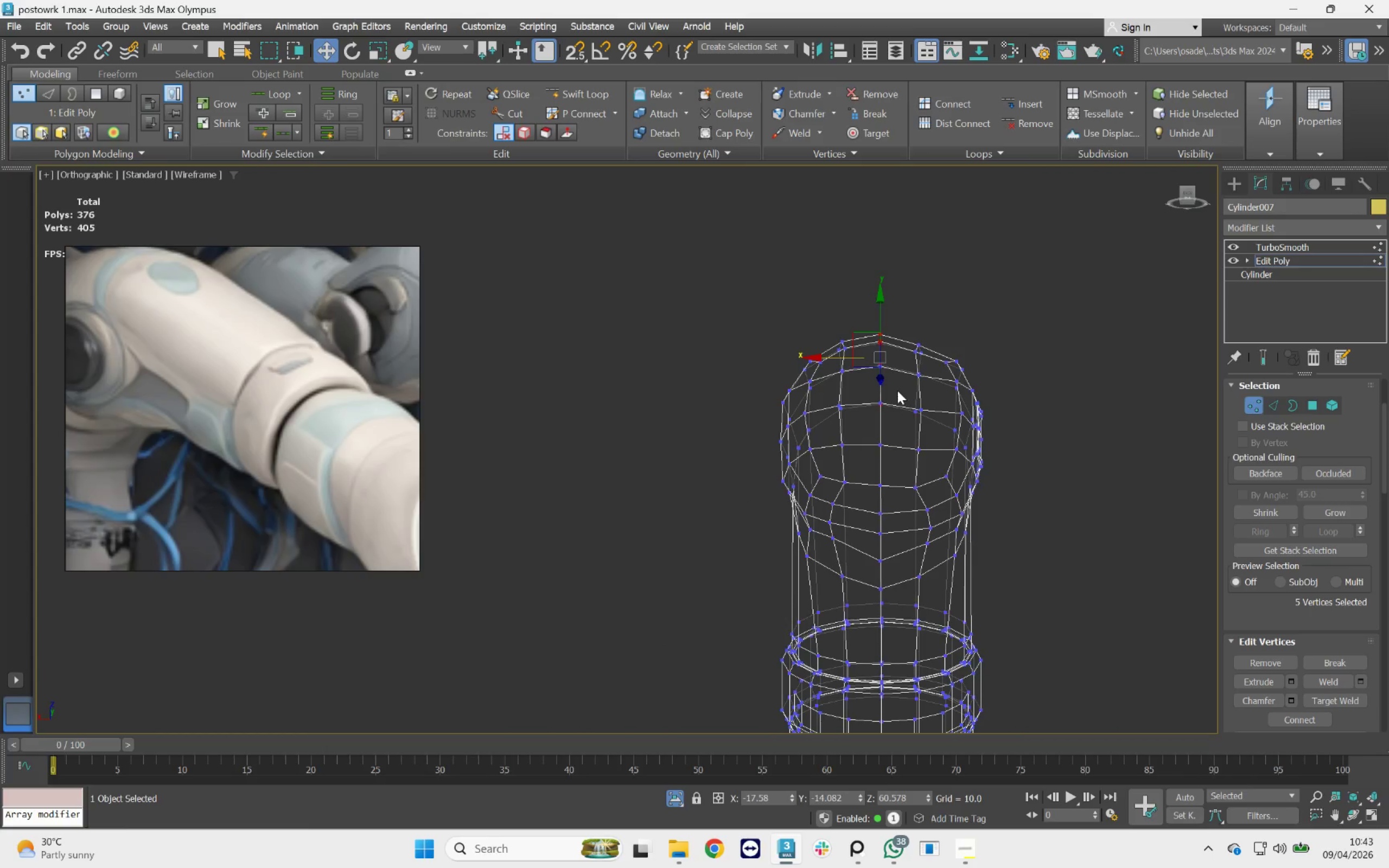 
hold_key(key=ControlLeft, duration=2.35)
left_click_drag(start_coordinate=[902, 309], to_coordinate=[874, 593])
 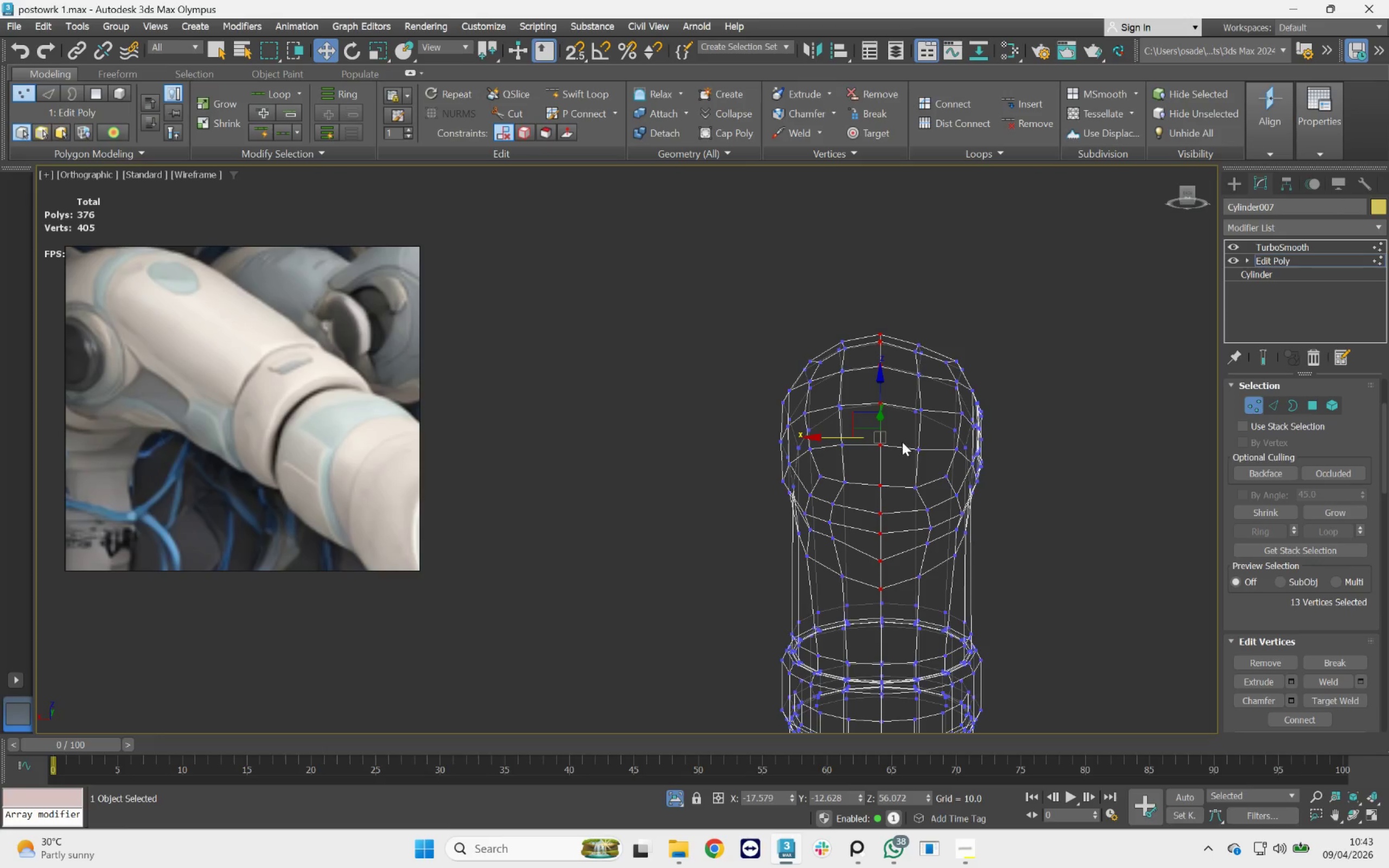 
key(R)
 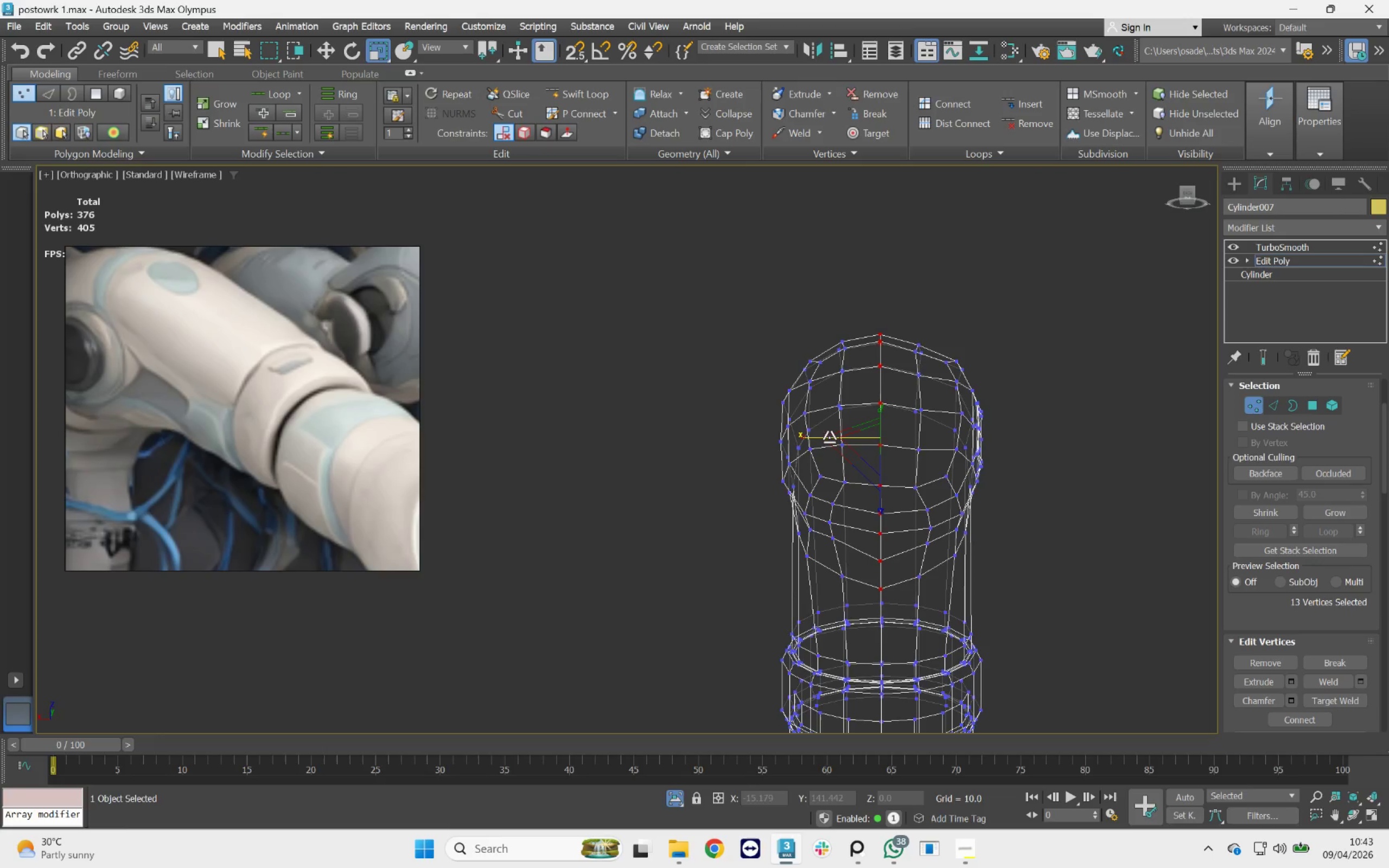 
left_click_drag(start_coordinate=[820, 437], to_coordinate=[939, 662])
 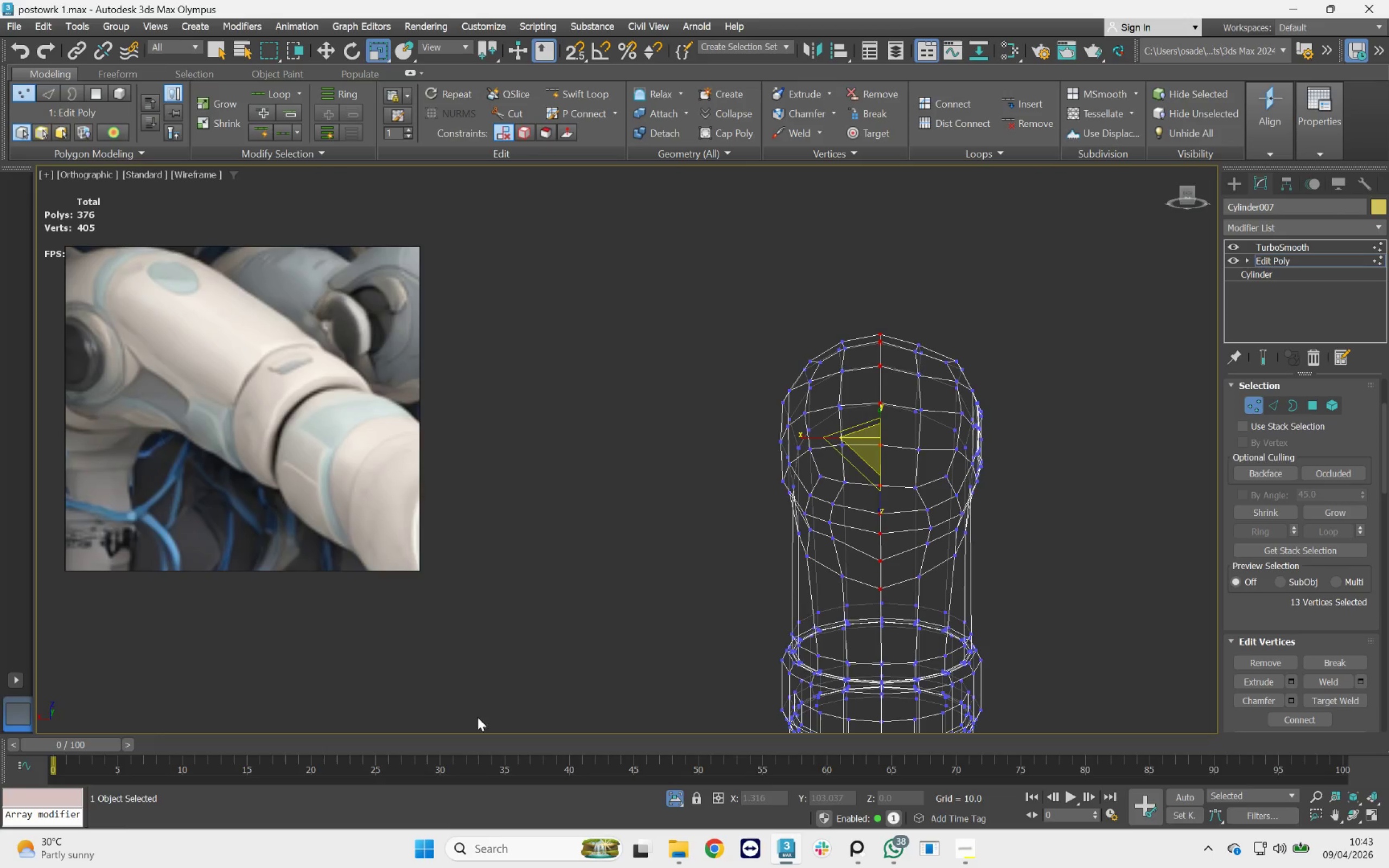 
hold_key(key=AltLeft, duration=0.78)
 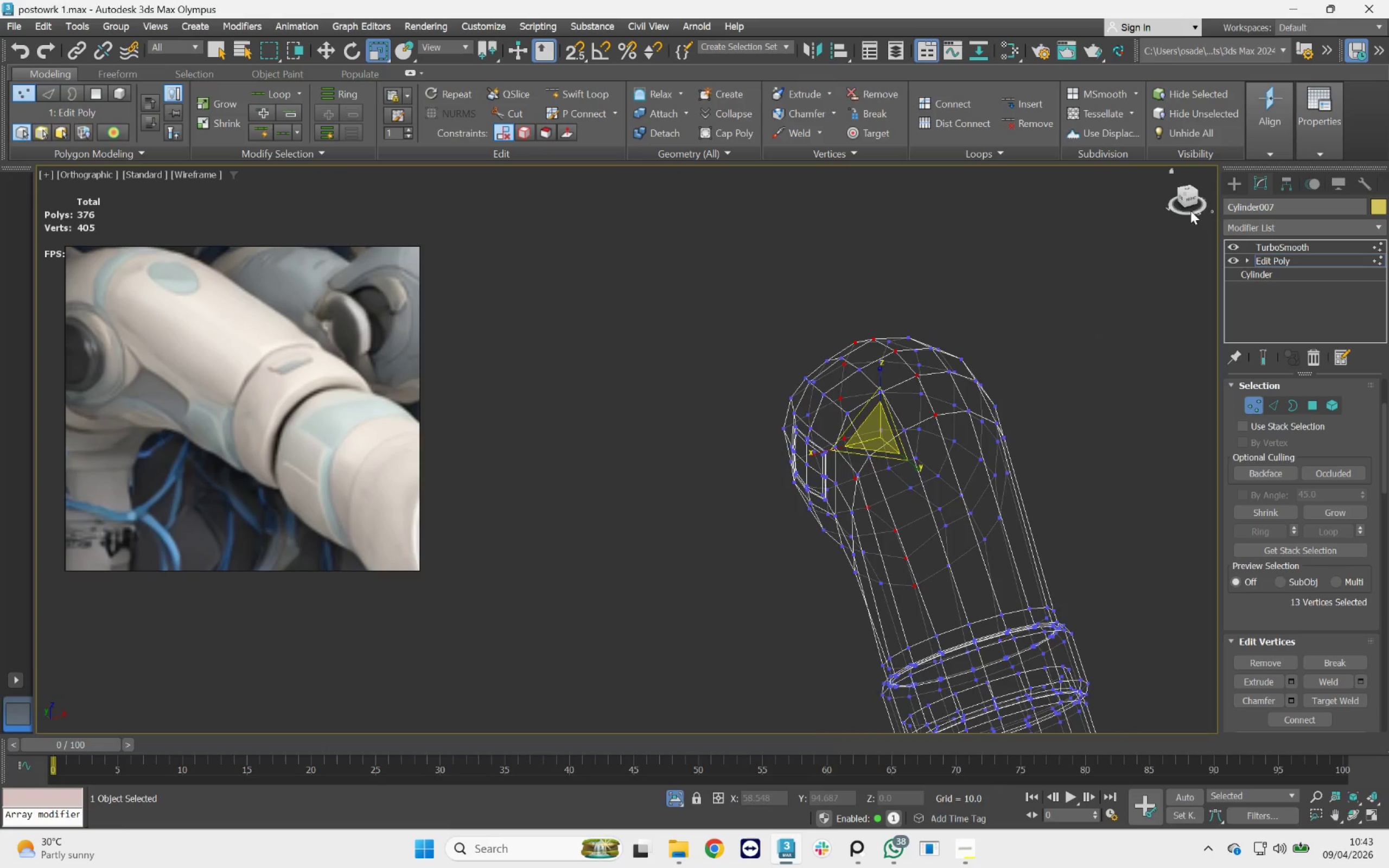 
left_click([1190, 197])
 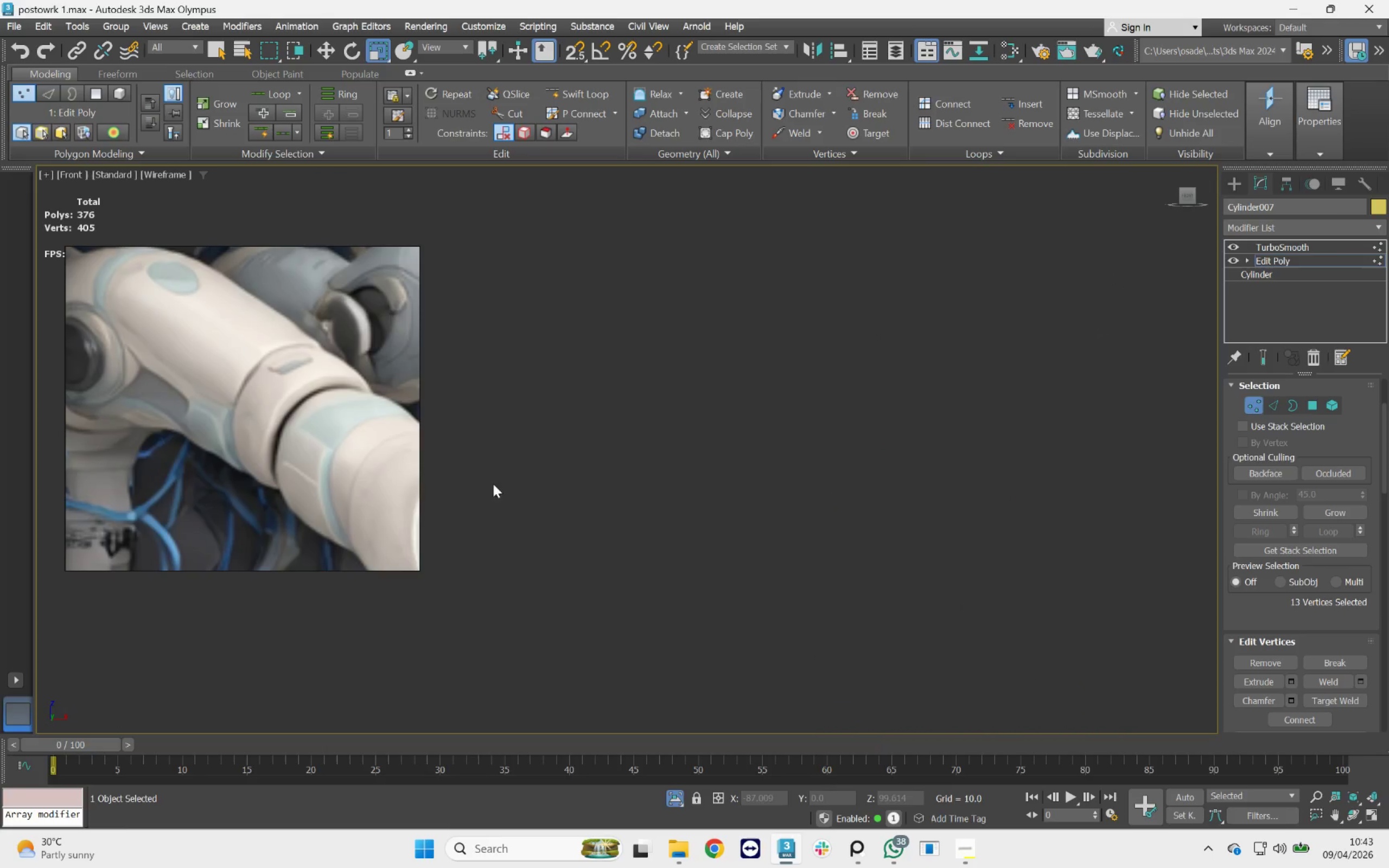 
key(Z)
 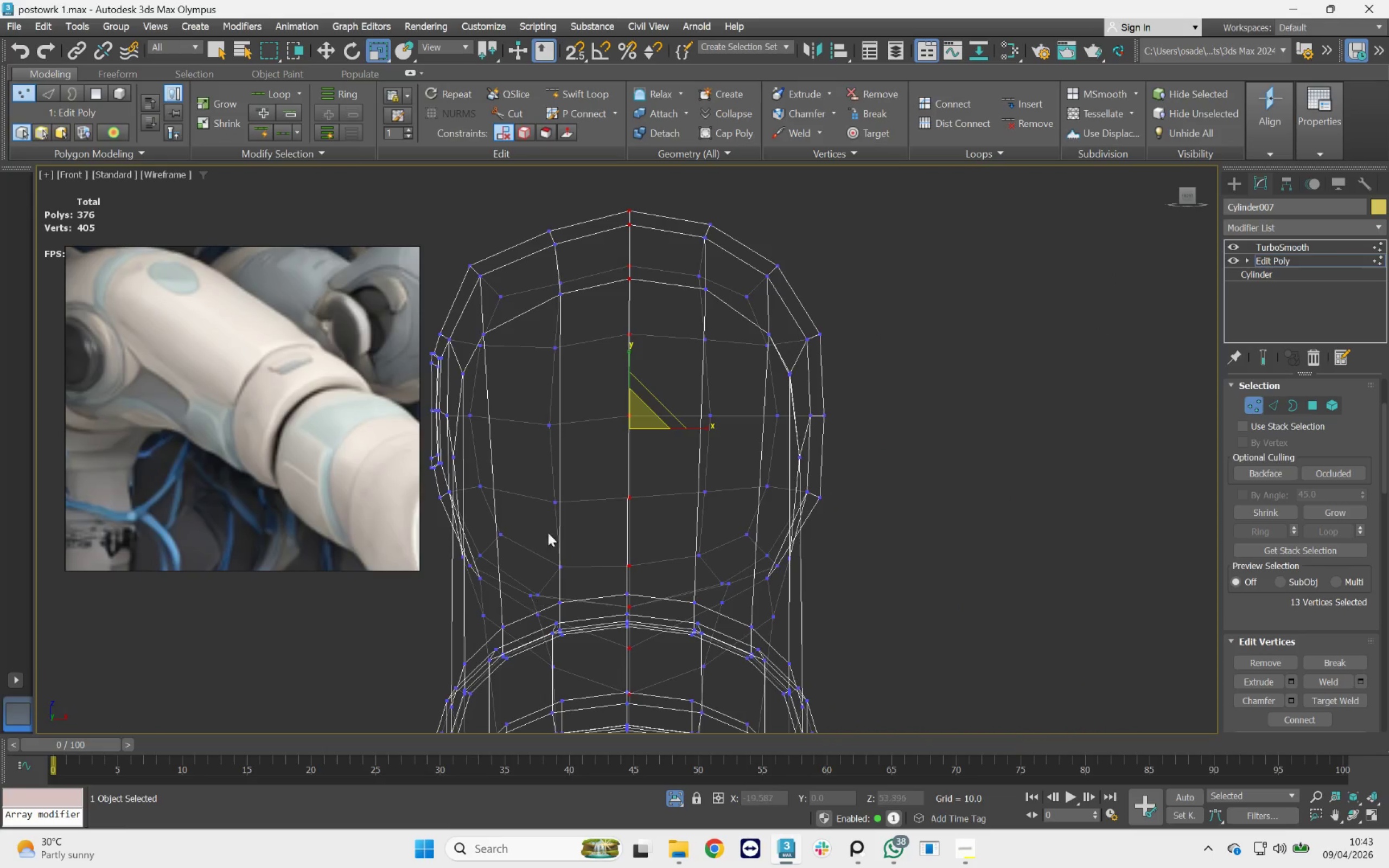 
scroll: coordinate [662, 521], scroll_direction: down, amount: 3.0
 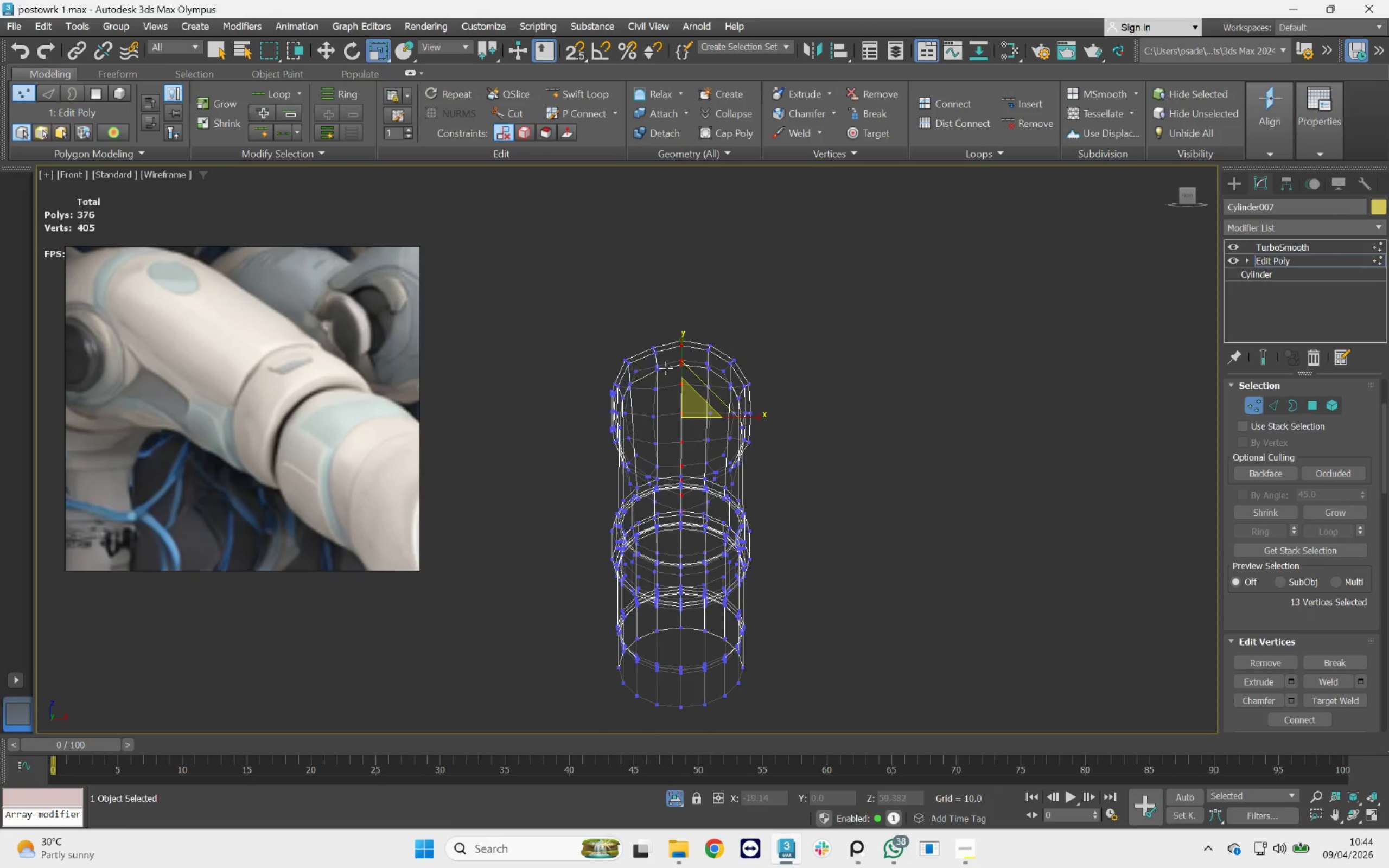 
scroll: coordinate [693, 425], scroll_direction: up, amount: 1.0
 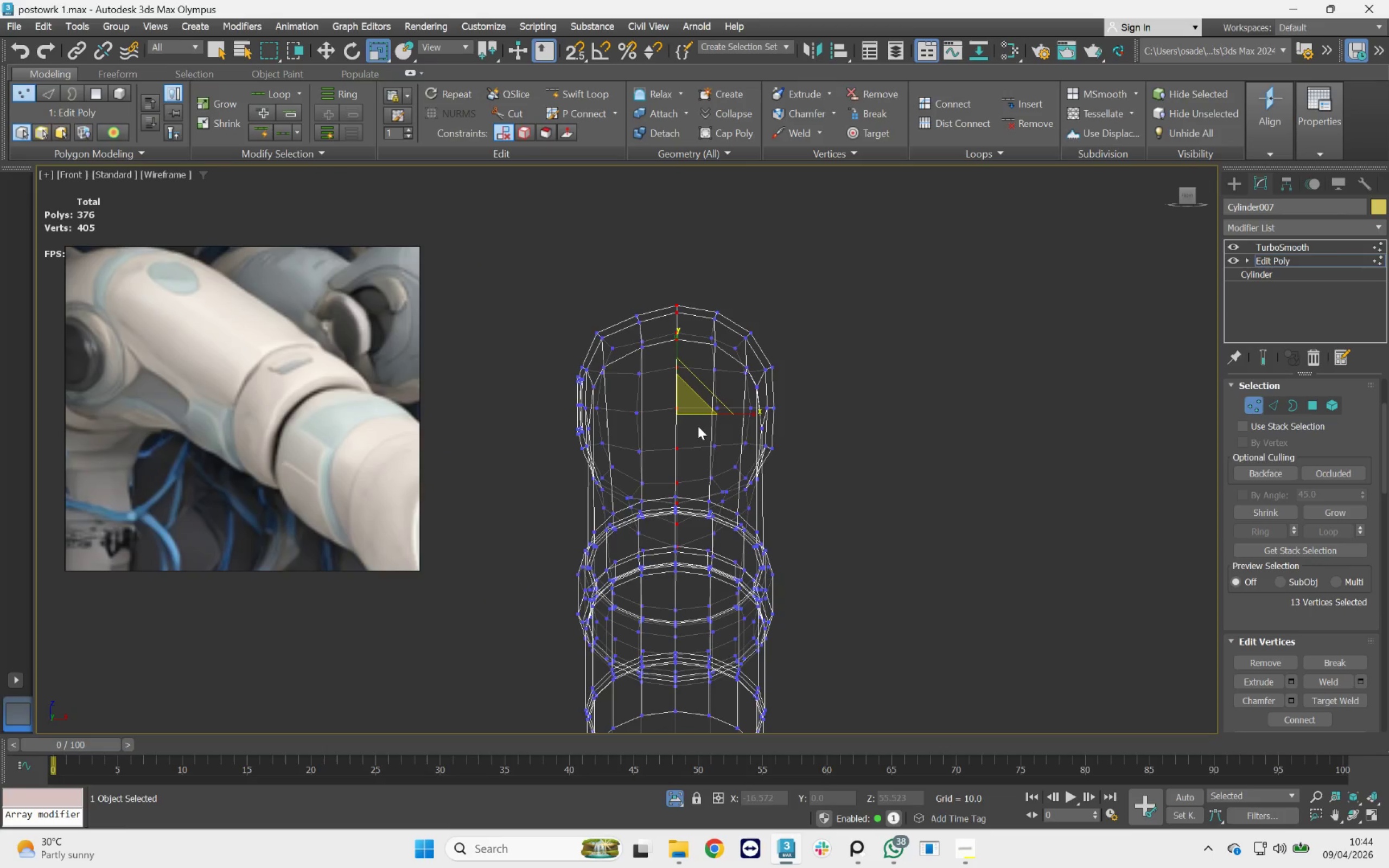 
key(W)
 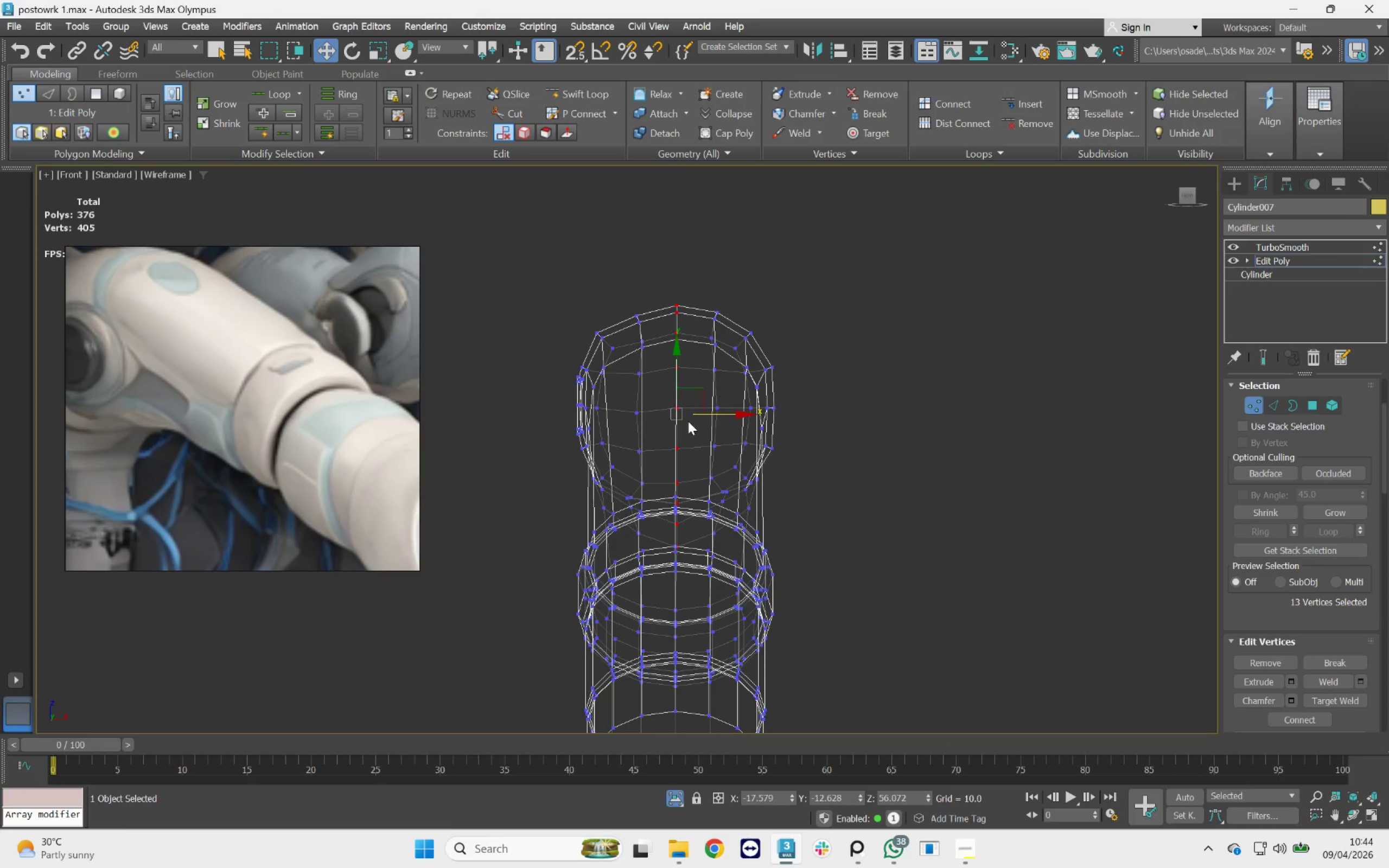 
key(F3)
 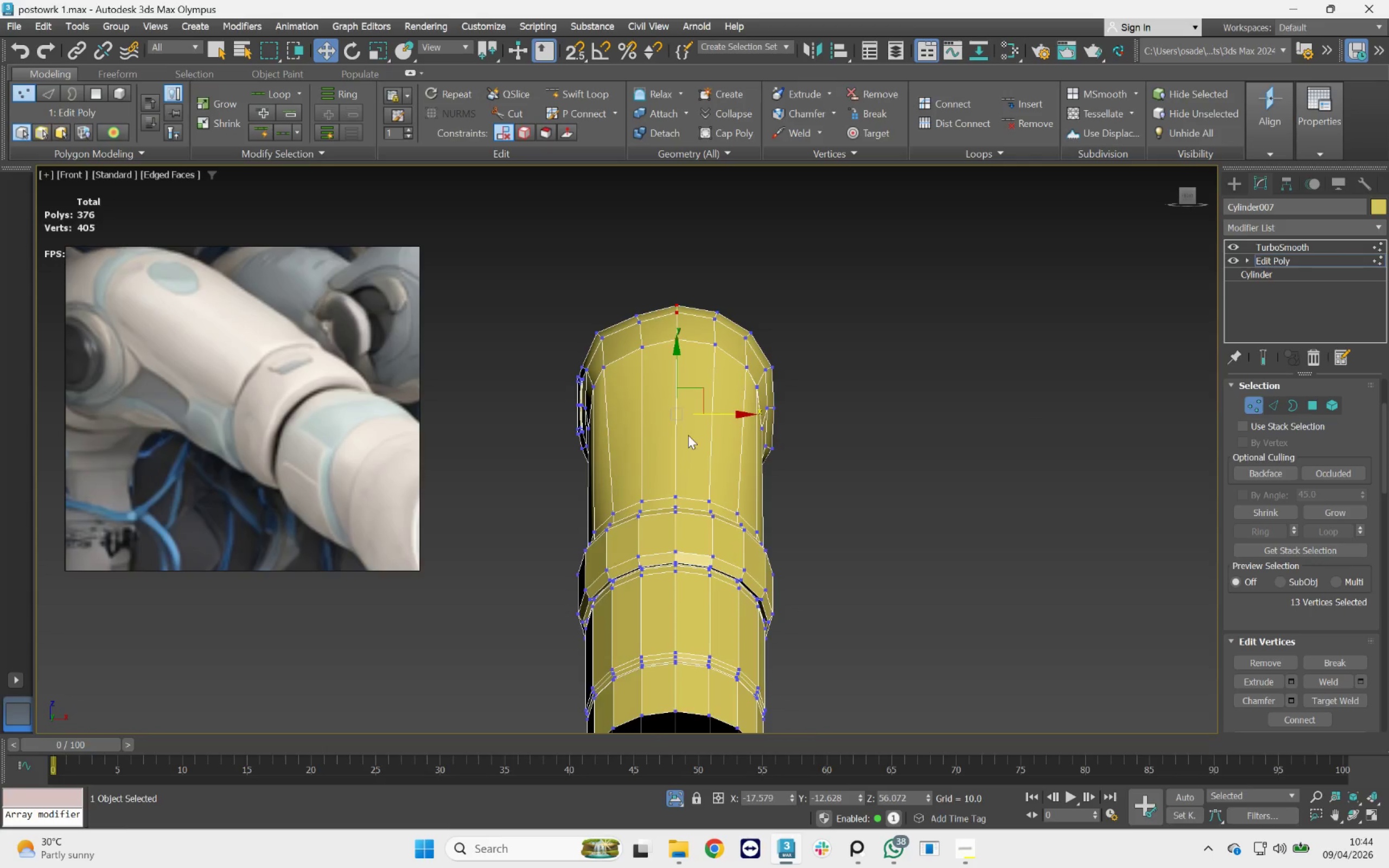 
scroll: coordinate [684, 416], scroll_direction: up, amount: 2.0
 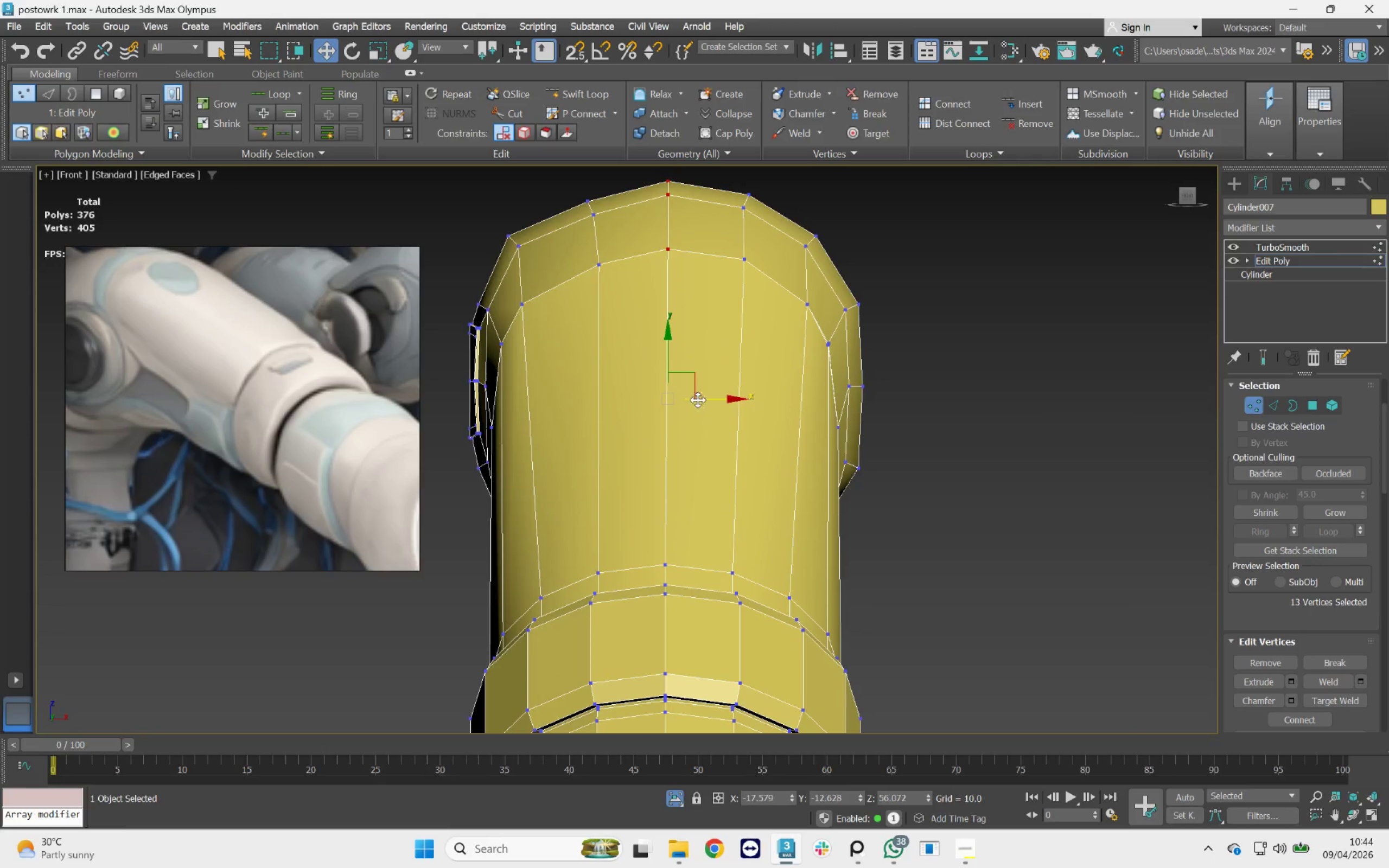 
left_click_drag(start_coordinate=[703, 398], to_coordinate=[664, 590])
 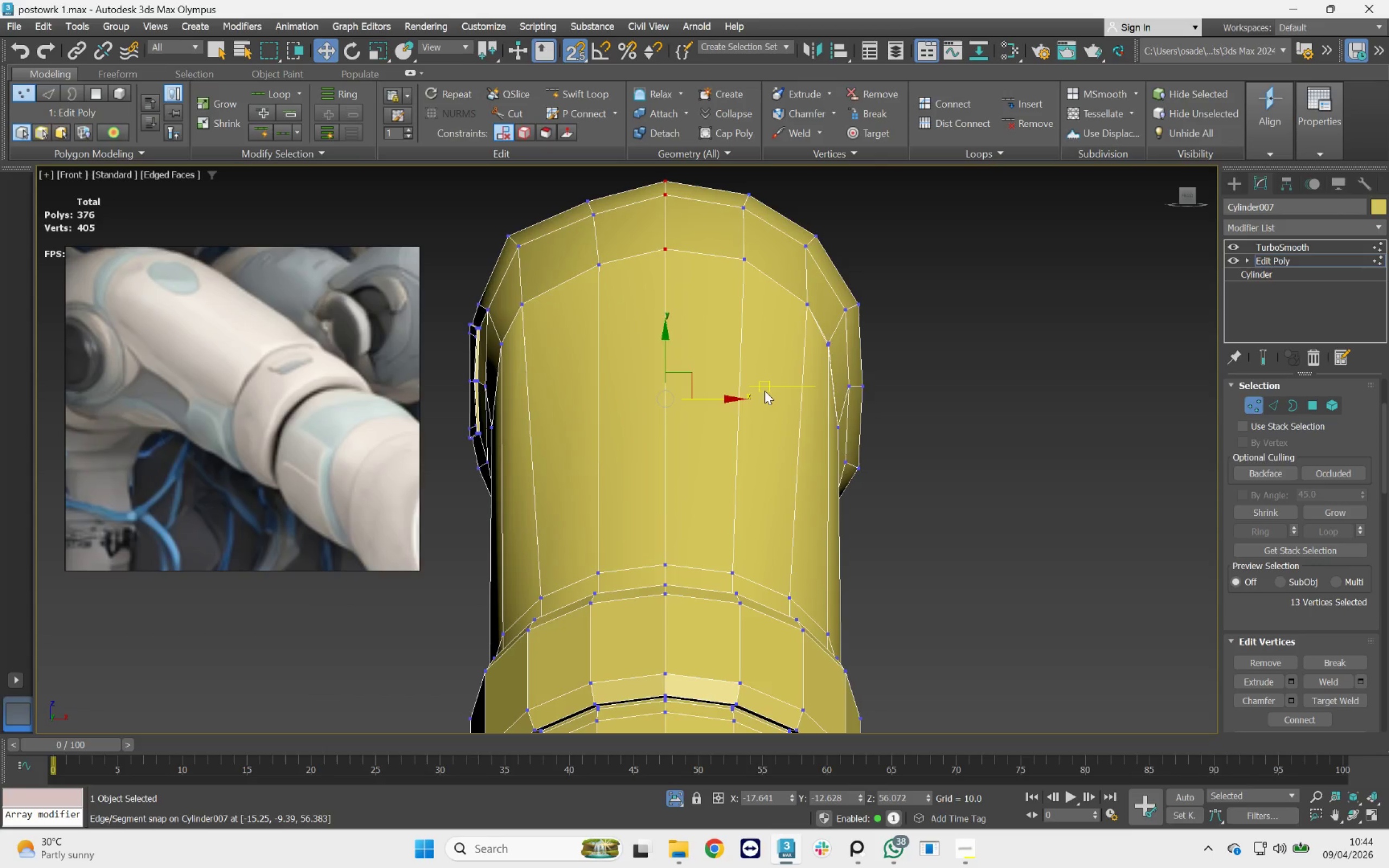 
key(S)
 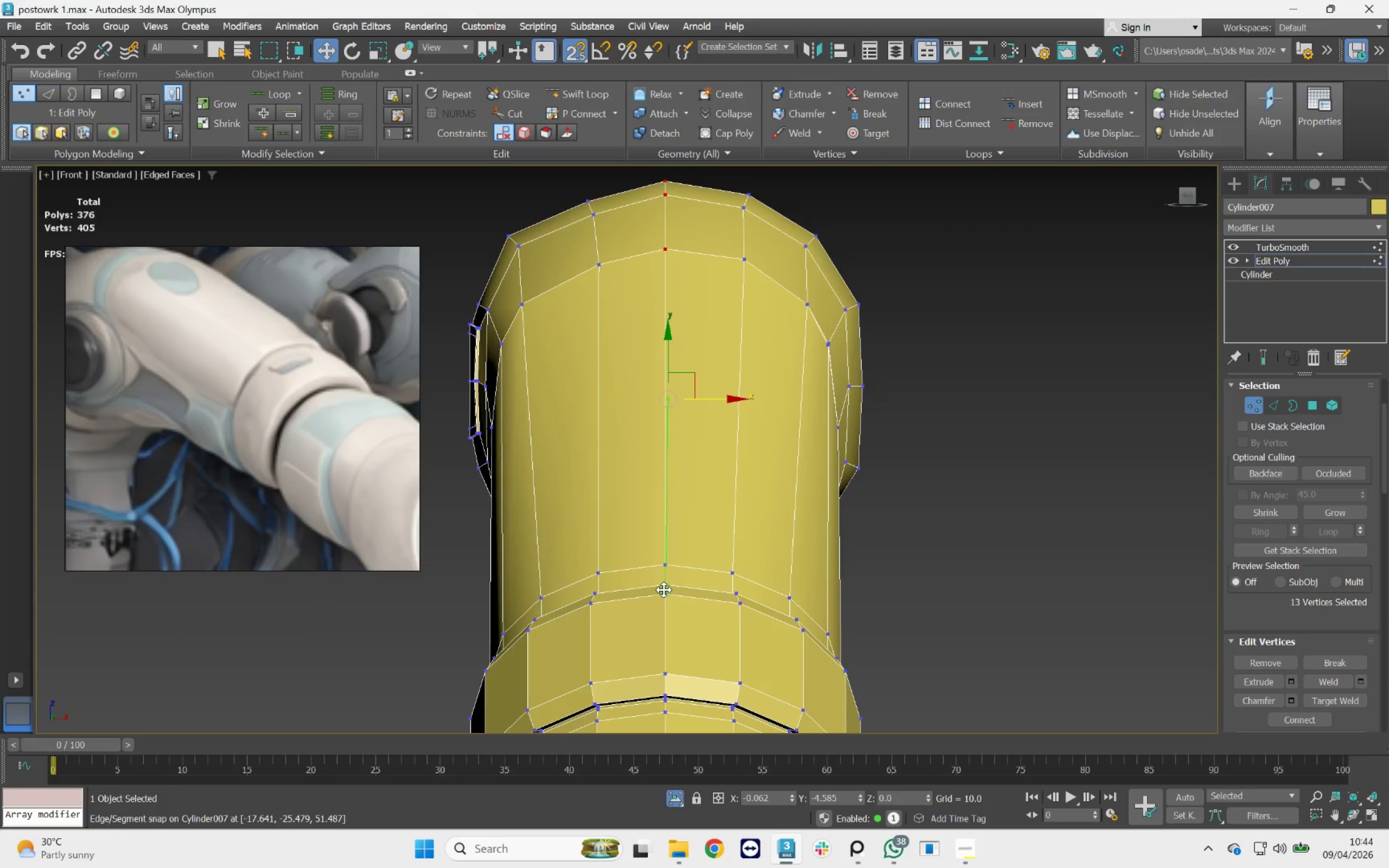 
scroll: coordinate [764, 391], scroll_direction: down, amount: 3.0
 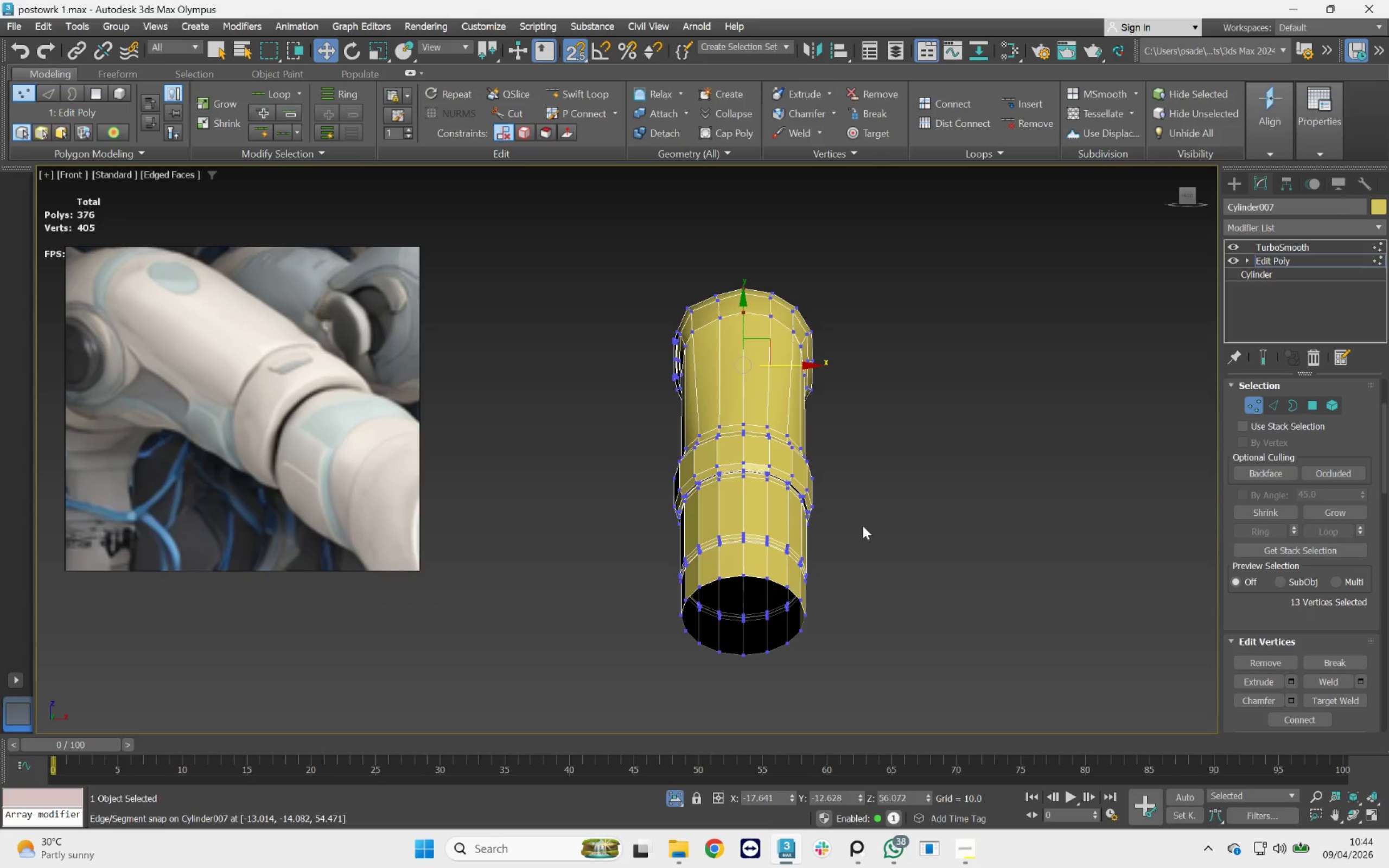 
hold_key(key=AltLeft, duration=5.91)
 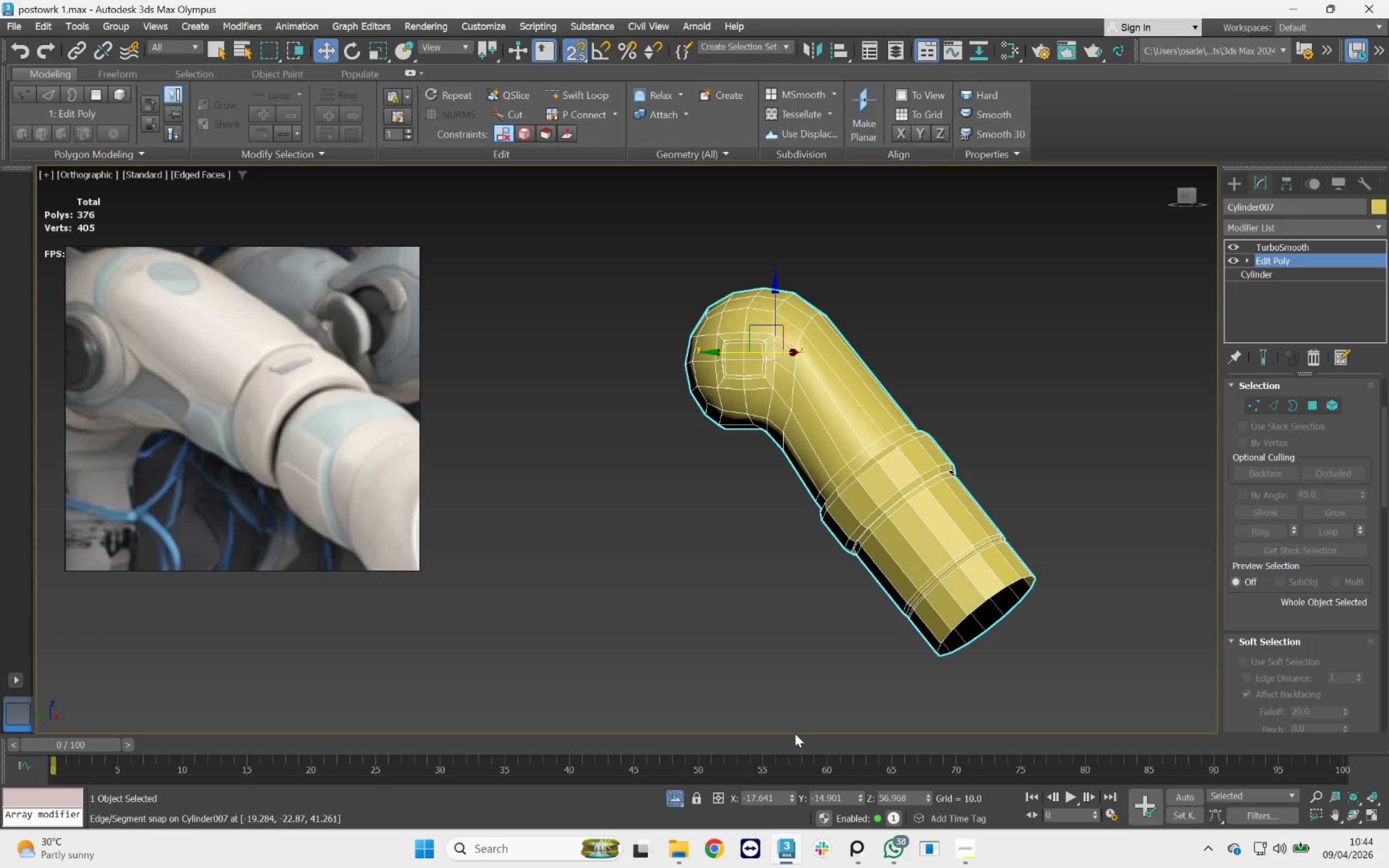 
left_click([681, 792])
 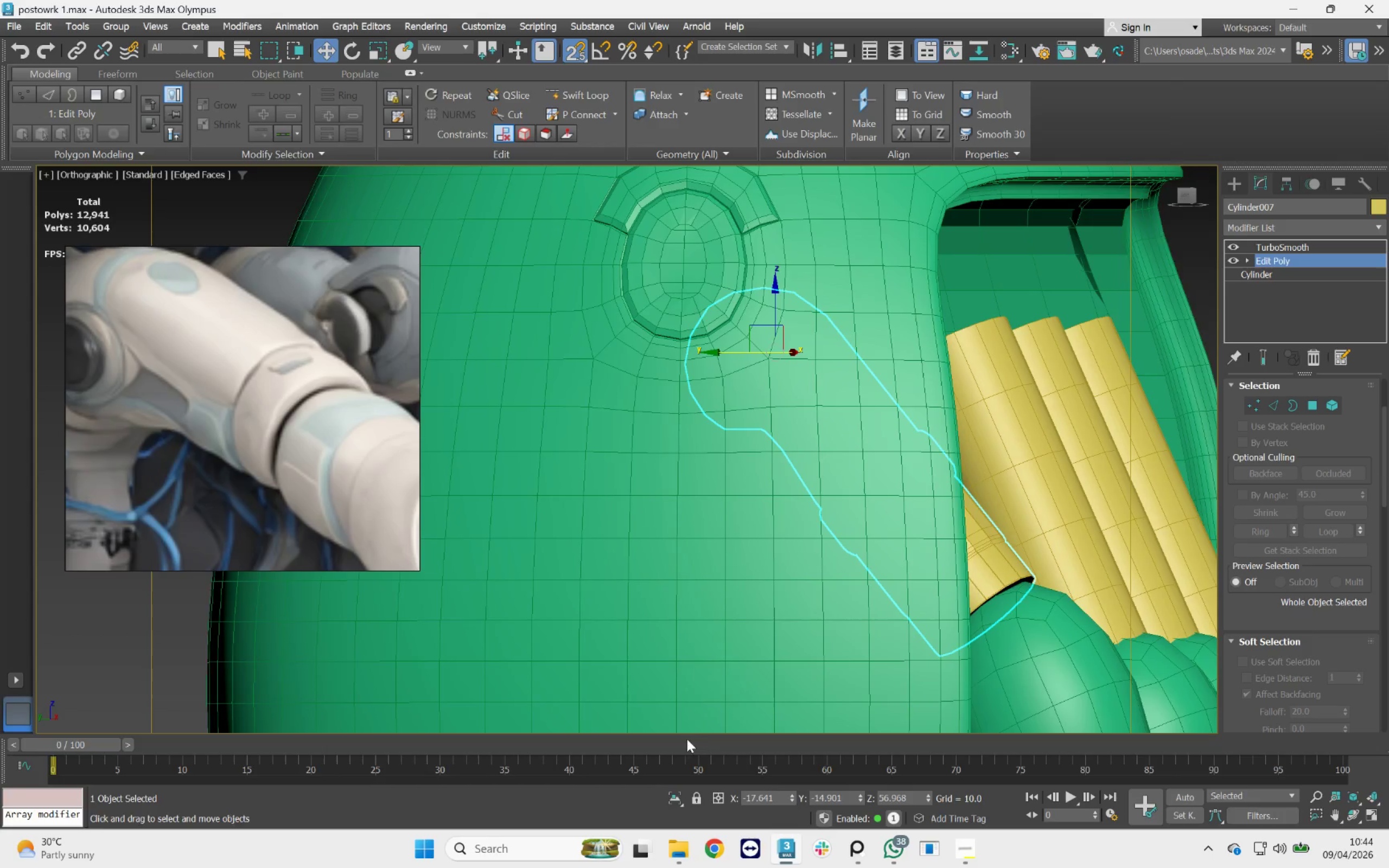 
hold_key(key=AltLeft, duration=3.62)
 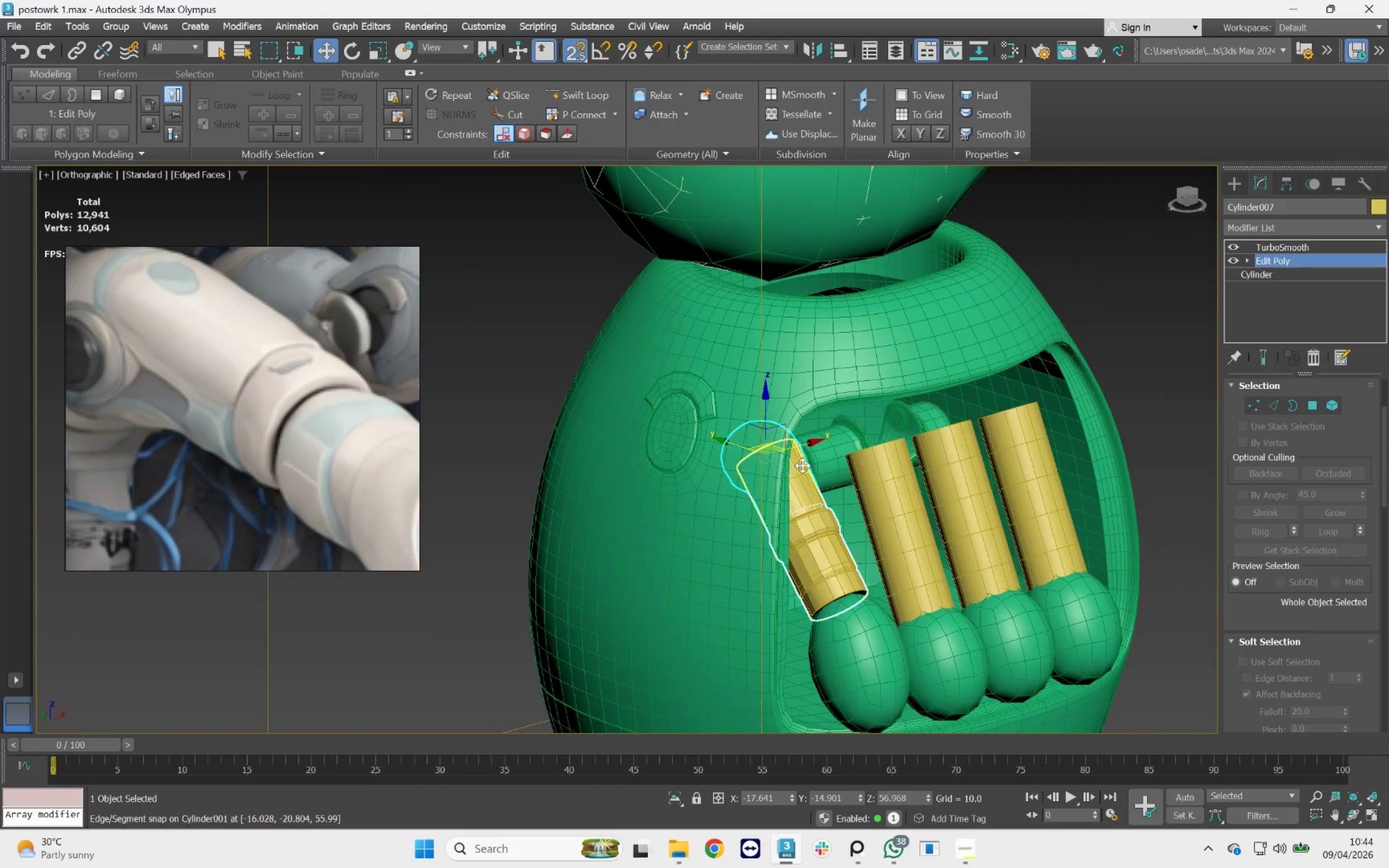 
scroll: coordinate [734, 569], scroll_direction: down, amount: 2.0
 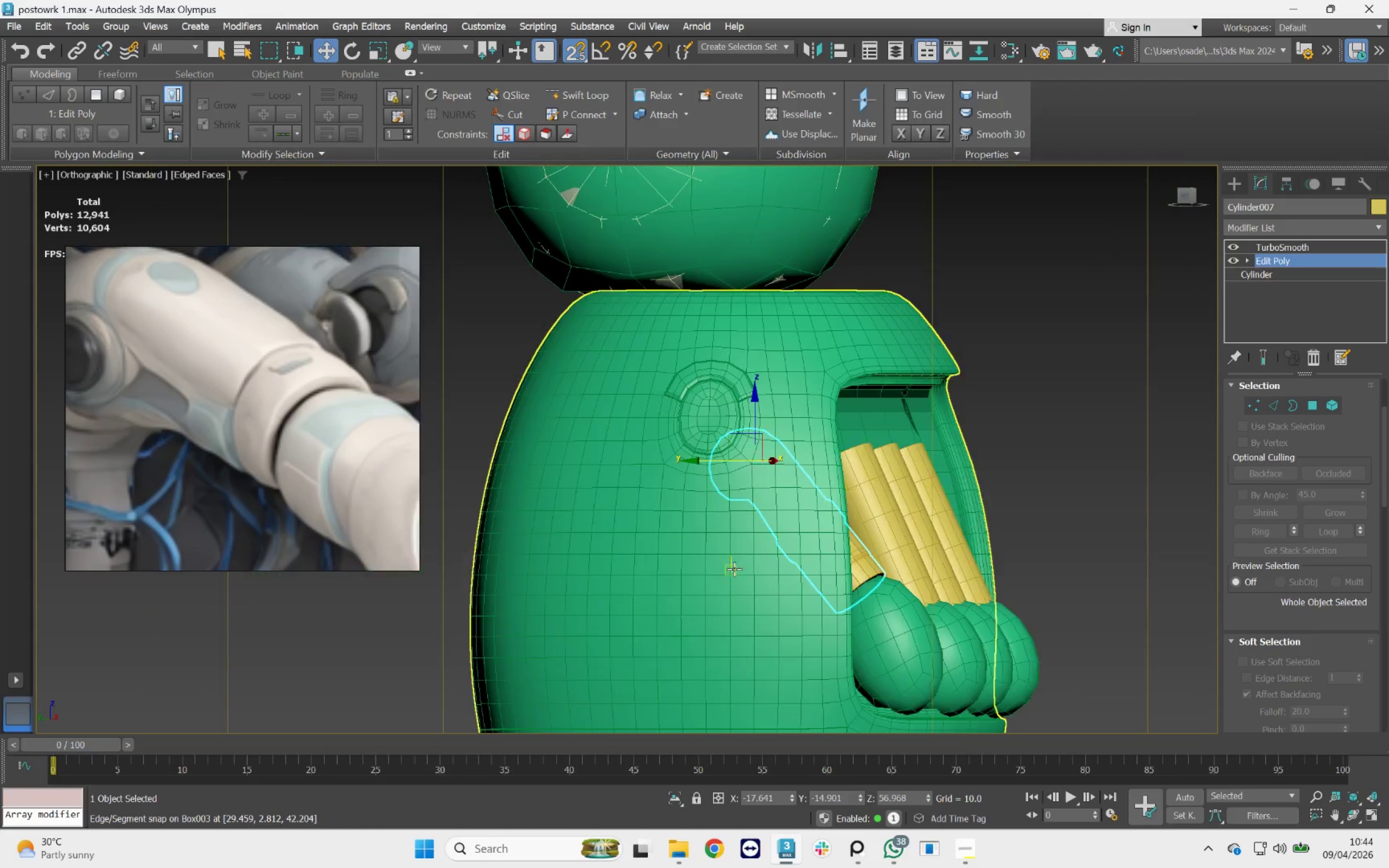 
scroll: coordinate [807, 513], scroll_direction: up, amount: 1.0
 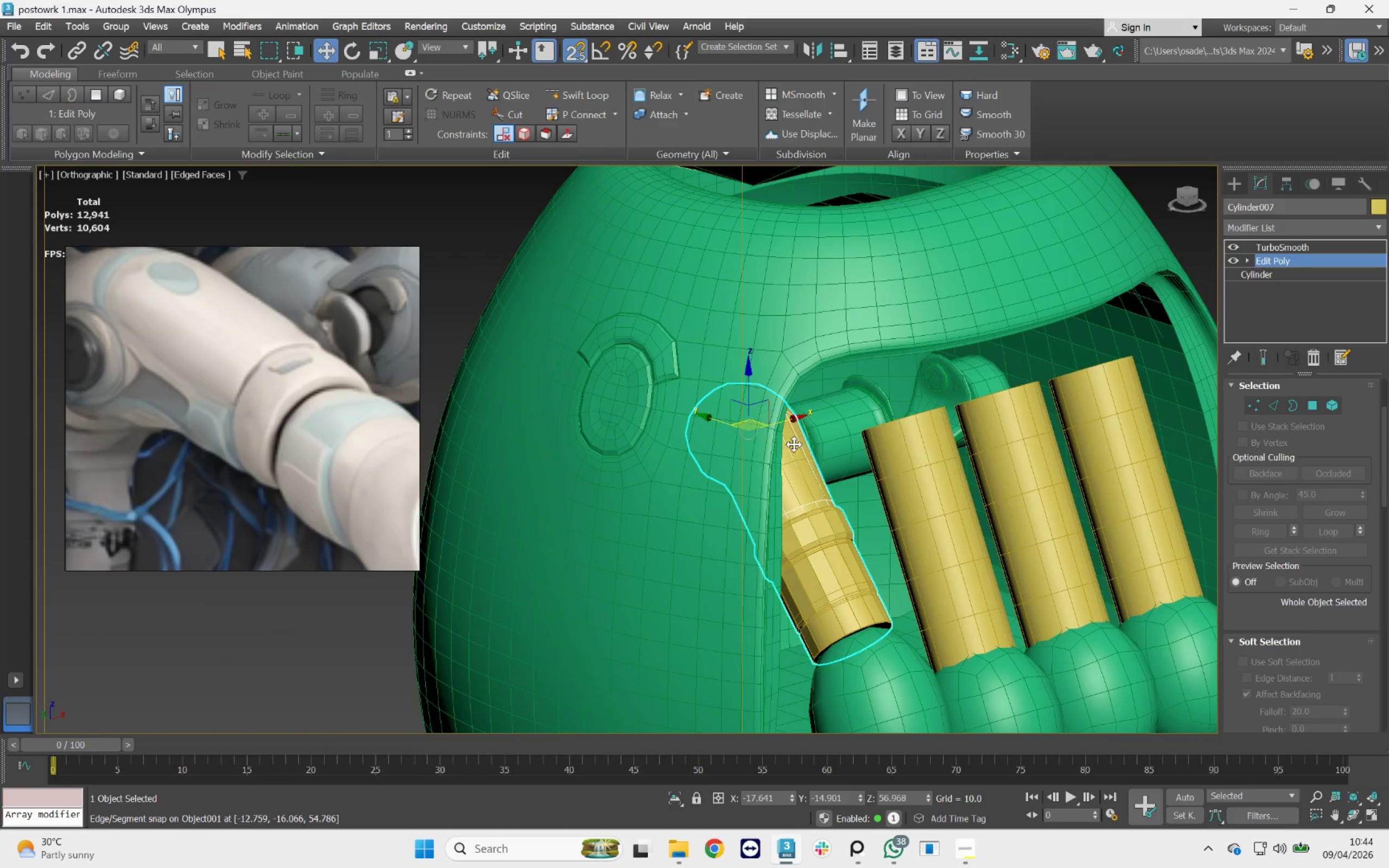 
scroll: coordinate [807, 447], scroll_direction: down, amount: 1.0
 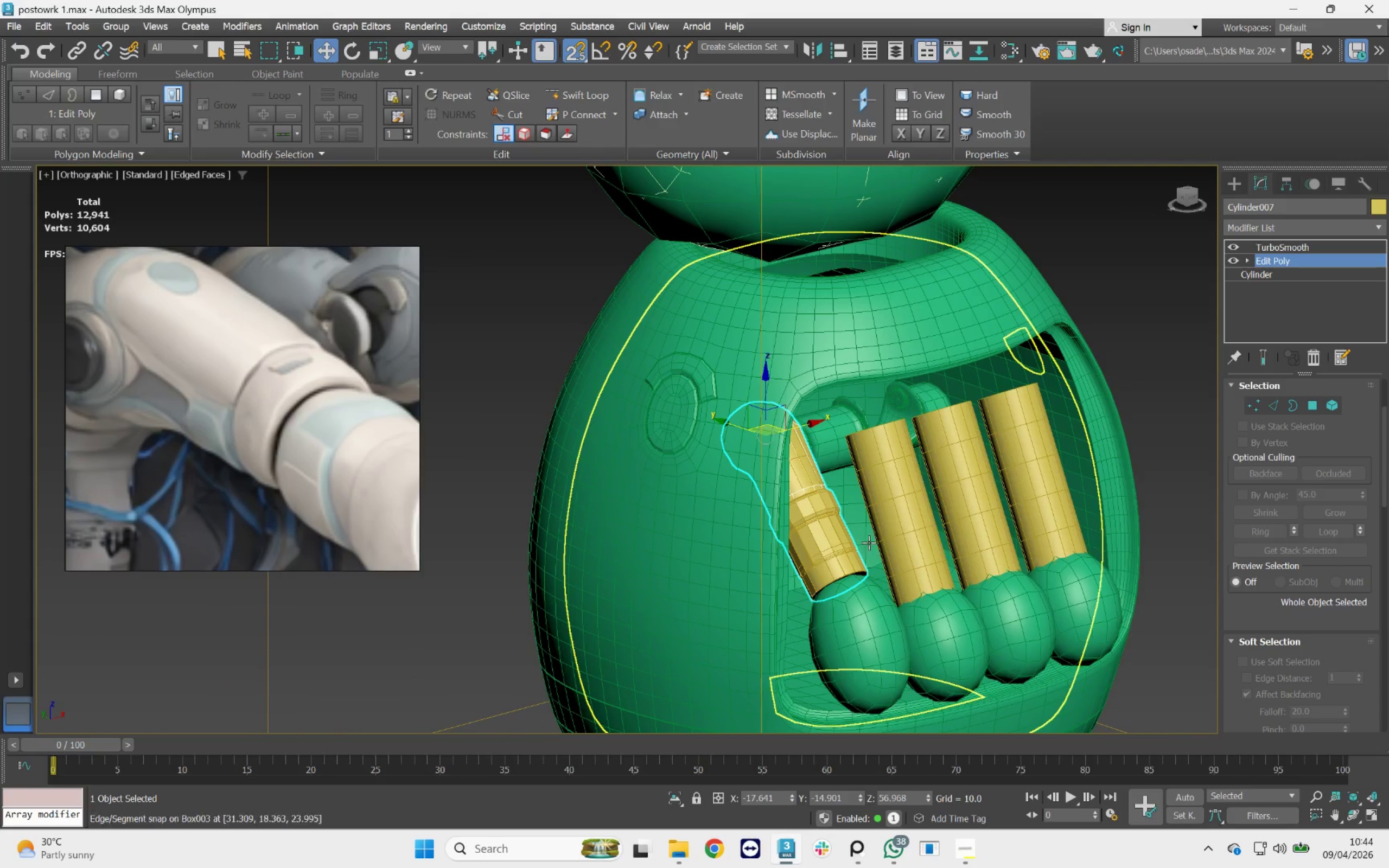 
key(F4)
 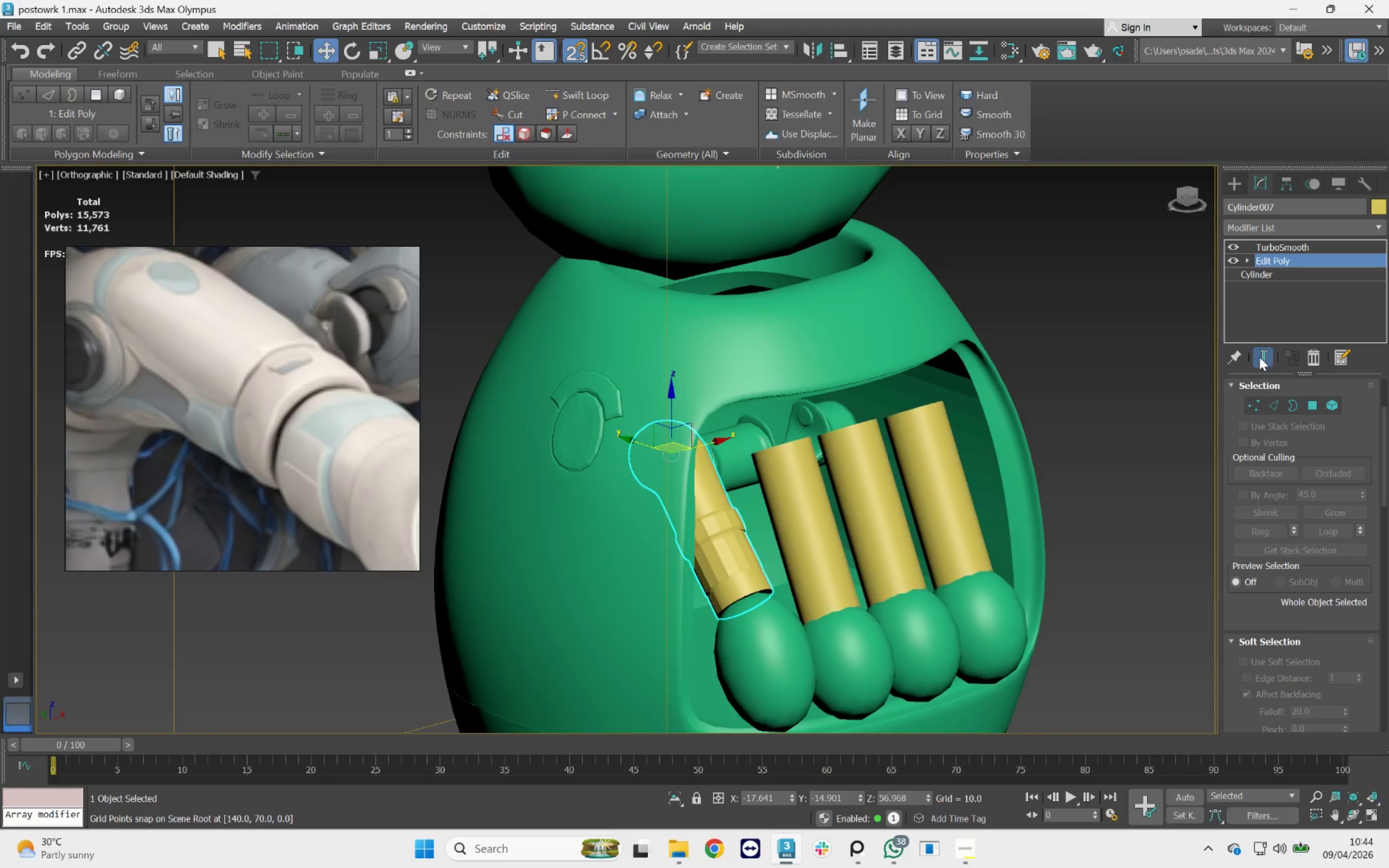 
left_click([684, 552])
 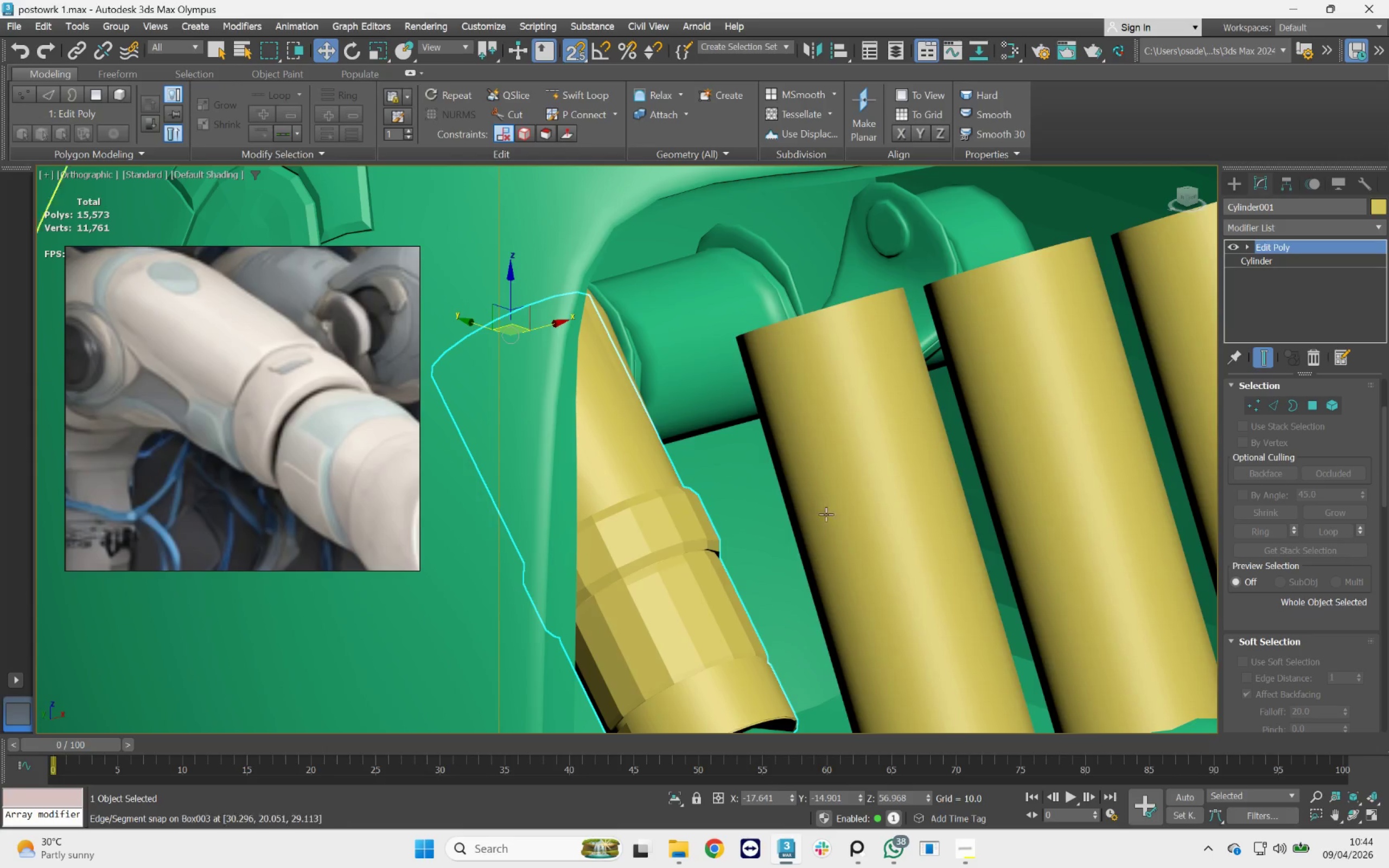 
scroll: coordinate [759, 518], scroll_direction: up, amount: 3.0
 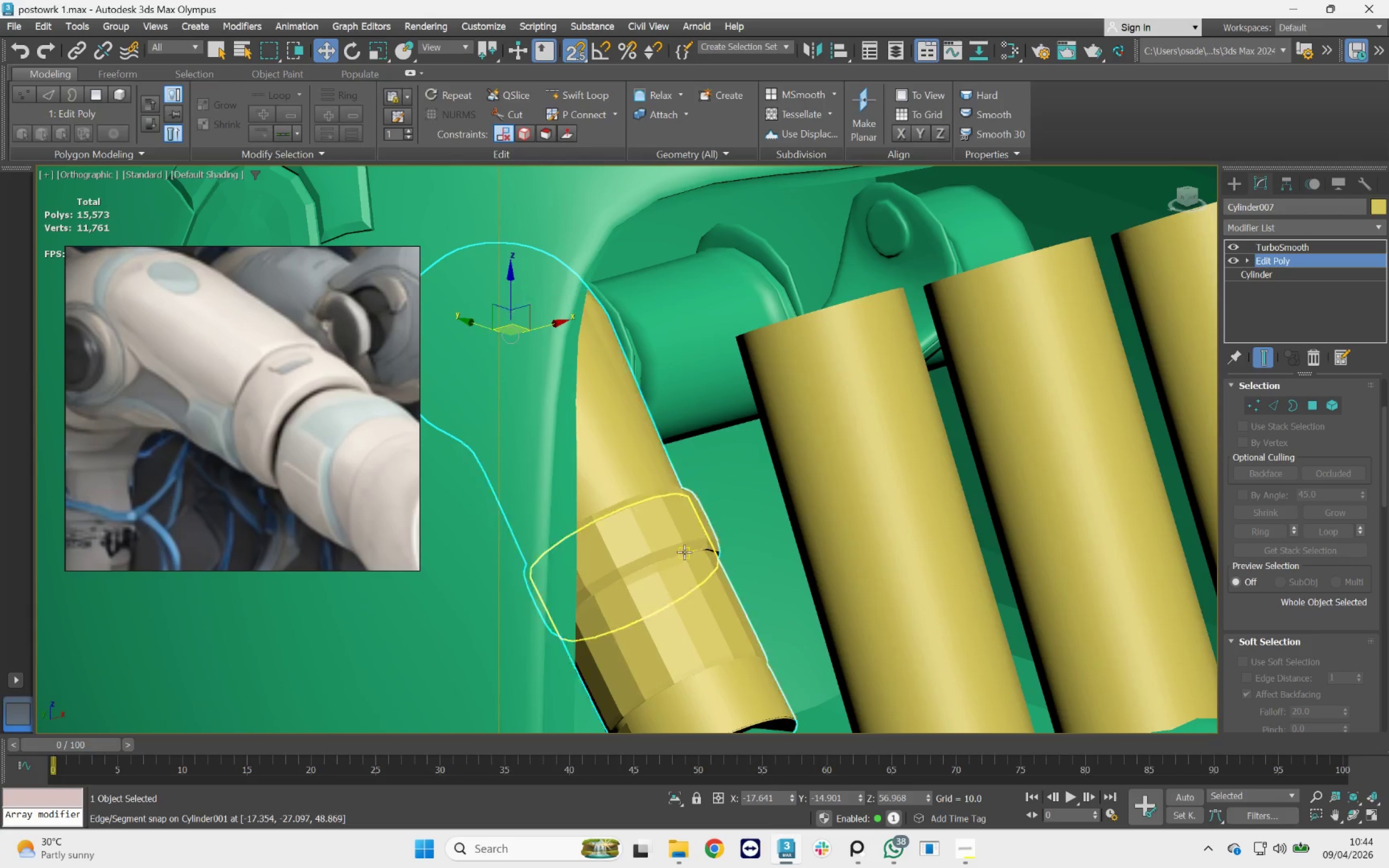 
scroll: coordinate [768, 502], scroll_direction: down, amount: 2.0
 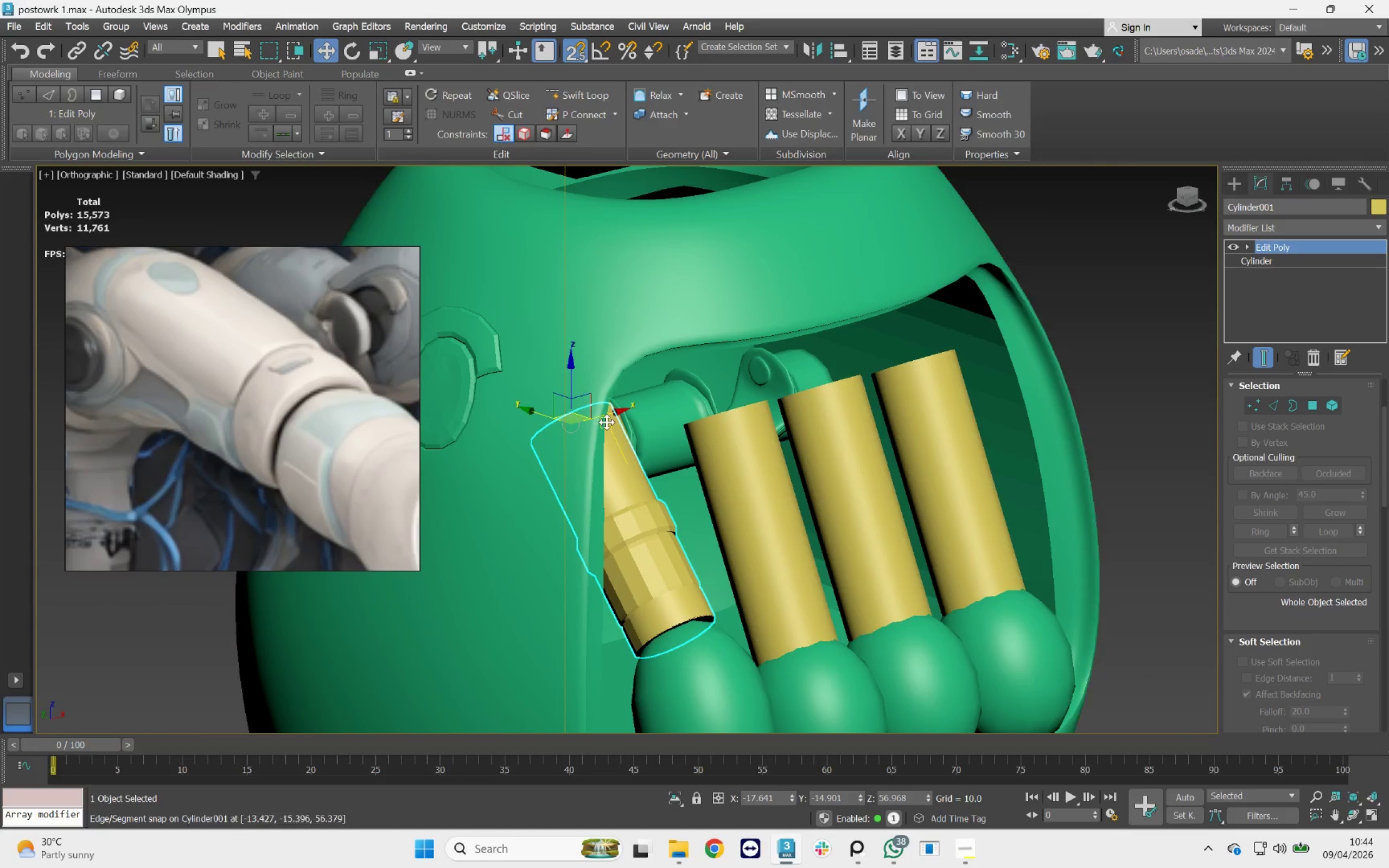 
left_click_drag(start_coordinate=[607, 416], to_coordinate=[1388, 249])
 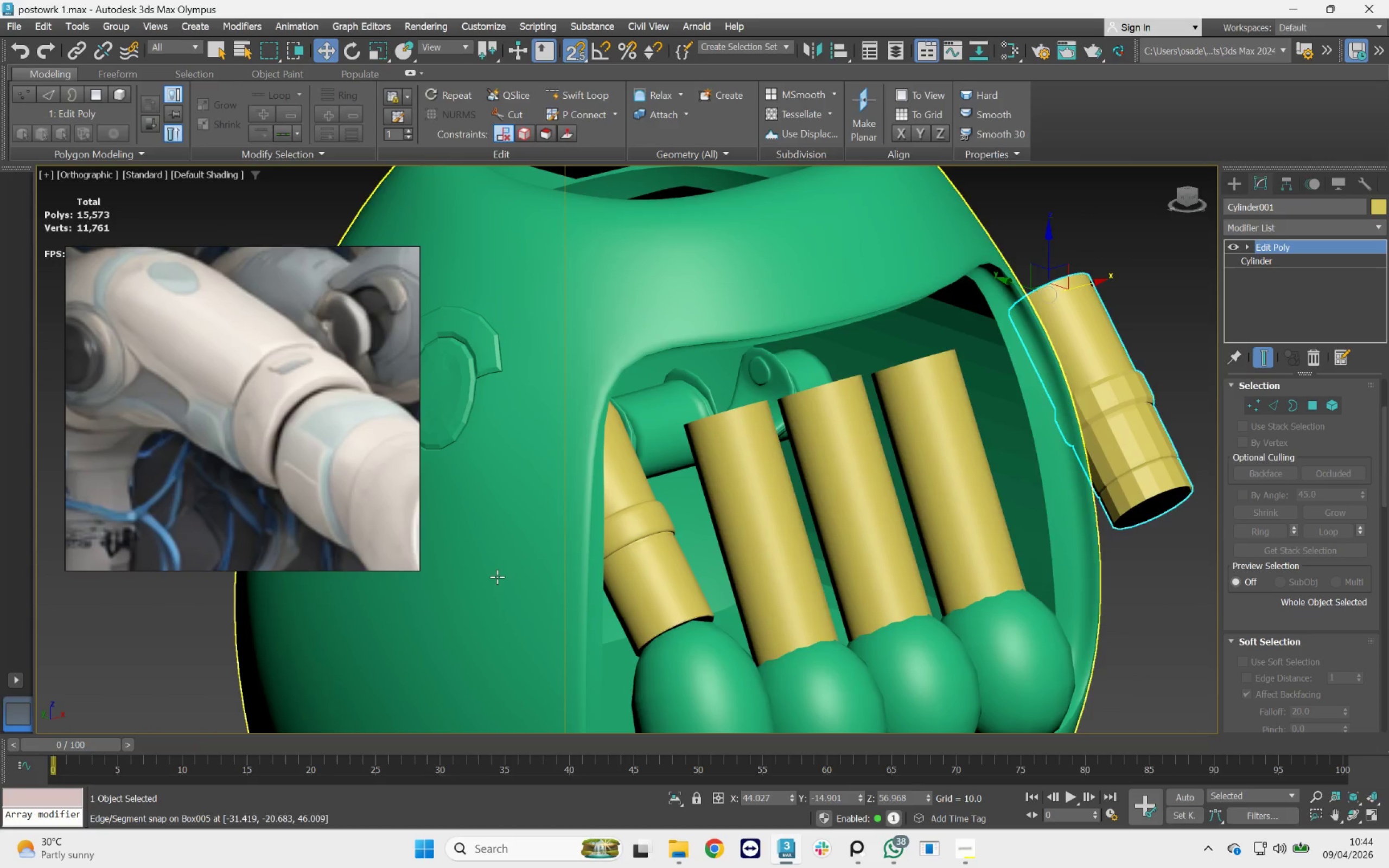 
scroll: coordinate [630, 554], scroll_direction: up, amount: 4.0
 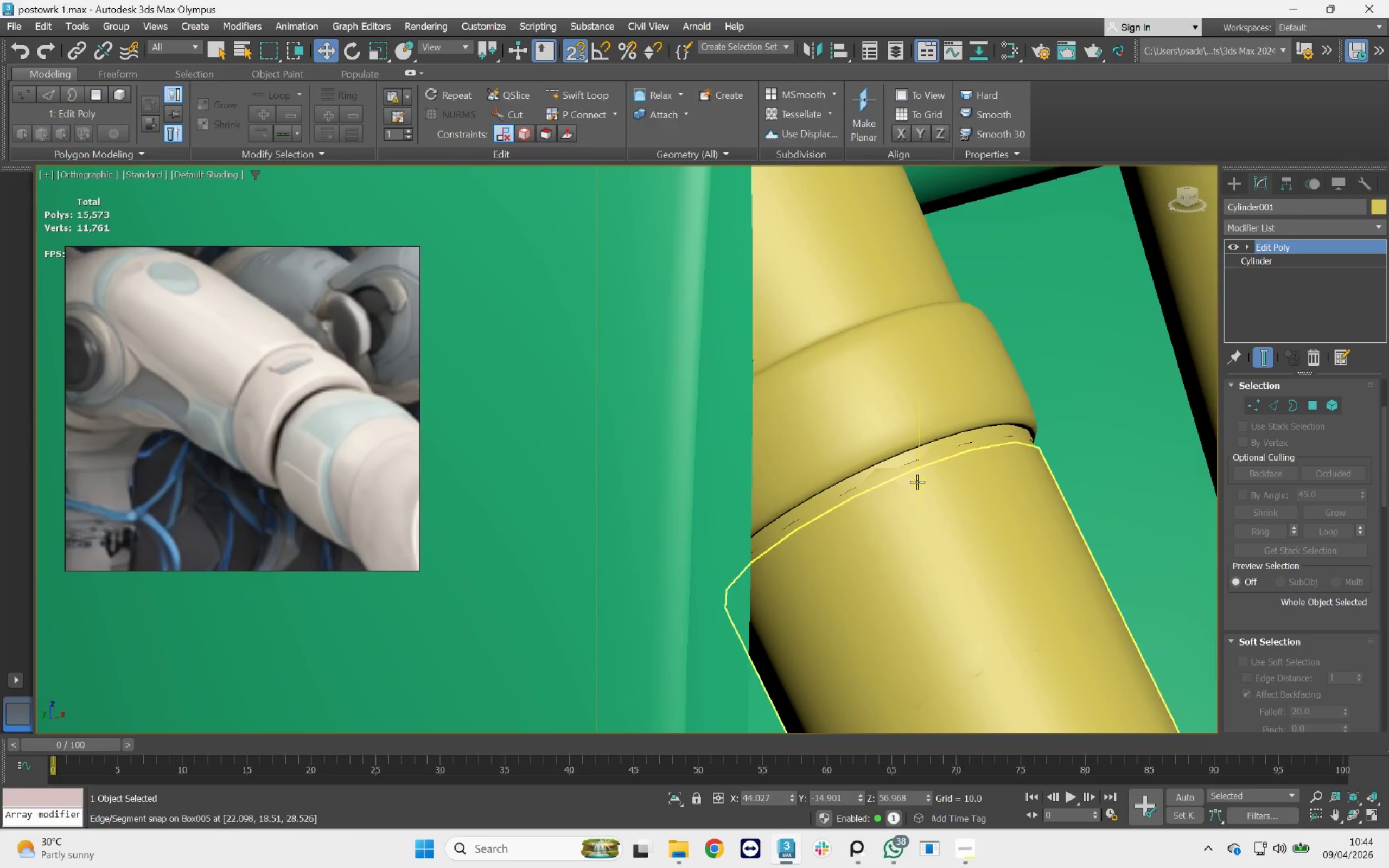 
left_click([917, 482])
 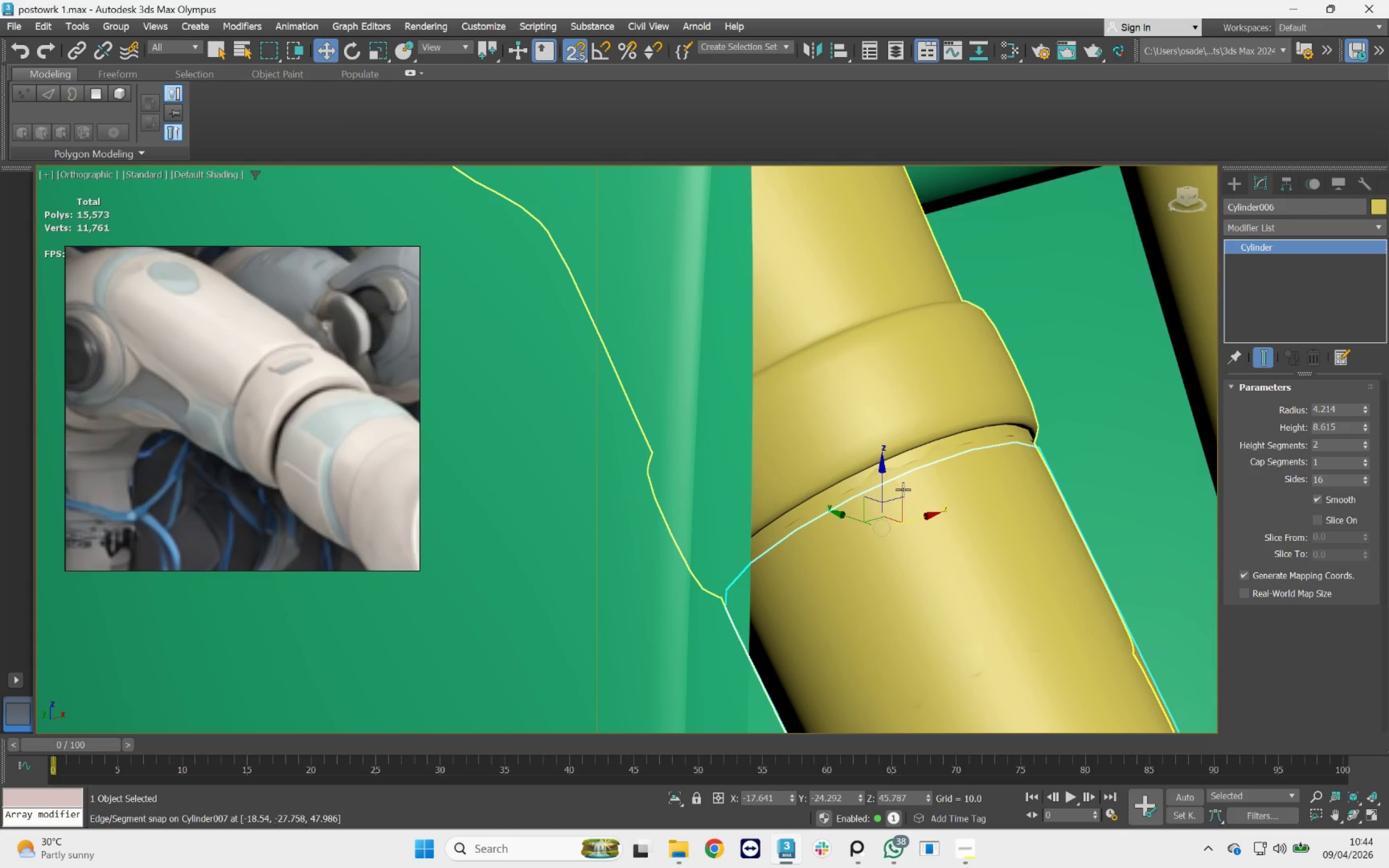 
scroll: coordinate [841, 507], scroll_direction: down, amount: 5.0
 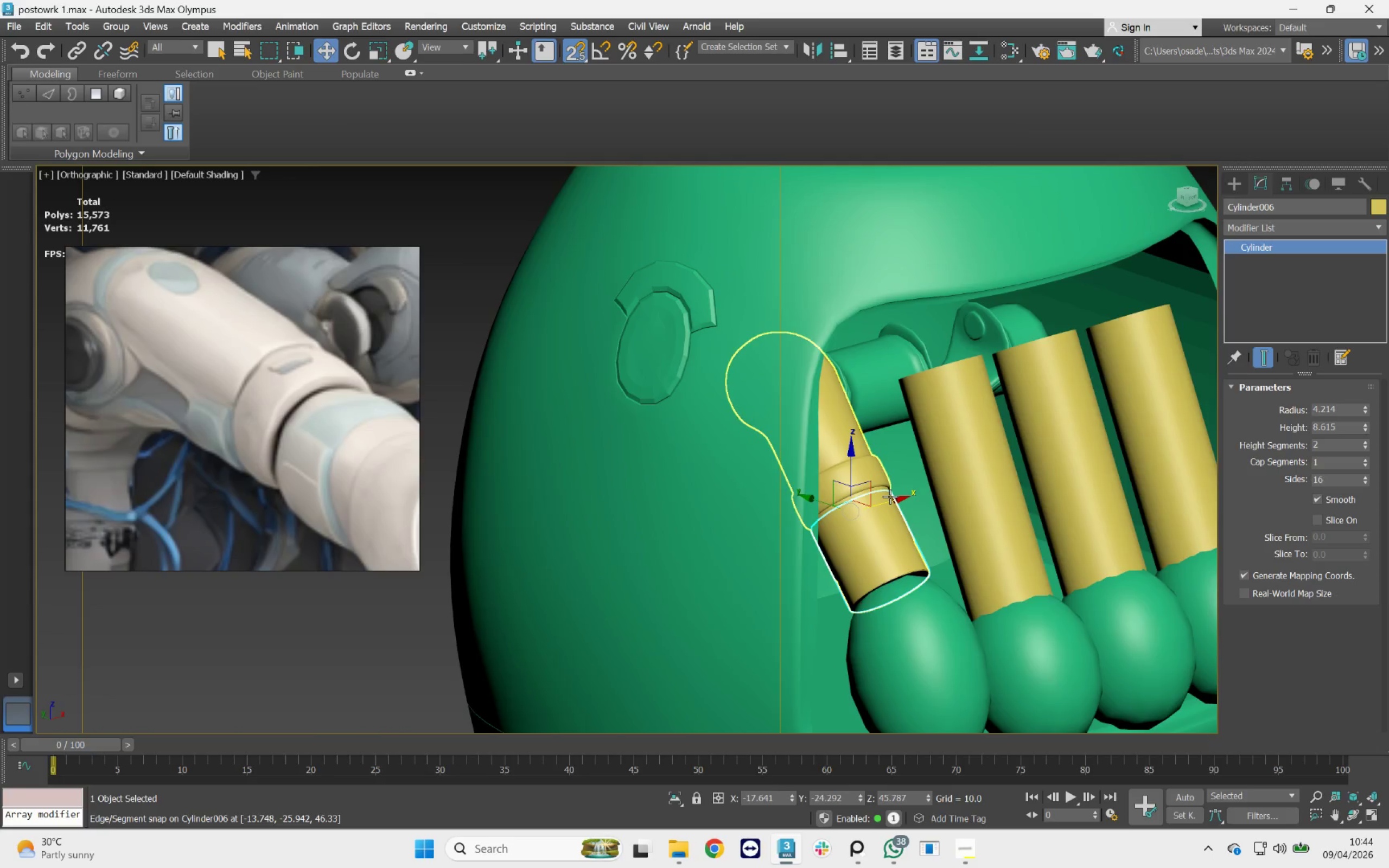 
left_click_drag(start_coordinate=[891, 502], to_coordinate=[1236, 444])
 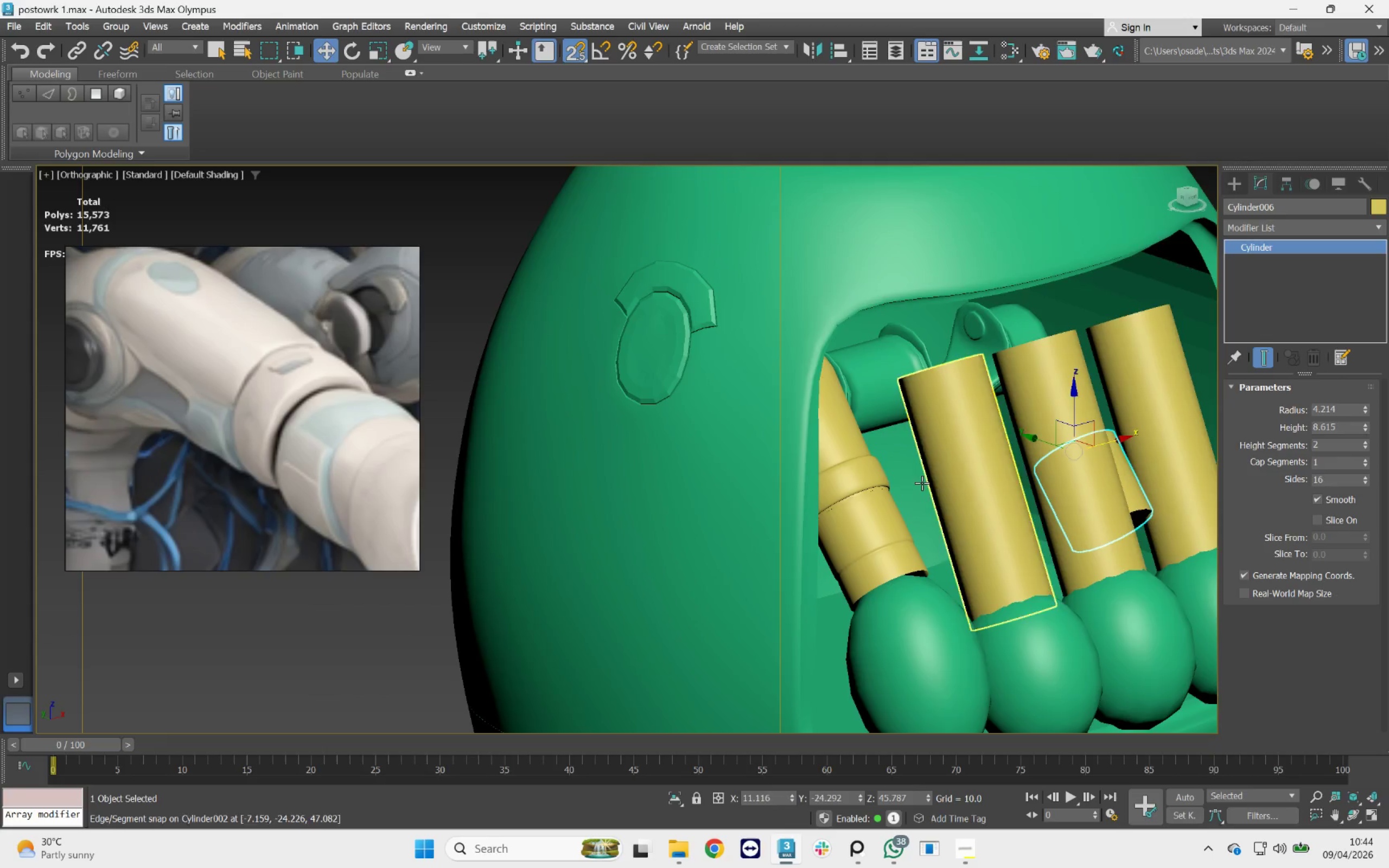 
scroll: coordinate [880, 512], scroll_direction: up, amount: 4.0
 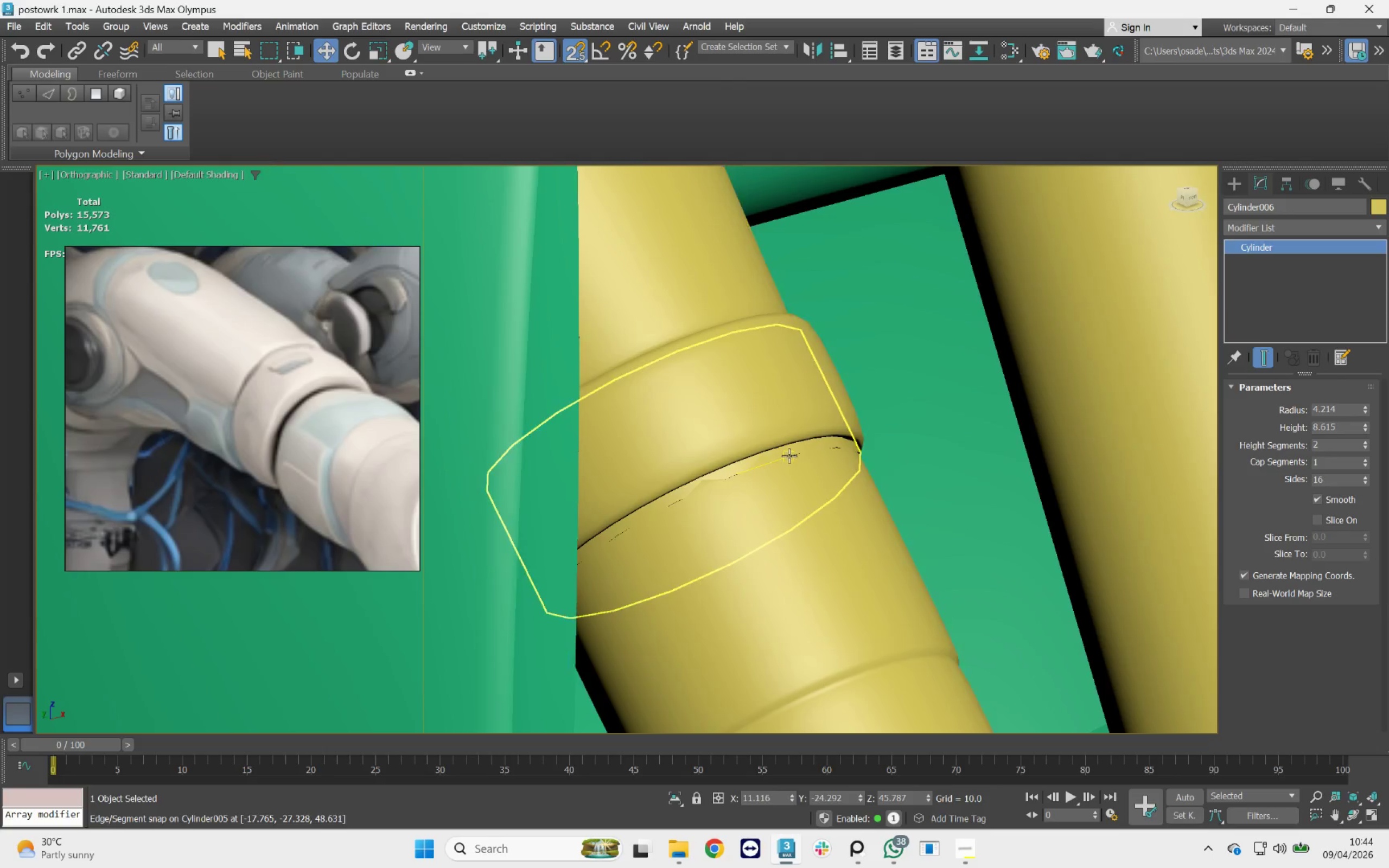 
left_click([789, 456])
 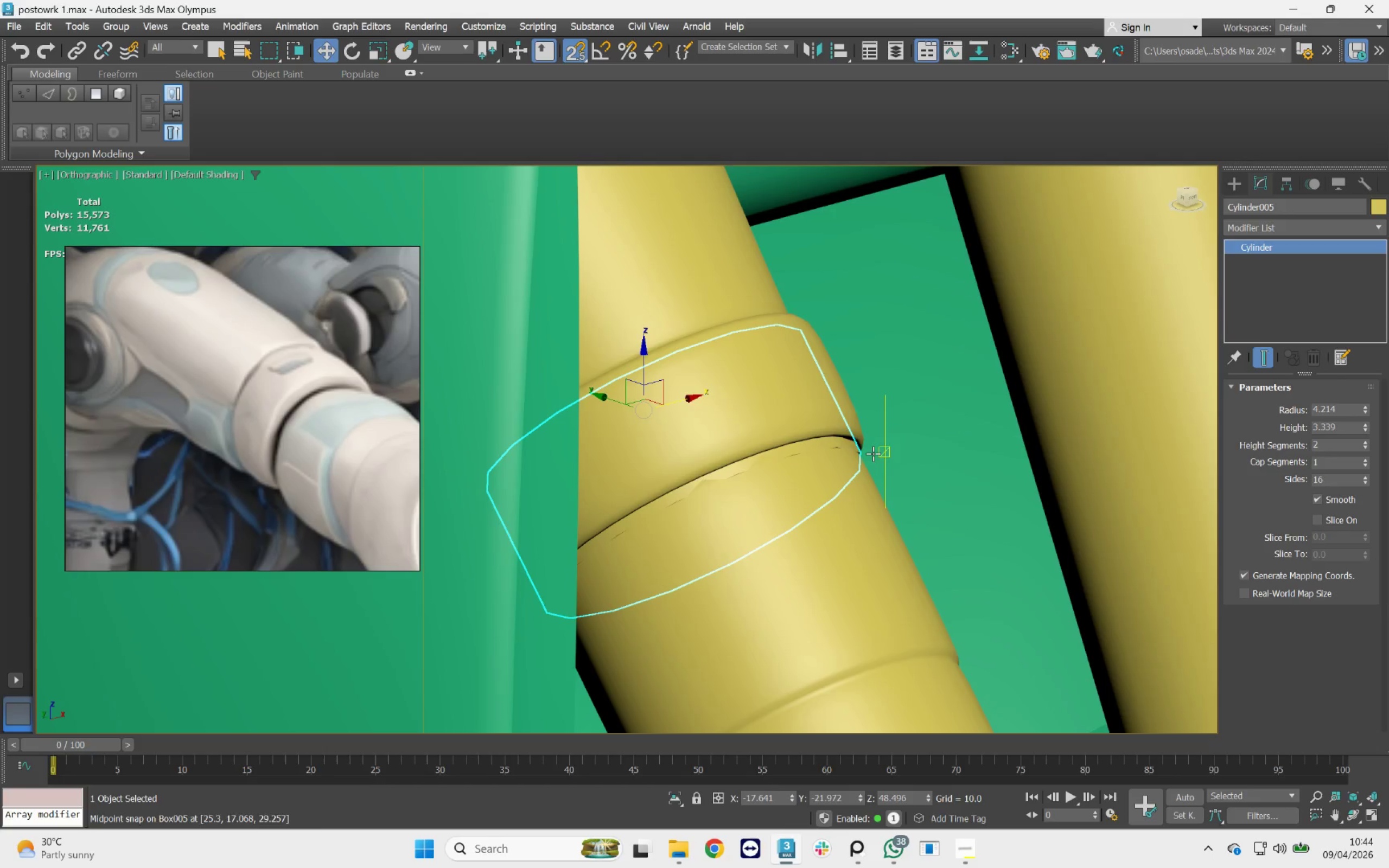 
key(Delete)
 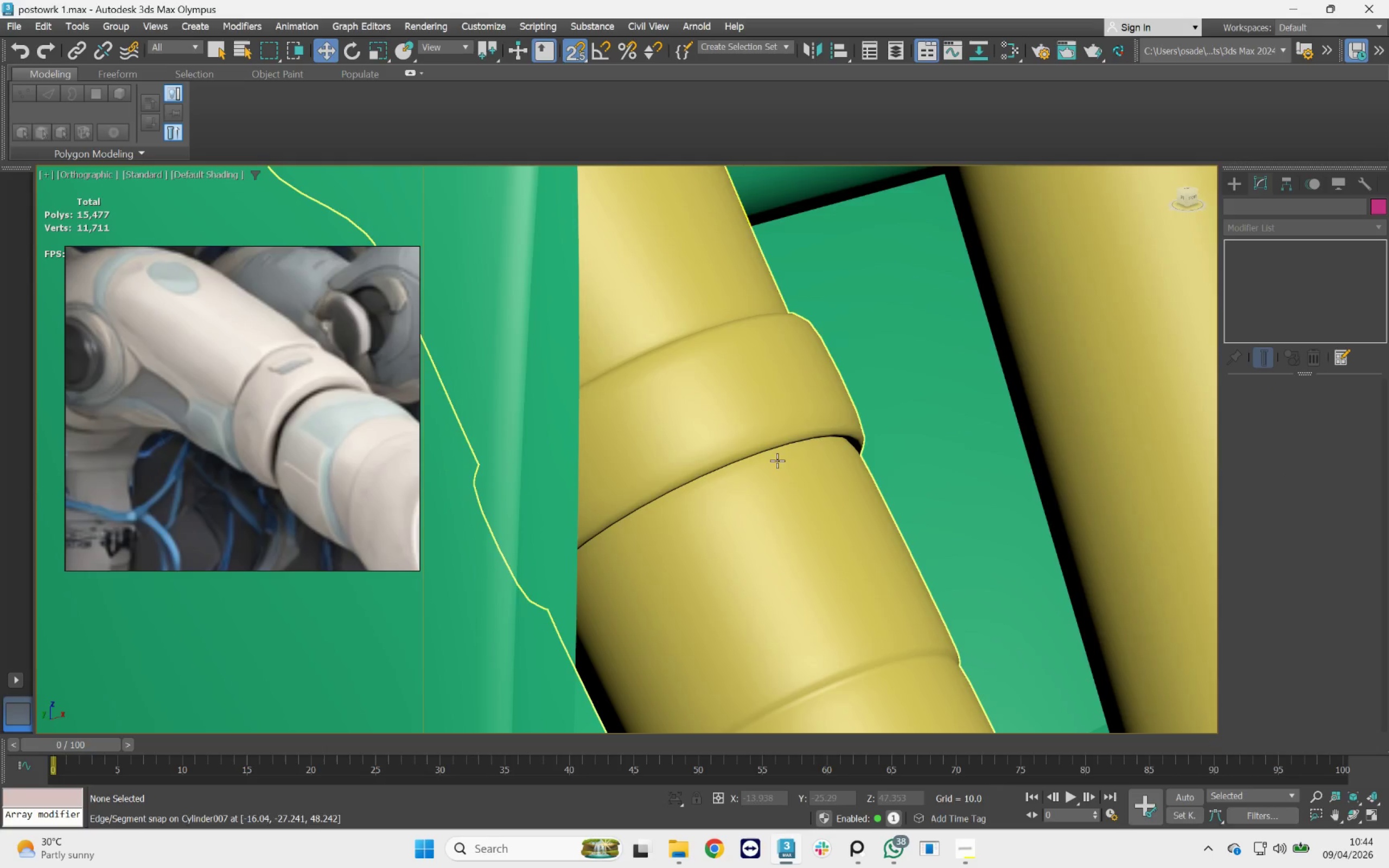 
scroll: coordinate [813, 495], scroll_direction: down, amount: 6.0
 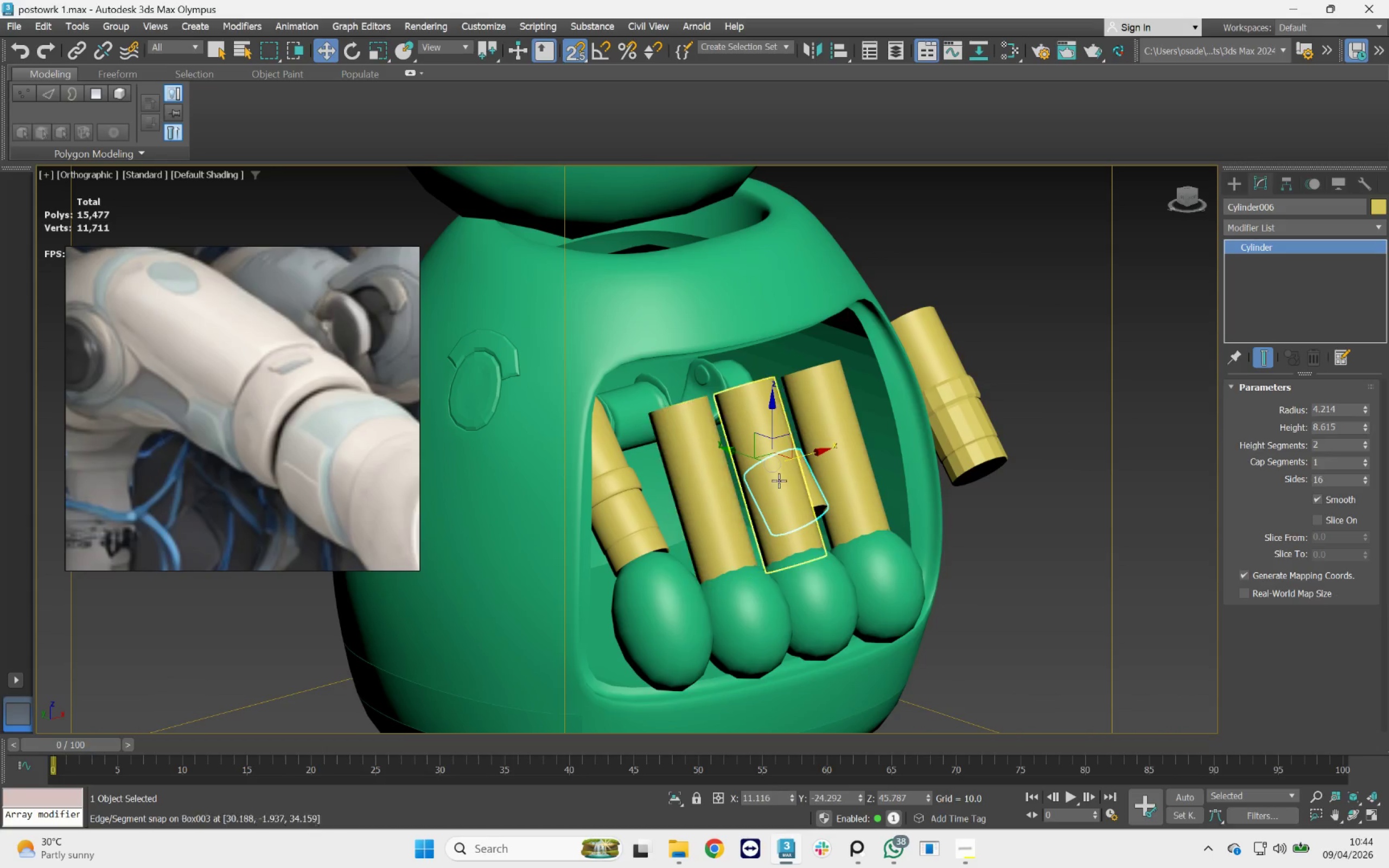 
key(Delete)
 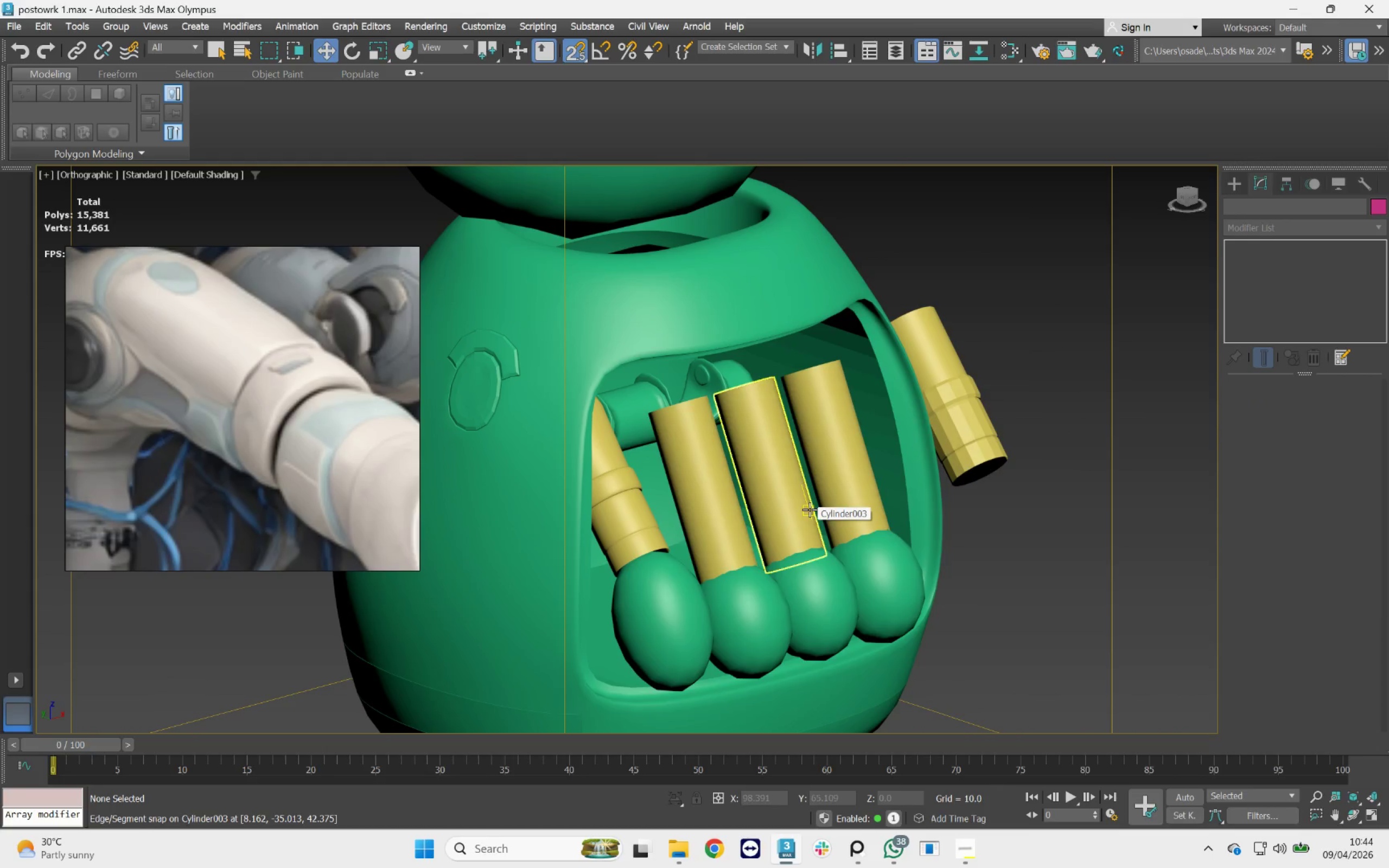 
scroll: coordinate [663, 546], scroll_direction: down, amount: 2.0
 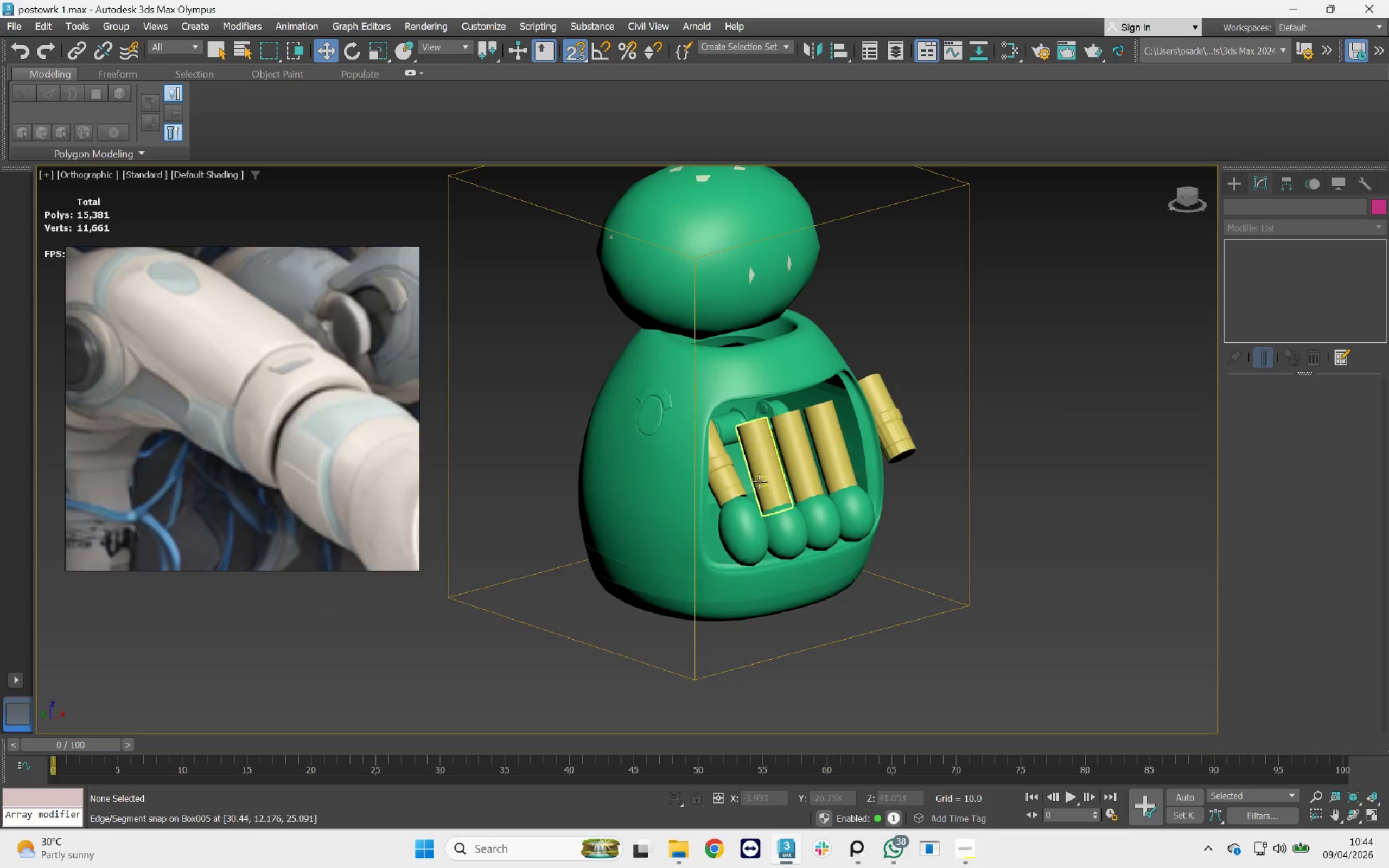 
hold_key(key=AltLeft, duration=0.73)
 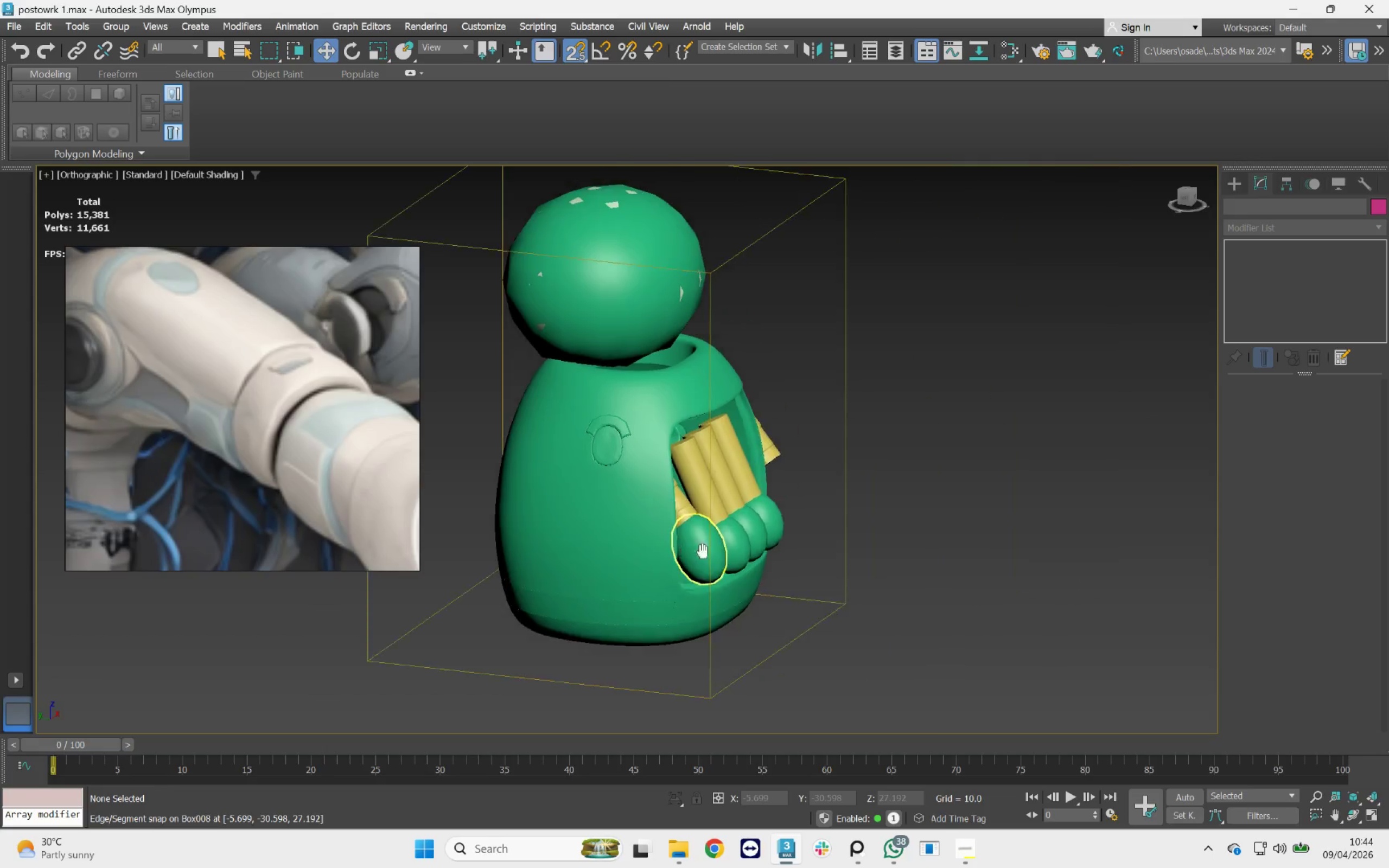 
hold_key(key=AltLeft, duration=1.07)
 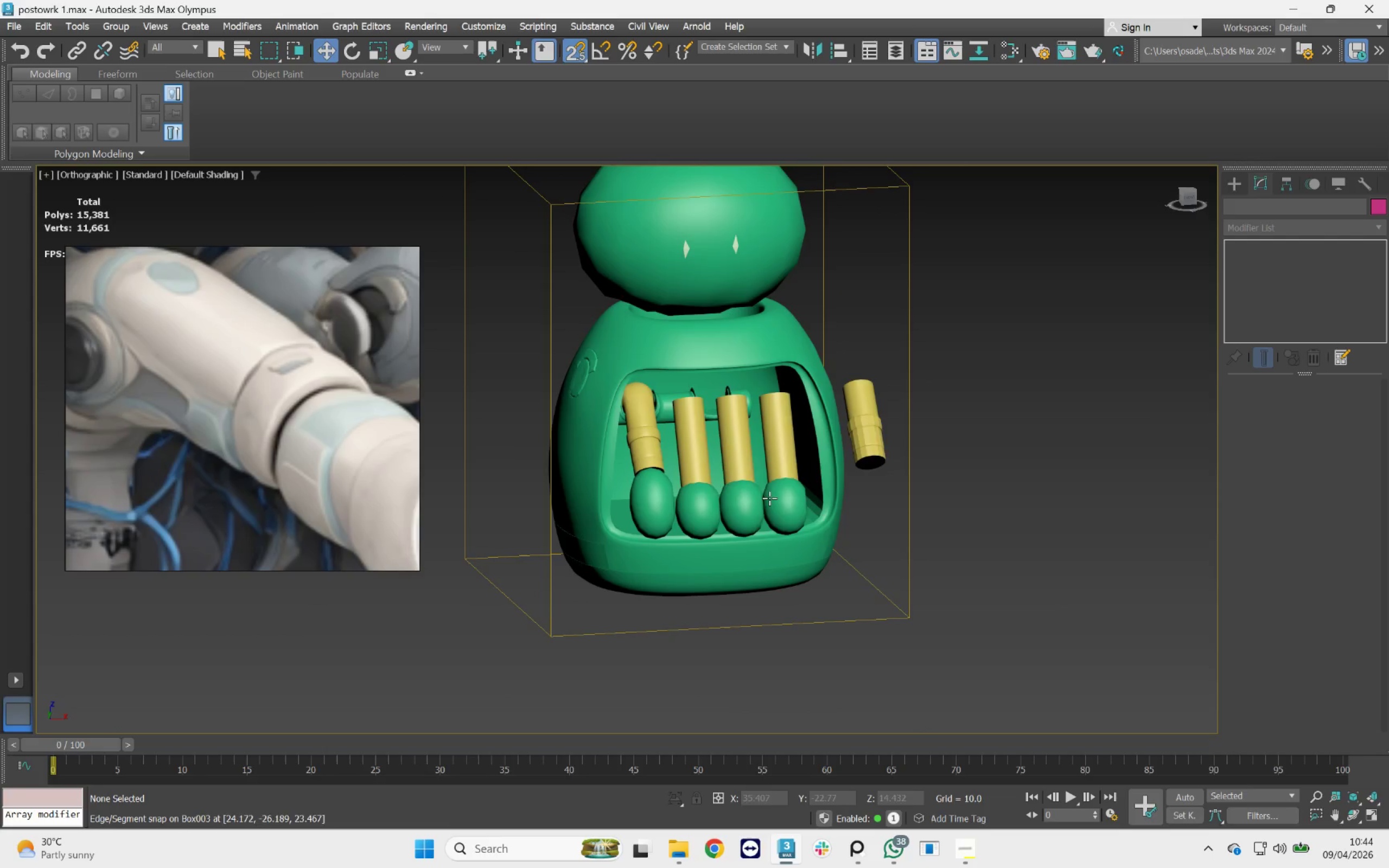 
hold_key(key=AltLeft, duration=1.17)
 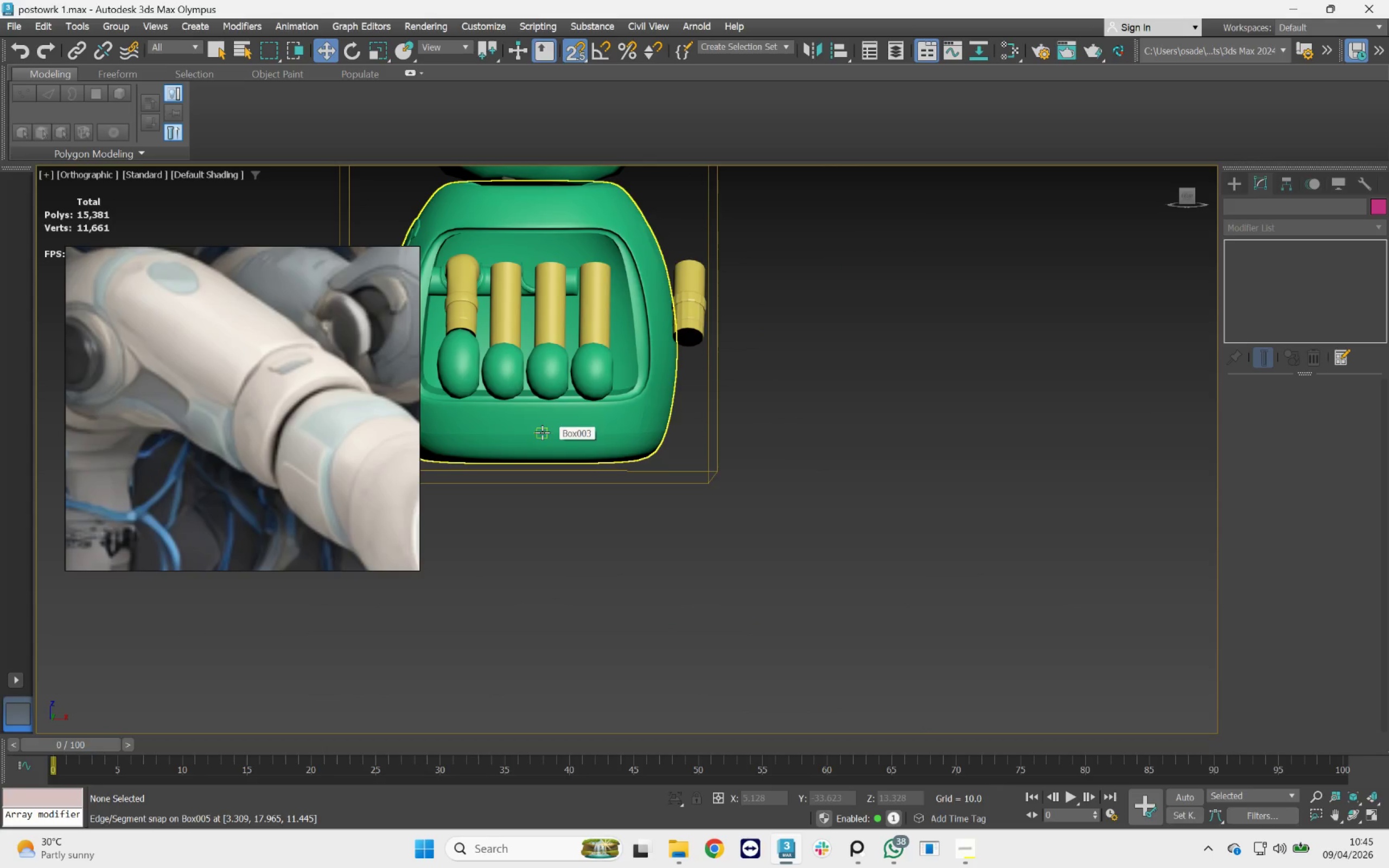 
scroll: coordinate [584, 363], scroll_direction: up, amount: 3.0
 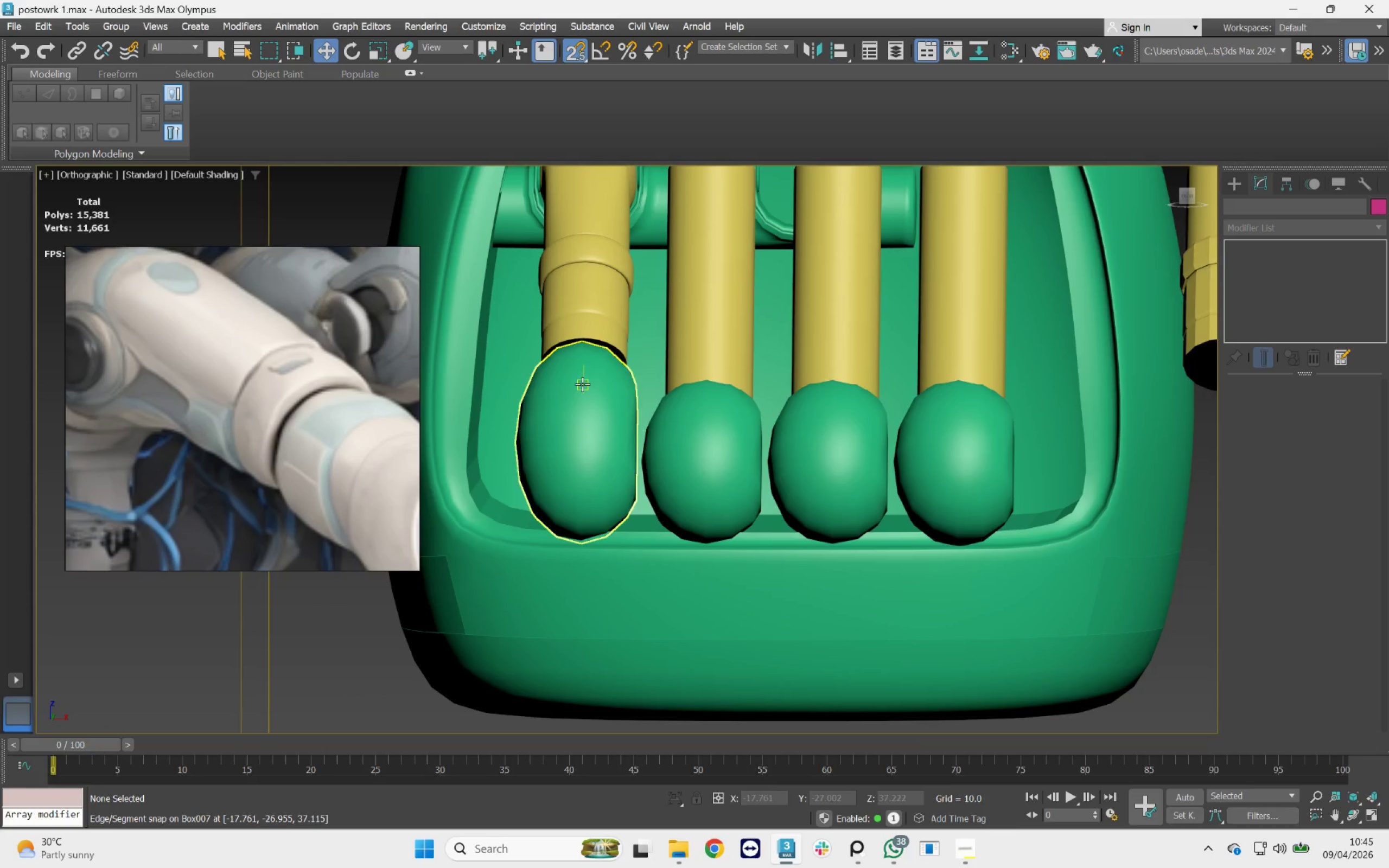 
hold_key(key=AltLeft, duration=0.46)
 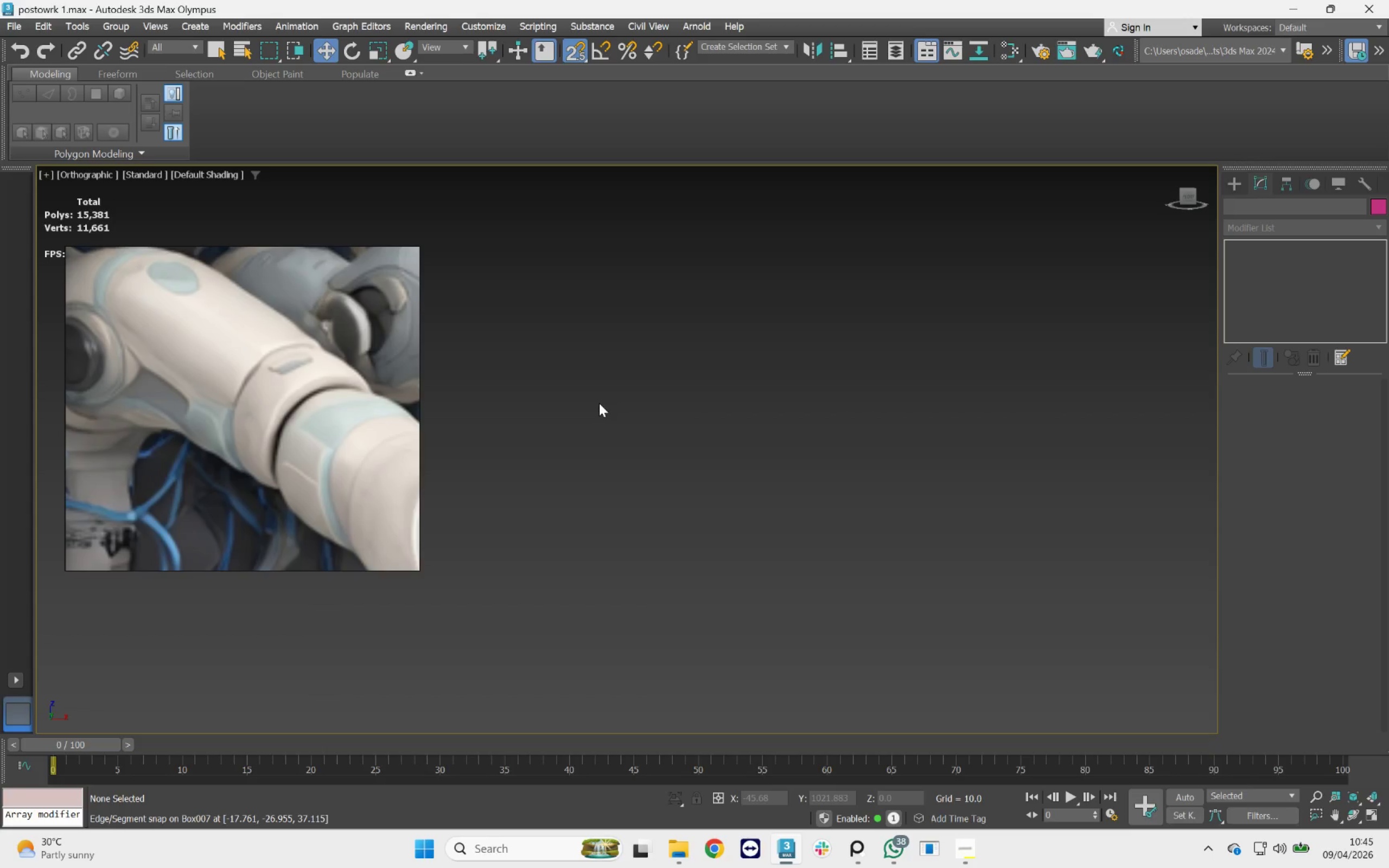 
key(Z)
 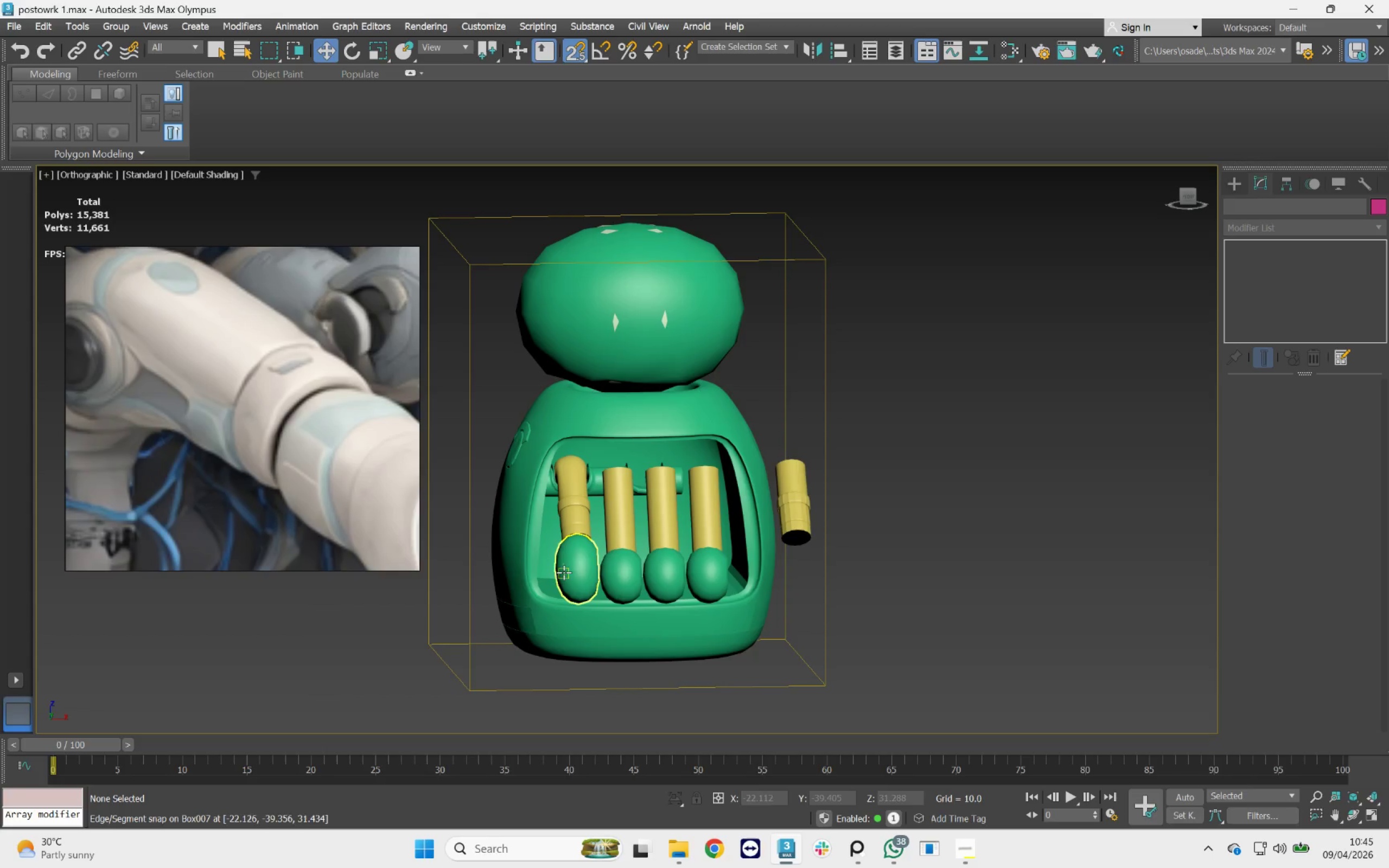 
left_click([570, 558])
 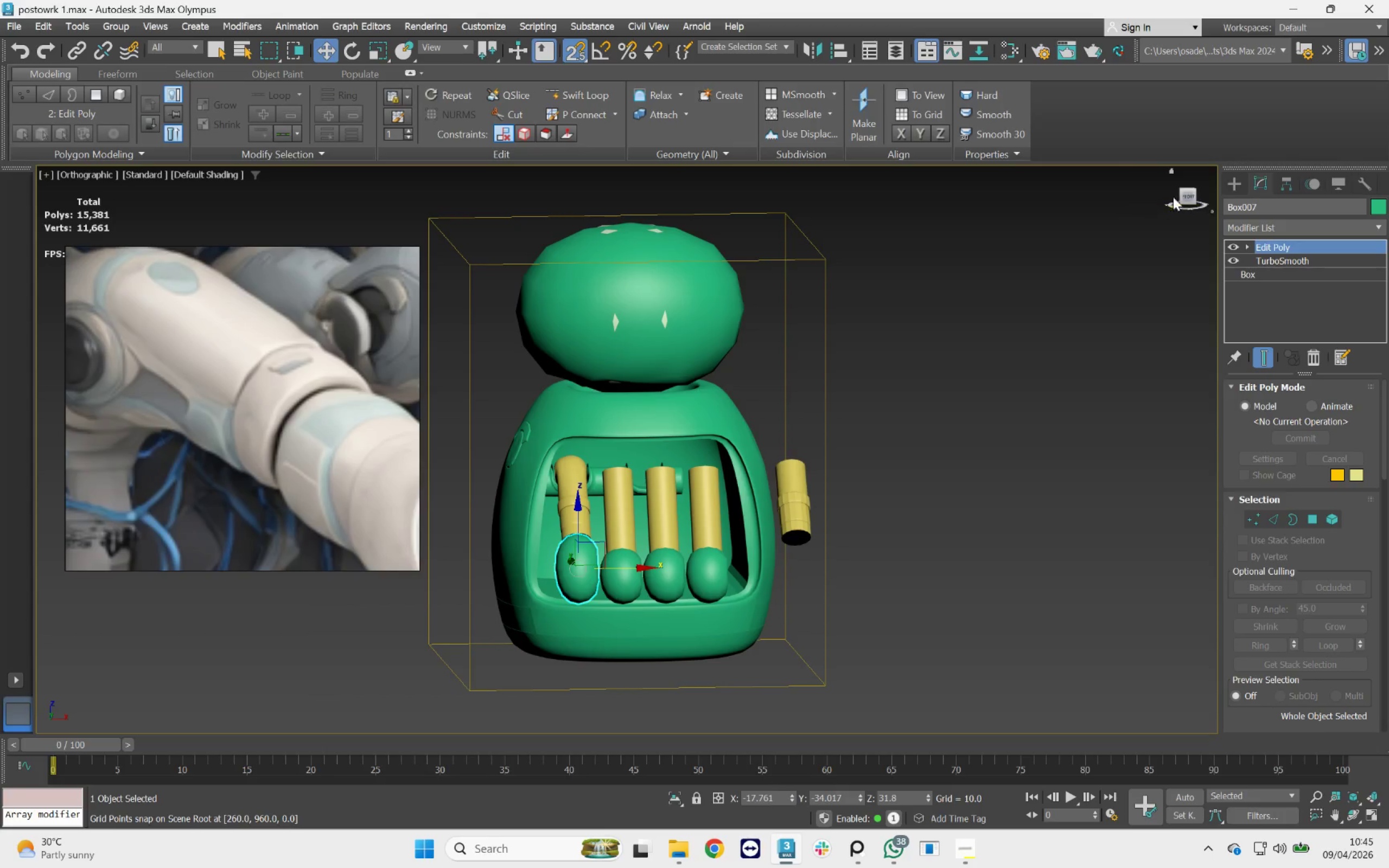 
left_click([1185, 196])
 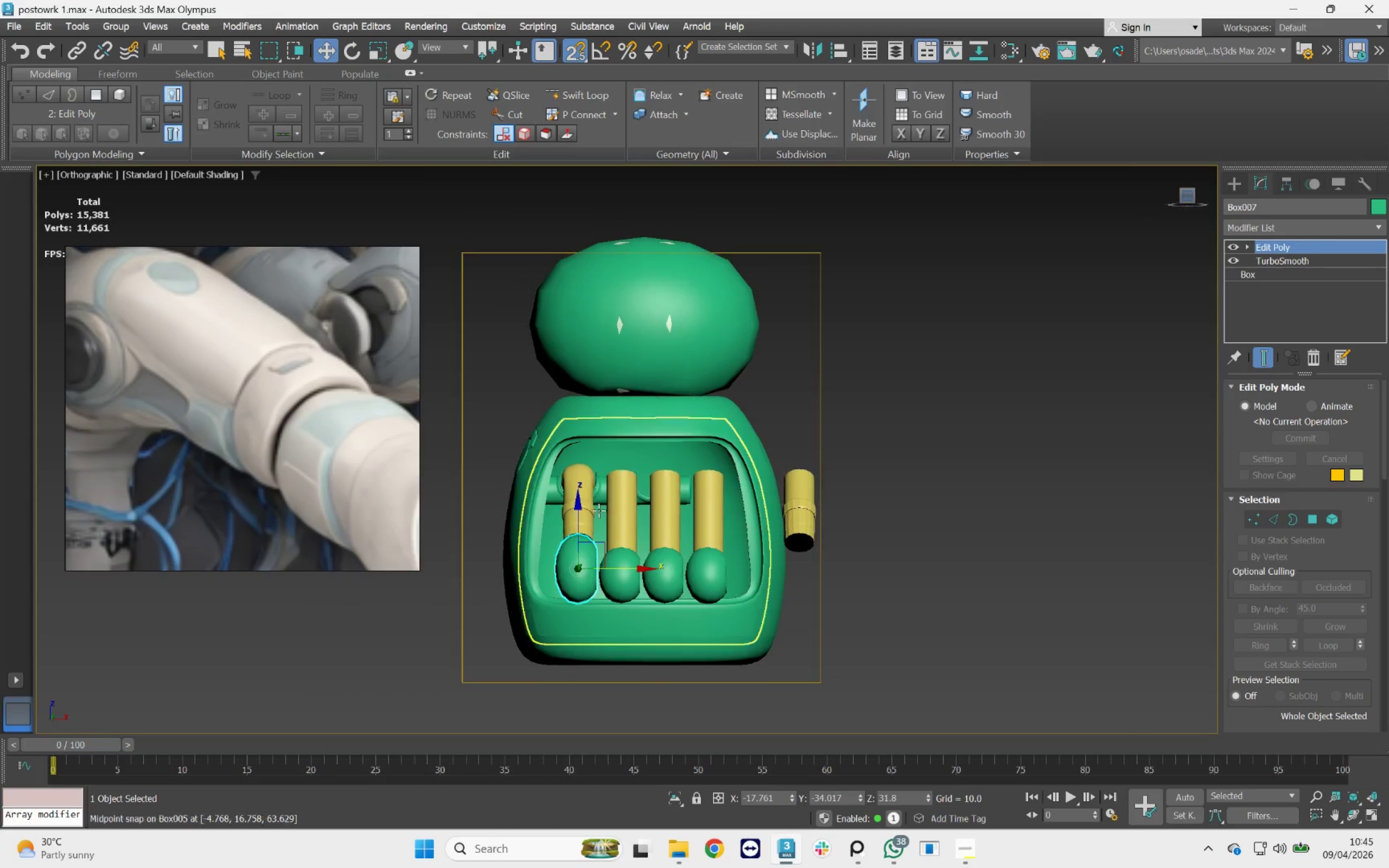 
scroll: coordinate [588, 568], scroll_direction: up, amount: 3.0
 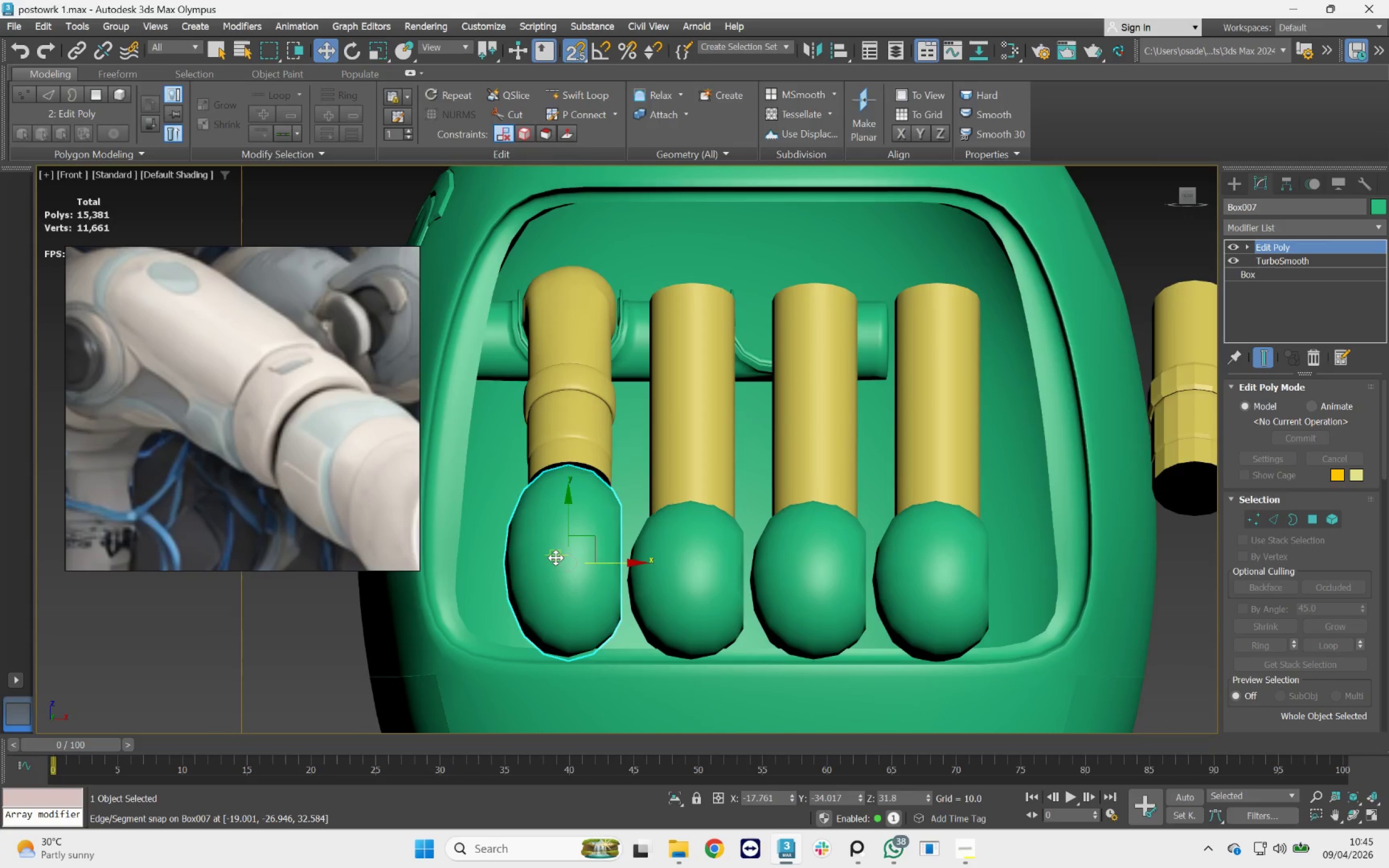 
key(F3)
 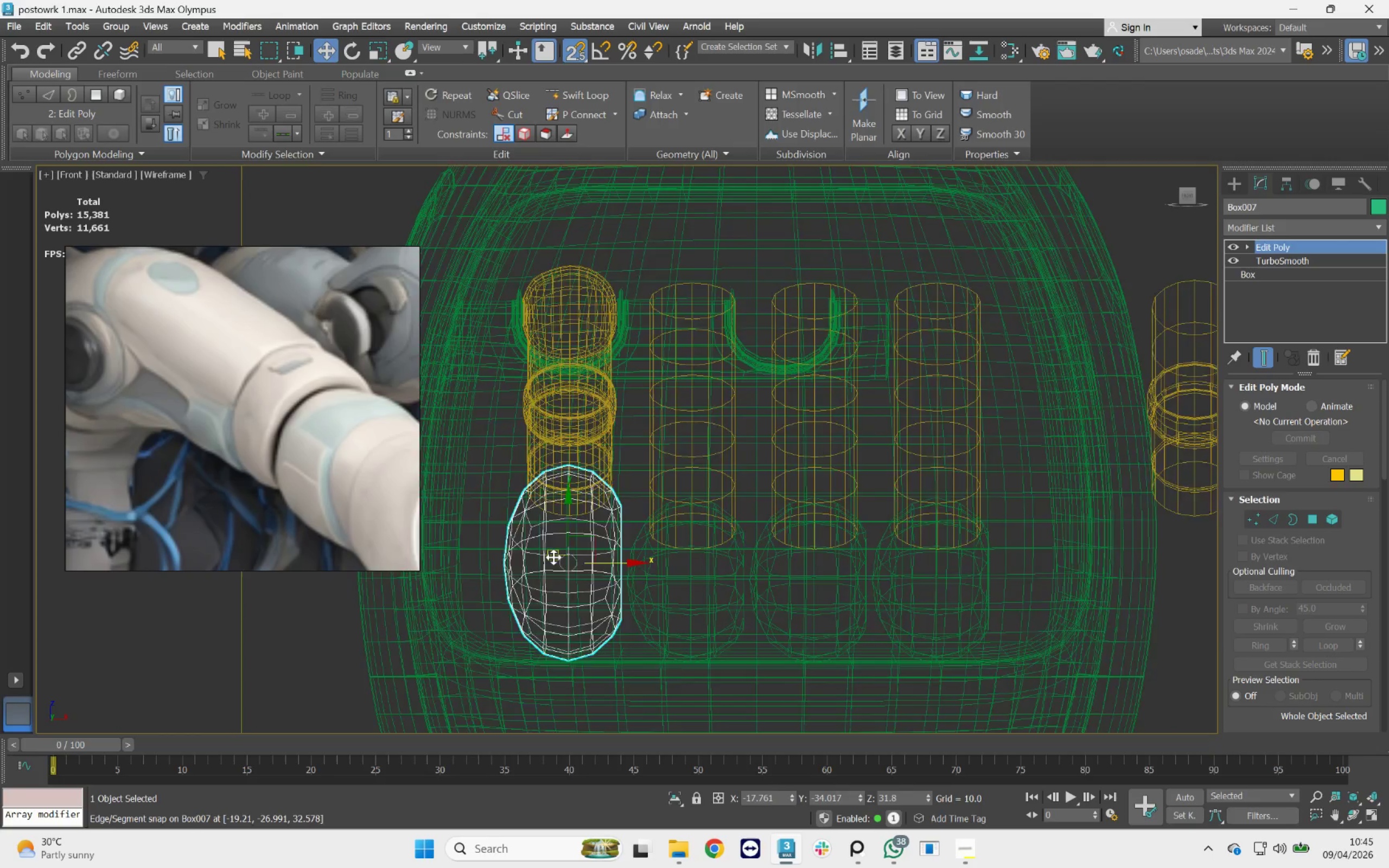 
key(F3)
 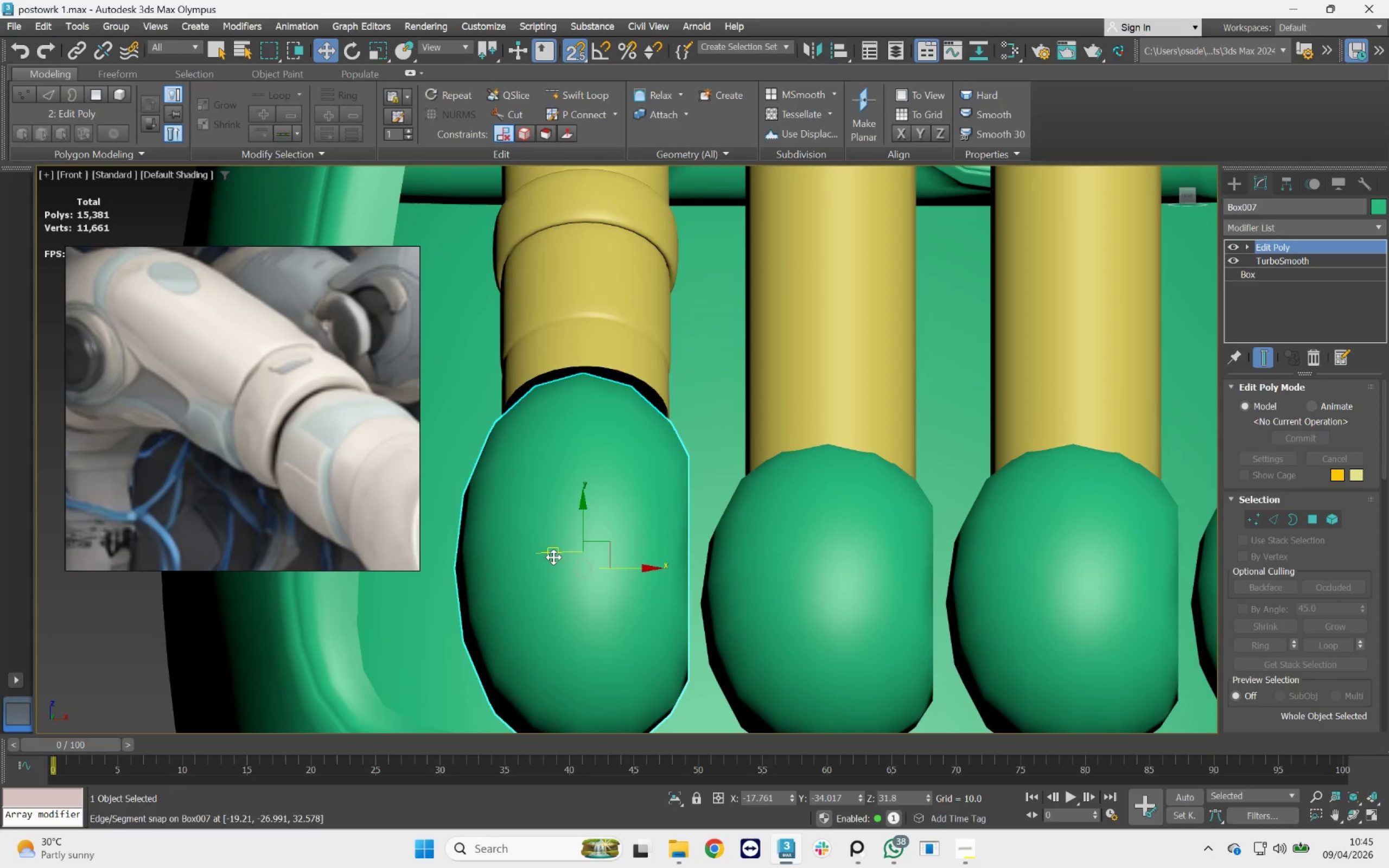 
key(F4)
 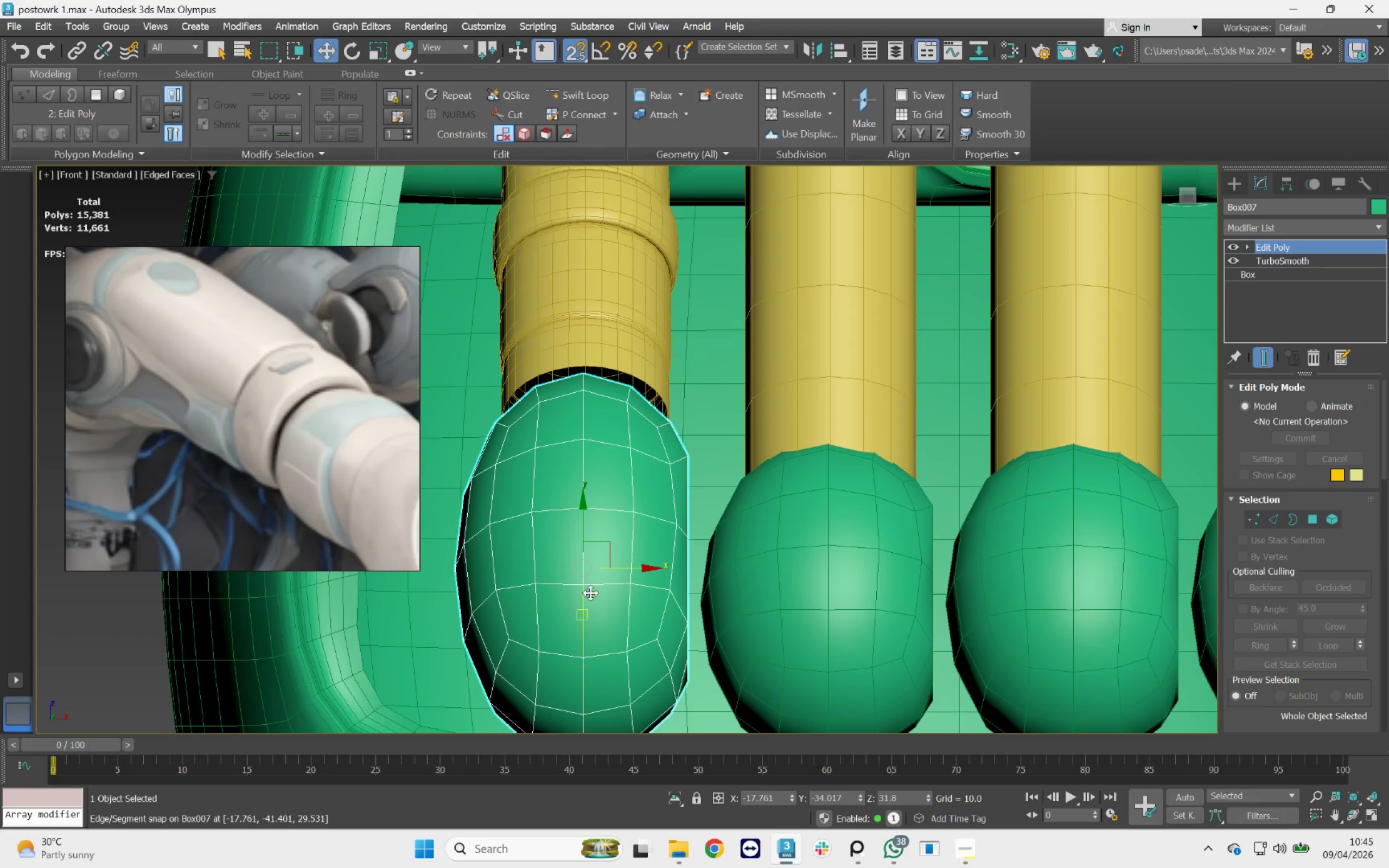 
scroll: coordinate [553, 557], scroll_direction: up, amount: 2.0
 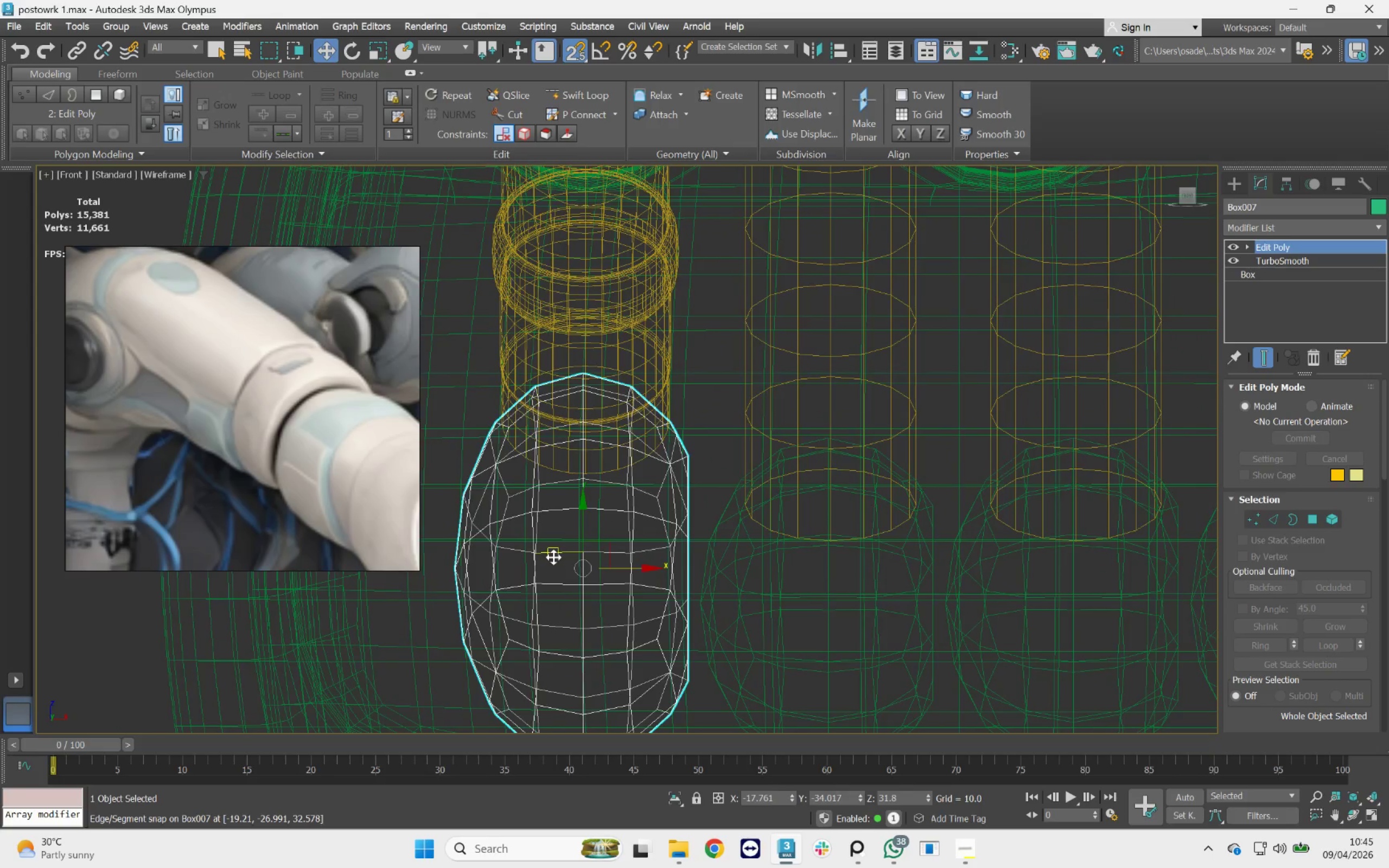 
scroll: coordinate [569, 464], scroll_direction: down, amount: 3.0
 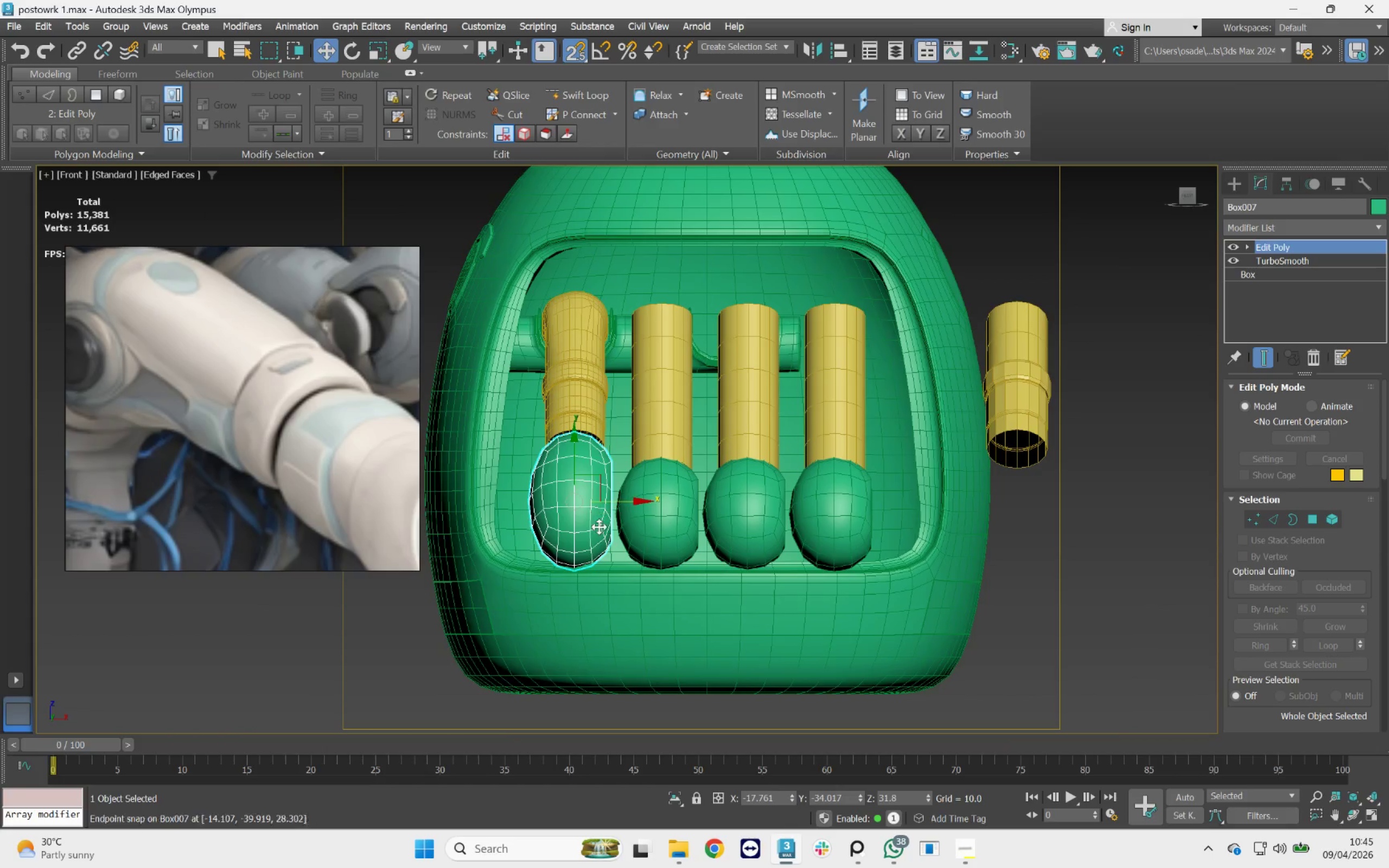 
scroll: coordinate [551, 538], scroll_direction: up, amount: 3.0
 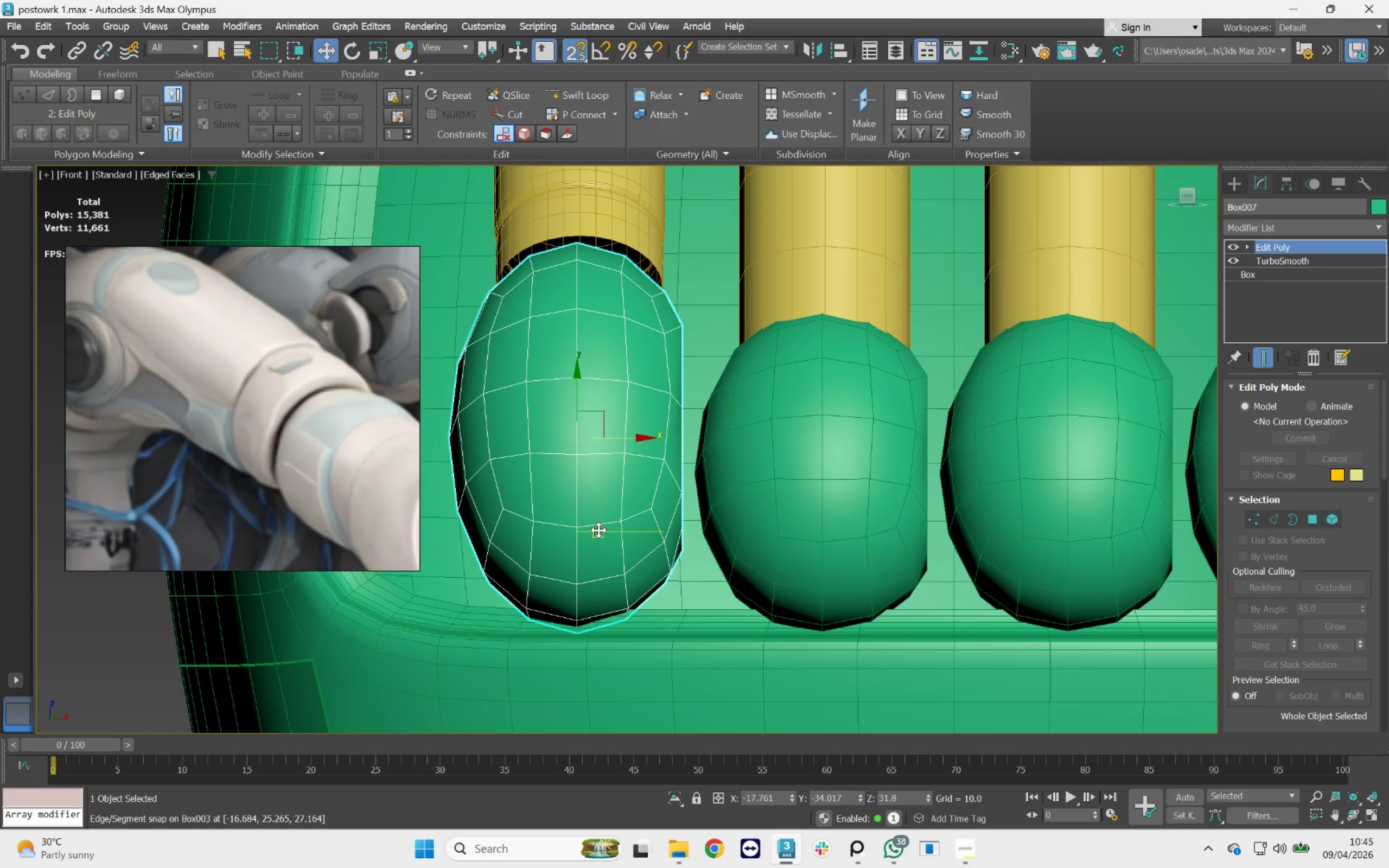 
scroll: coordinate [313, 424], scroll_direction: down, amount: 4.0
 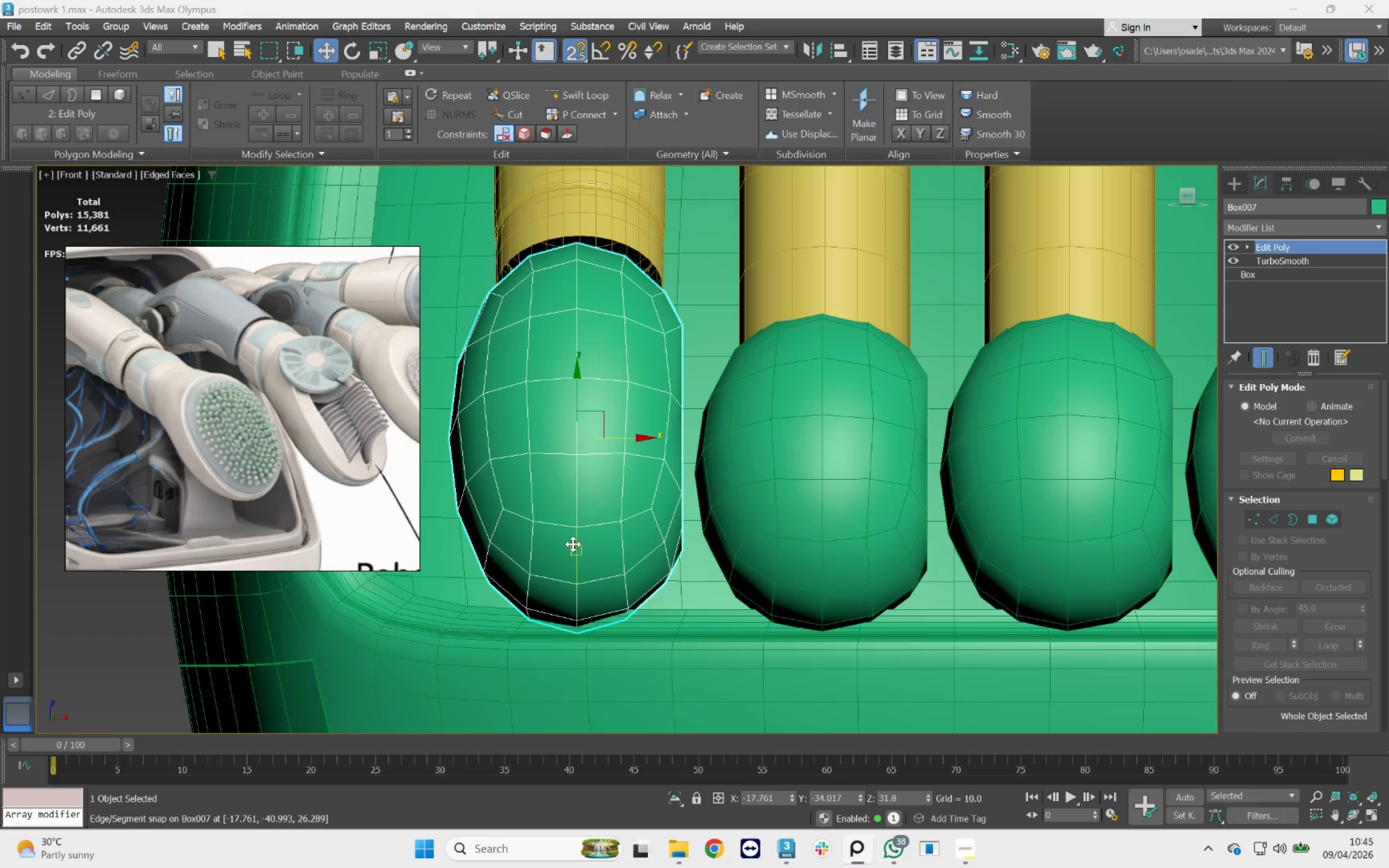 
type(rrr)
 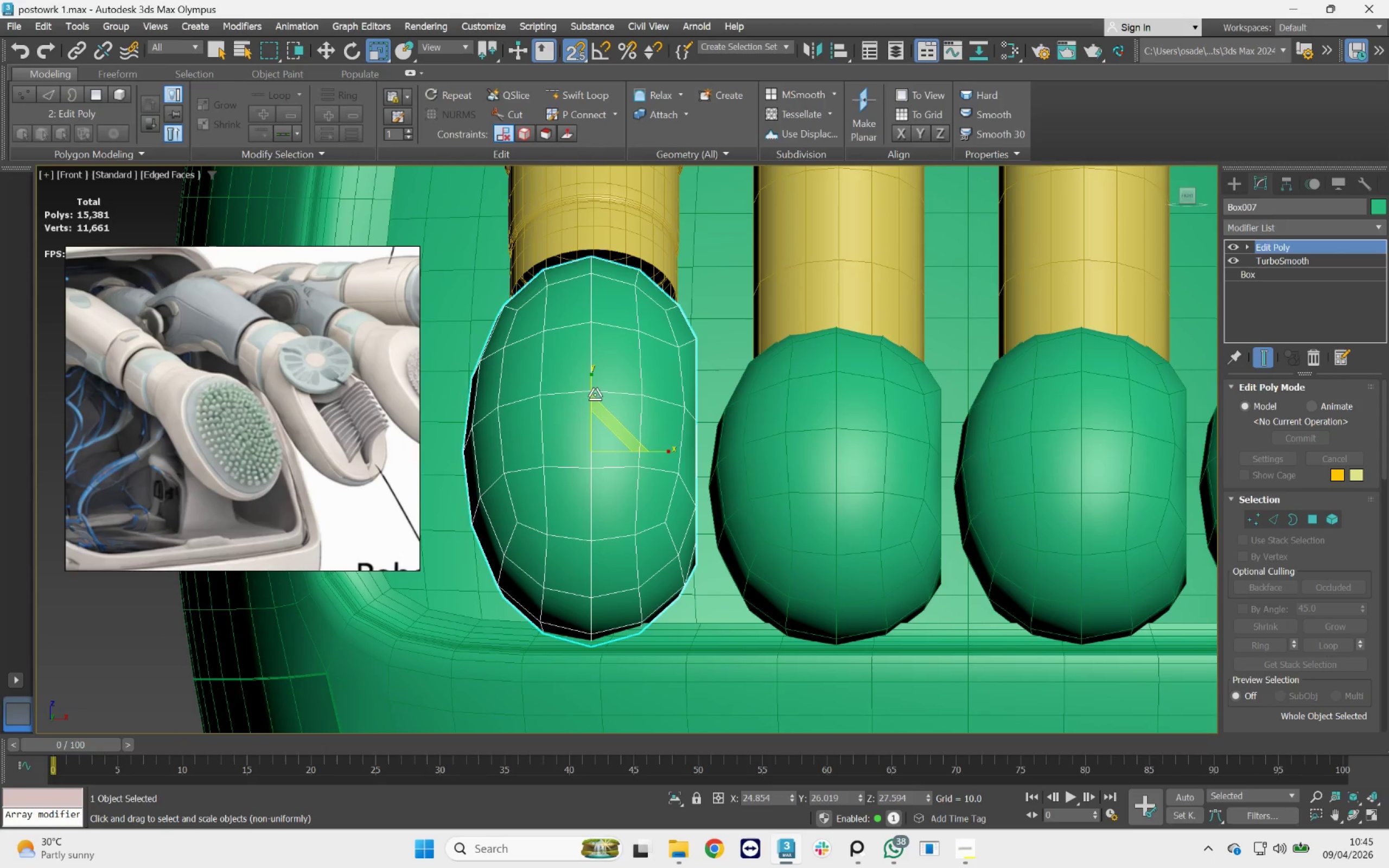 
left_click_drag(start_coordinate=[590, 392], to_coordinate=[600, 400])
 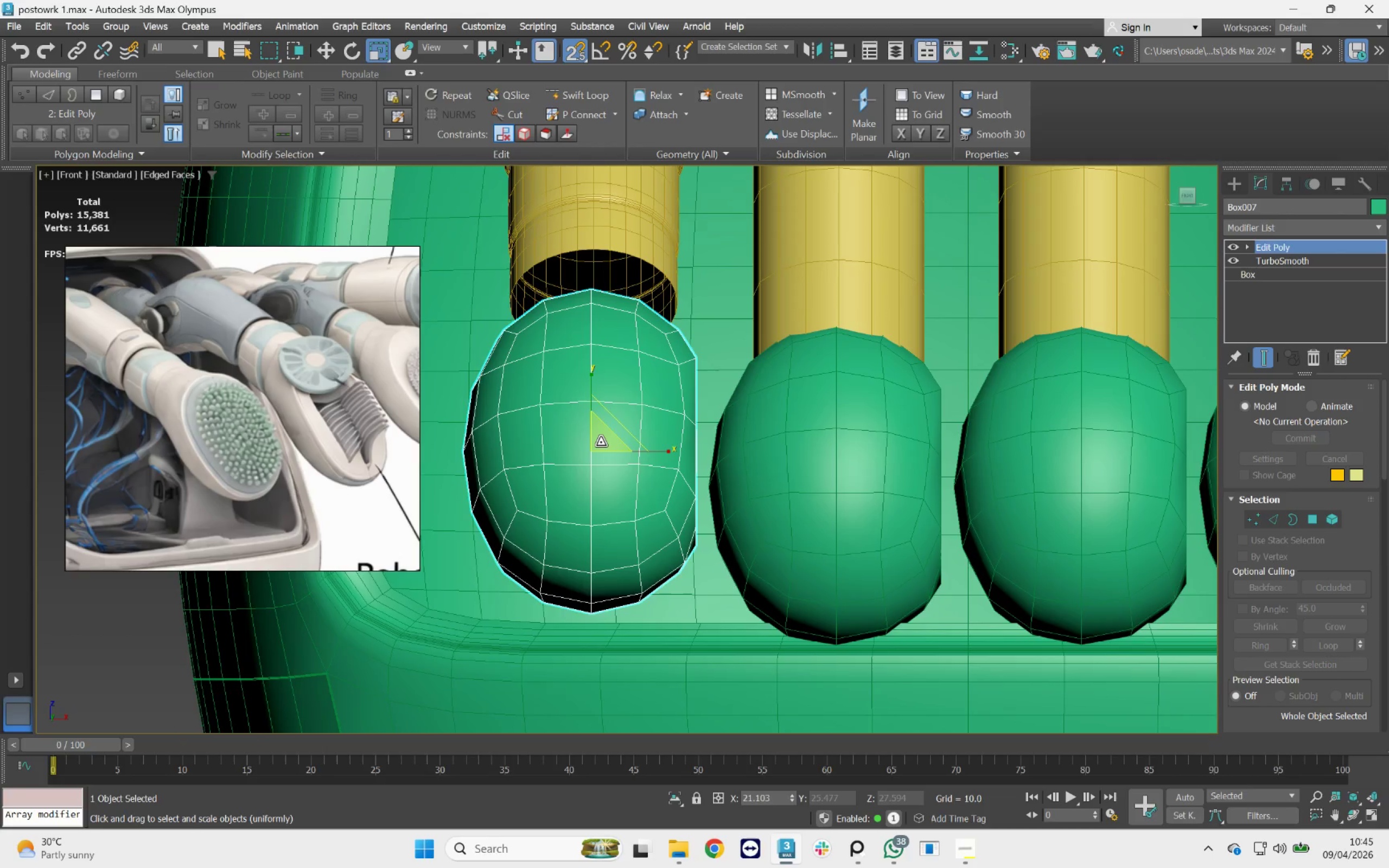 
left_click_drag(start_coordinate=[601, 442], to_coordinate=[608, 432])
 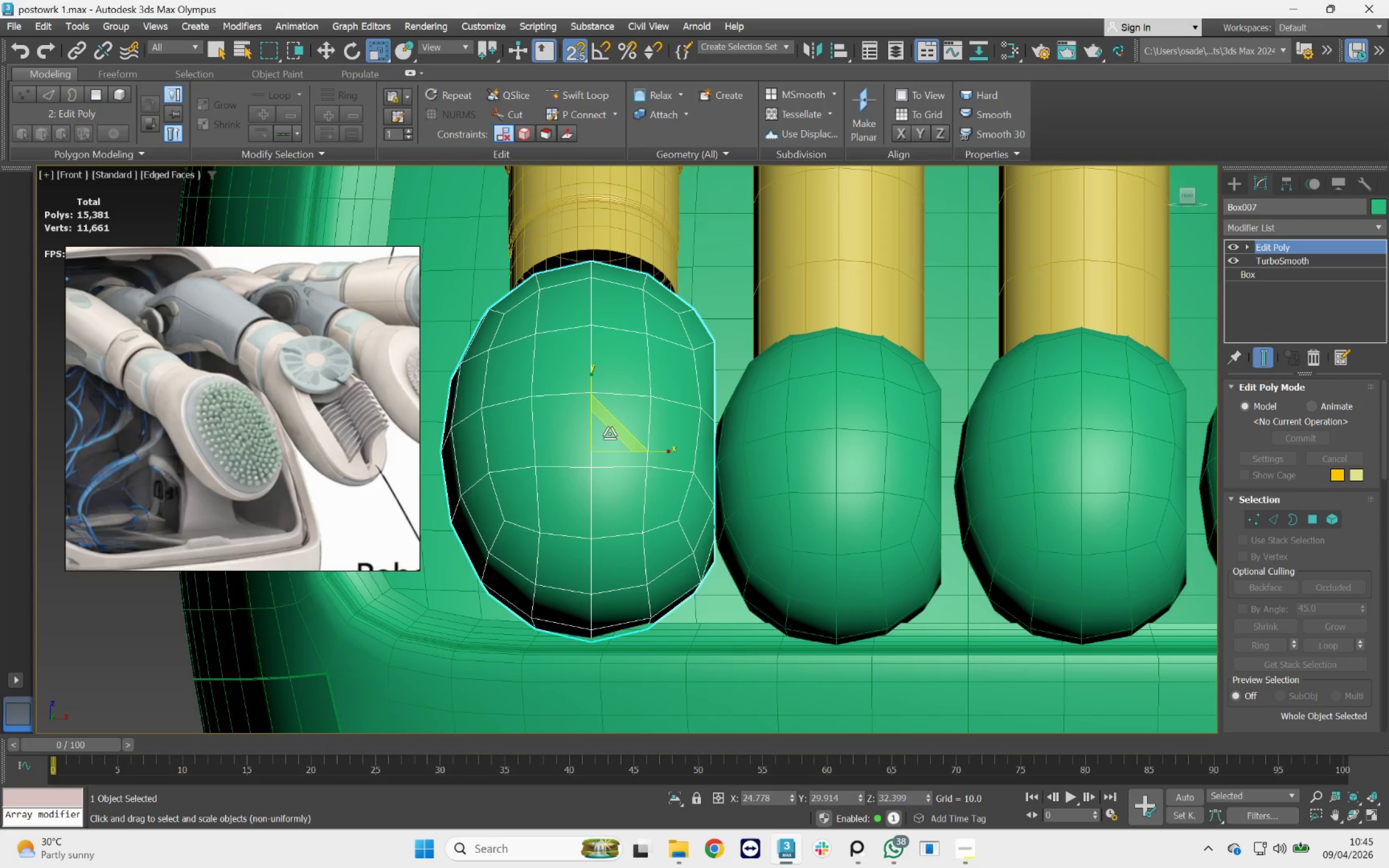 
key(W)
 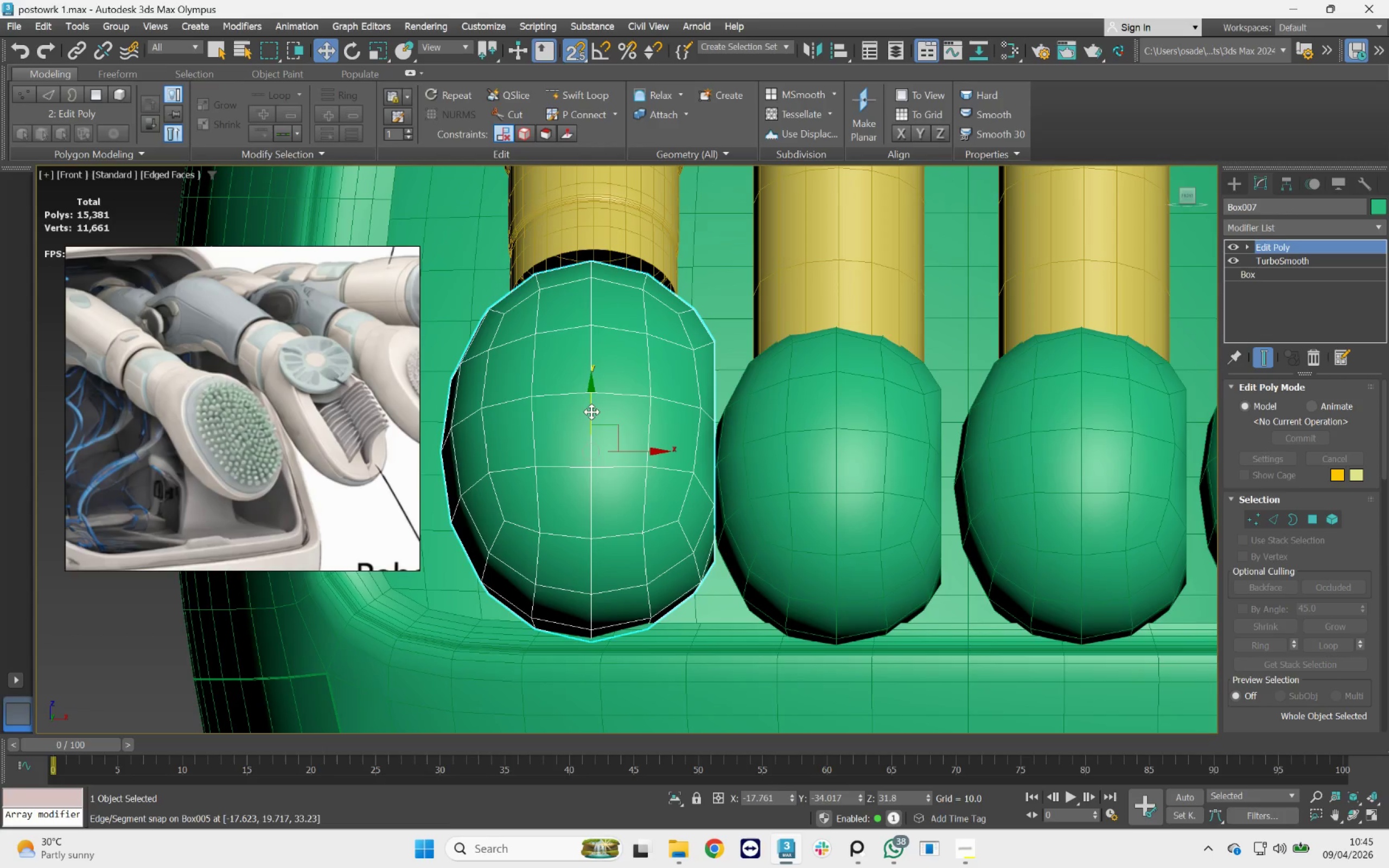 
left_click_drag(start_coordinate=[591, 412], to_coordinate=[592, 432])
 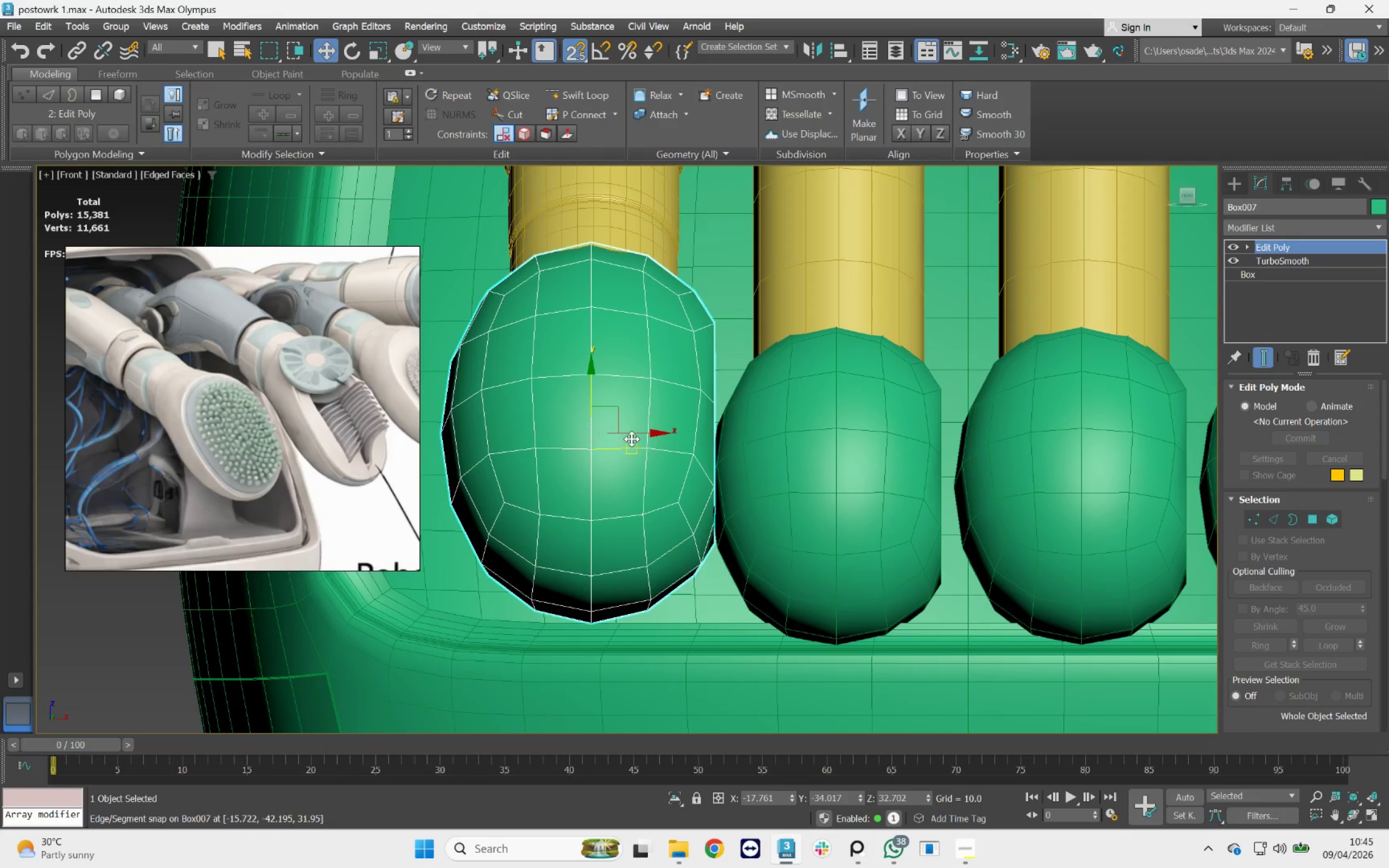 
scroll: coordinate [632, 442], scroll_direction: down, amount: 2.0
 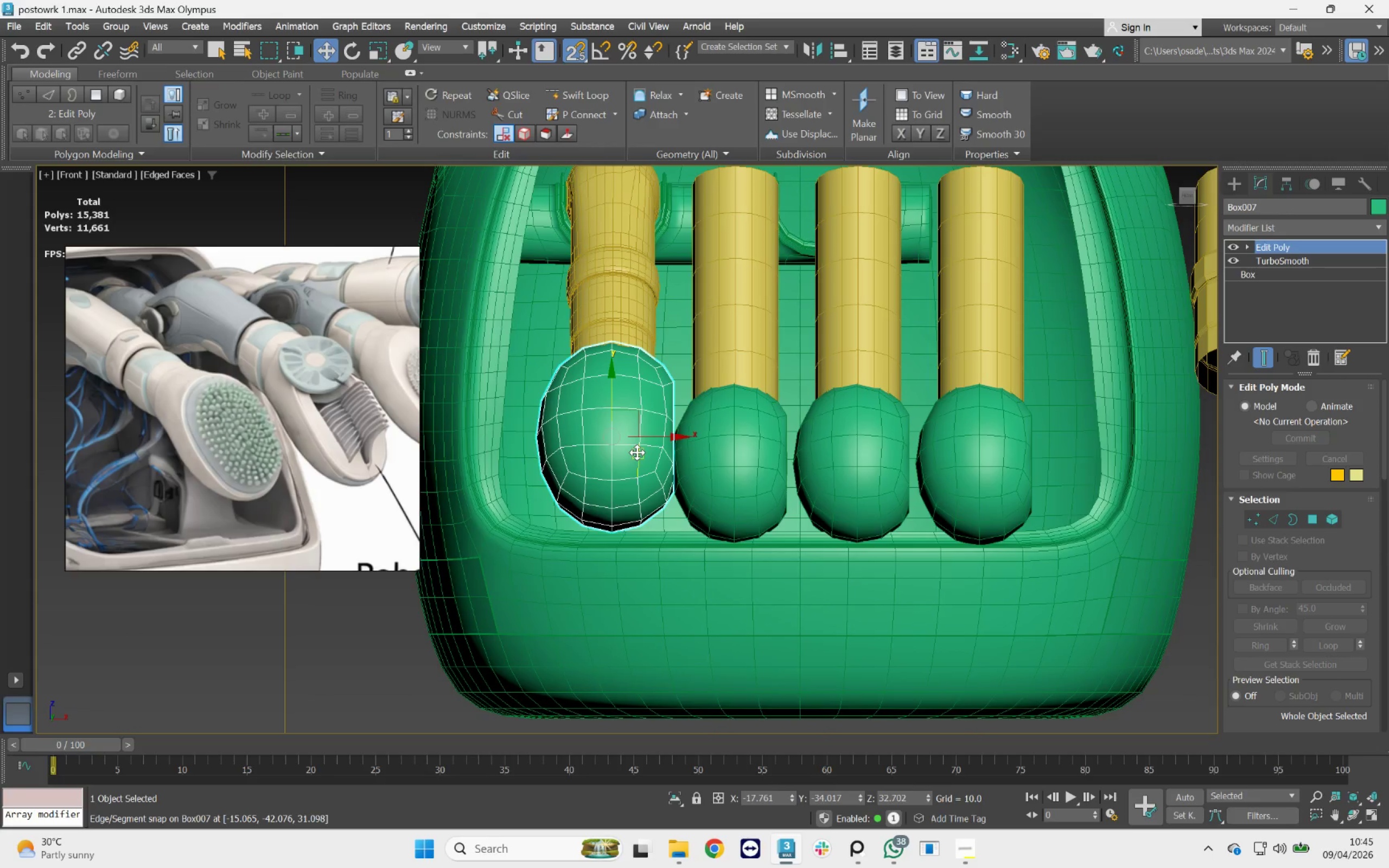 
hold_key(key=AltLeft, duration=1.5)
 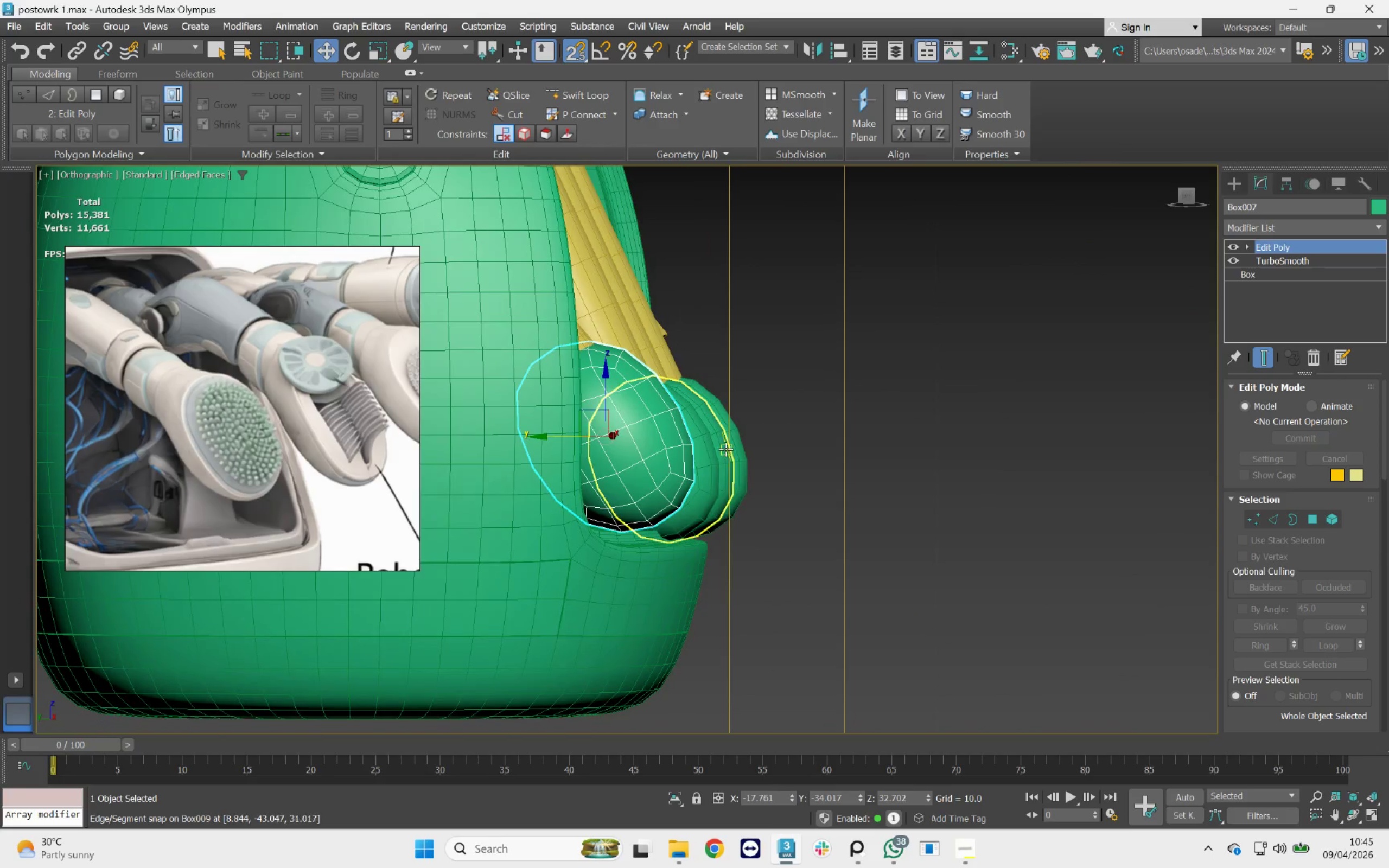 
key(Control+Z)
 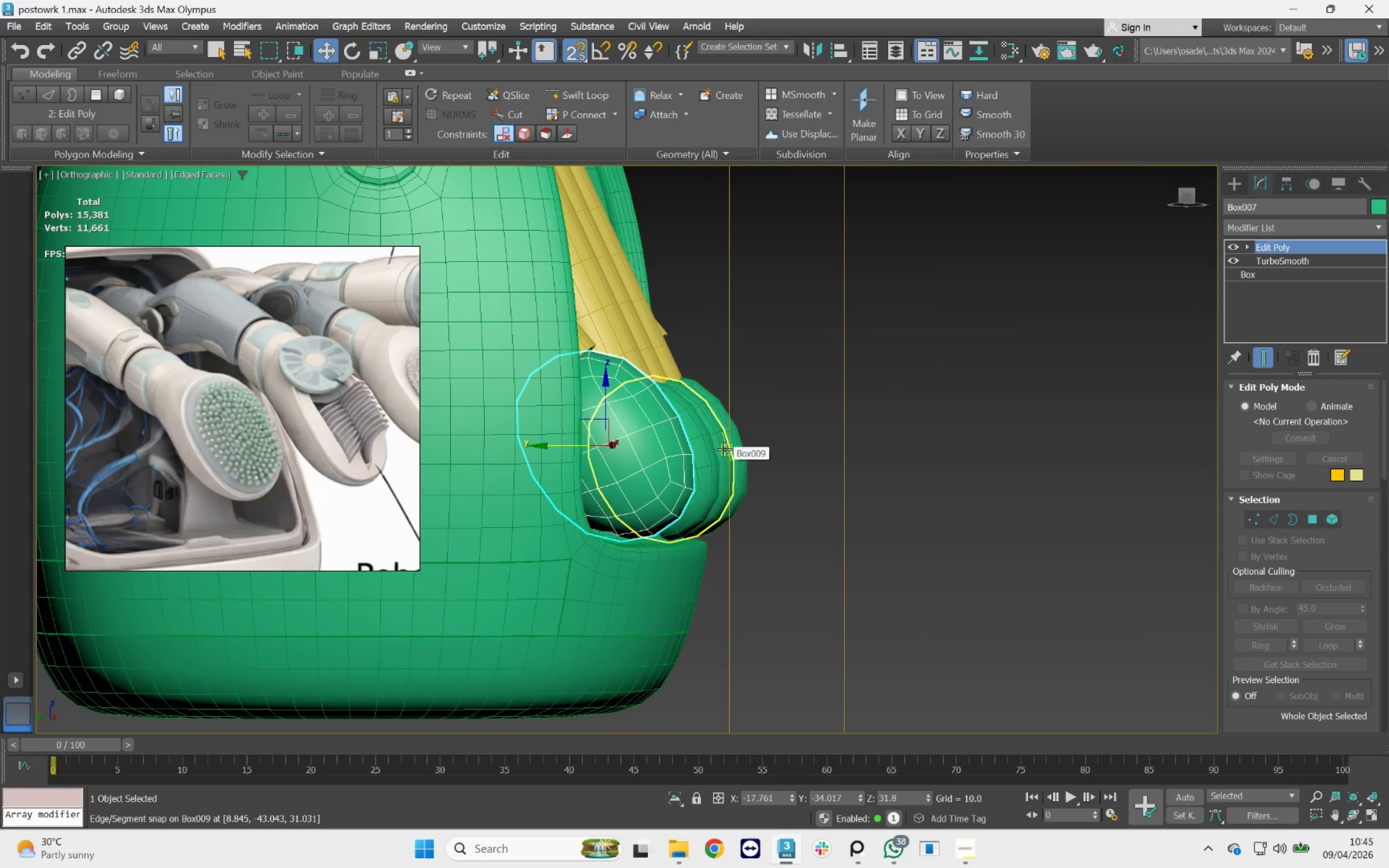 
key(Control+Z)
 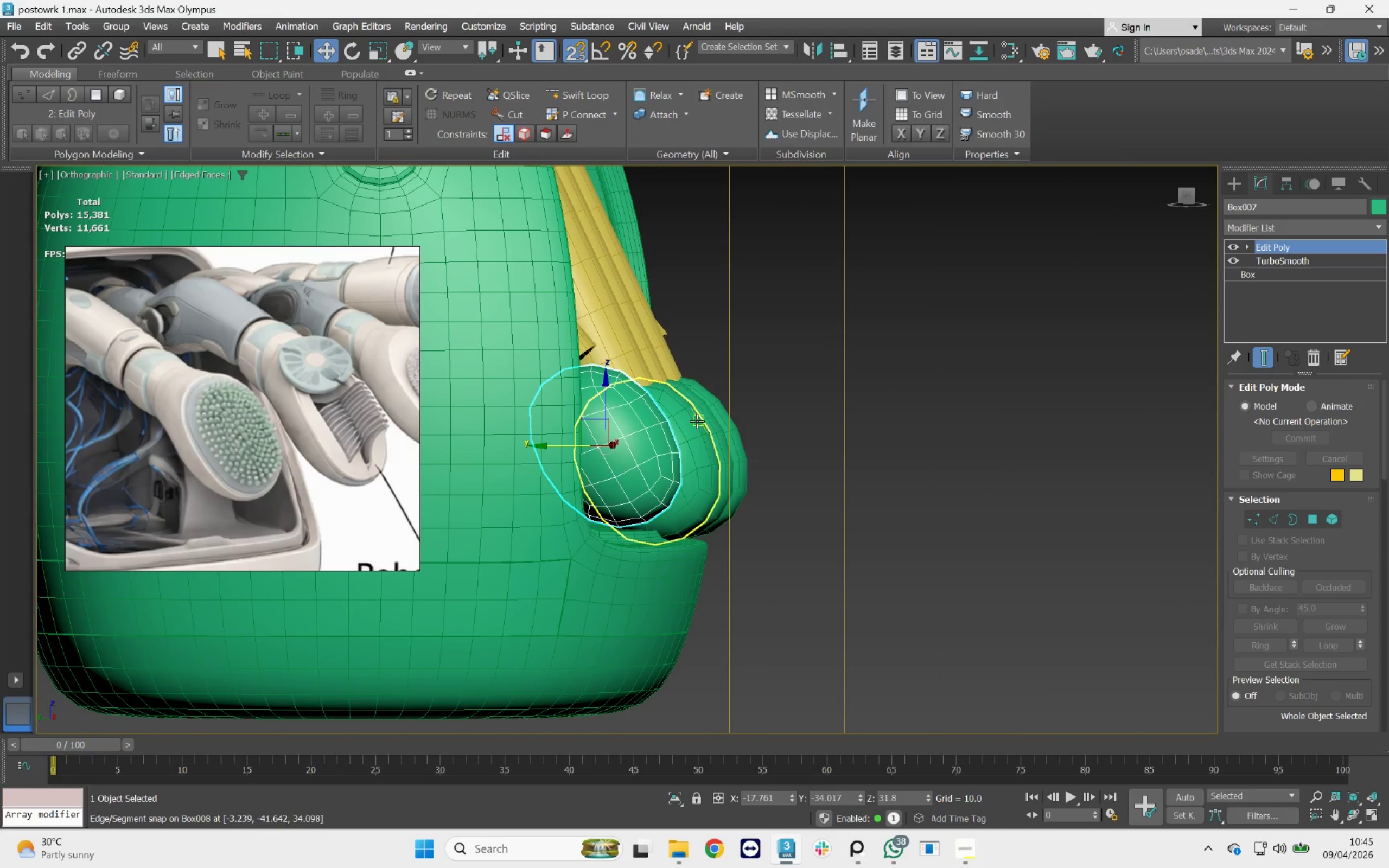 
key(Control+Z)
 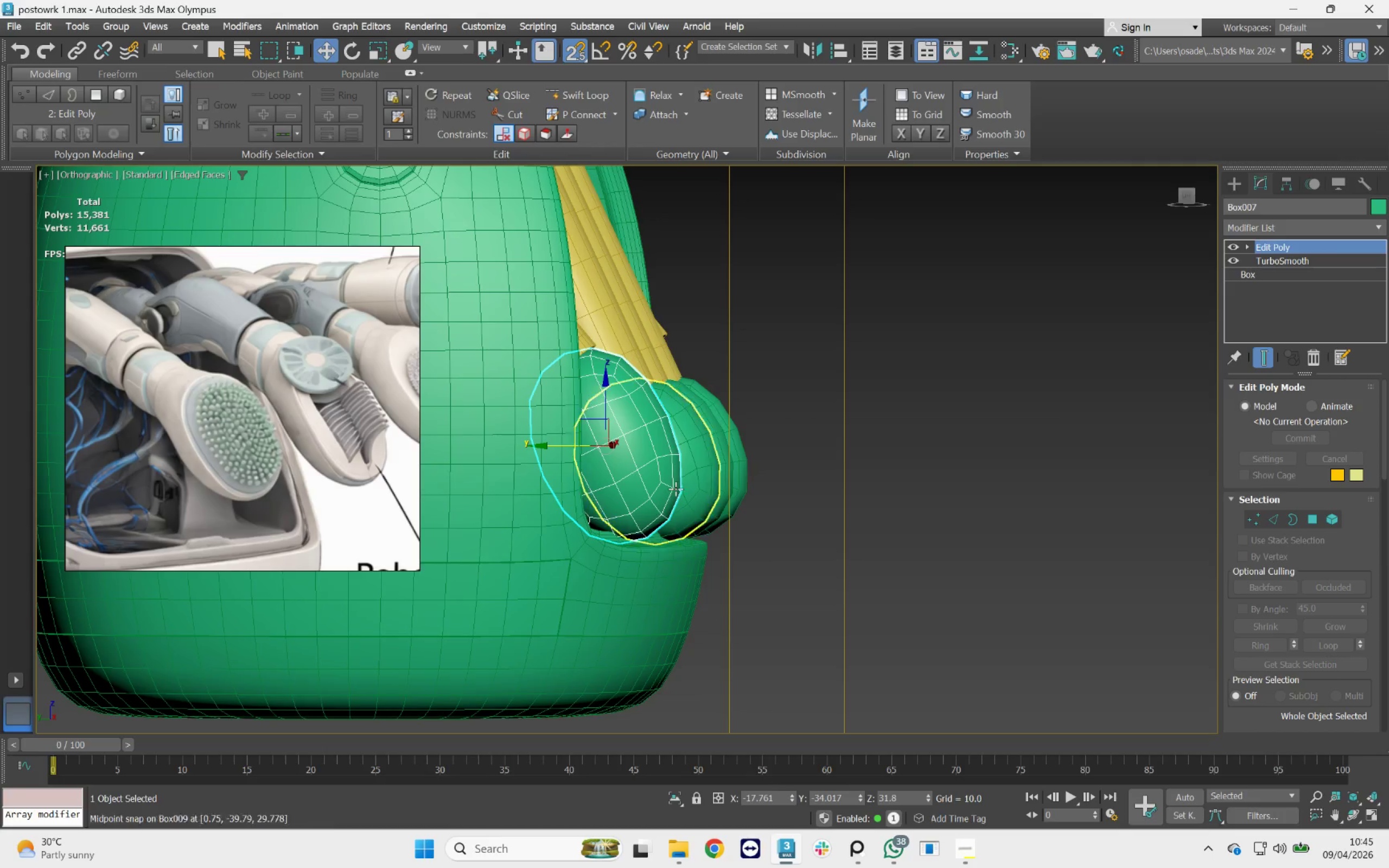 
wait(8.73)
 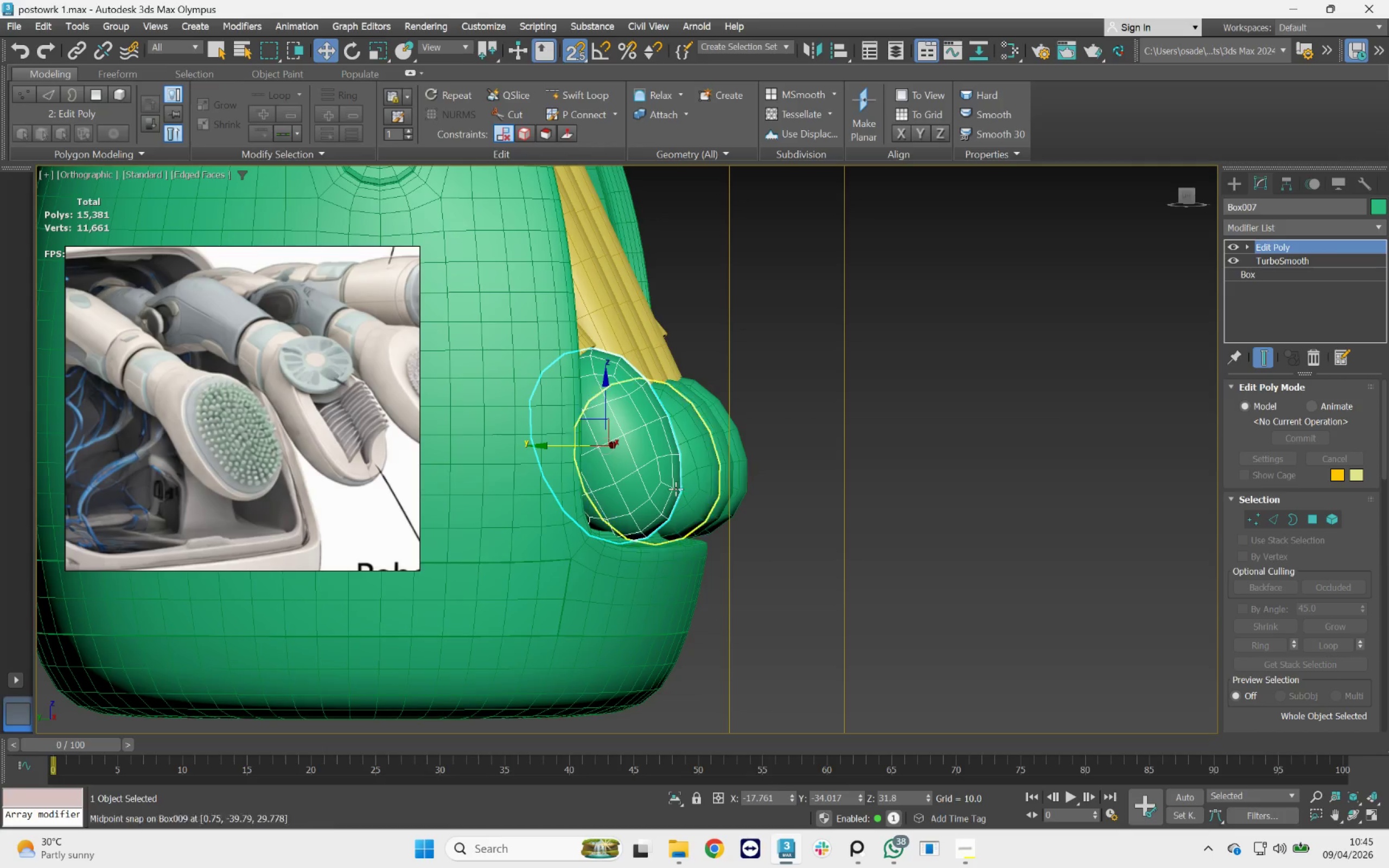 
hold_key(key=AltLeft, duration=2.4)
 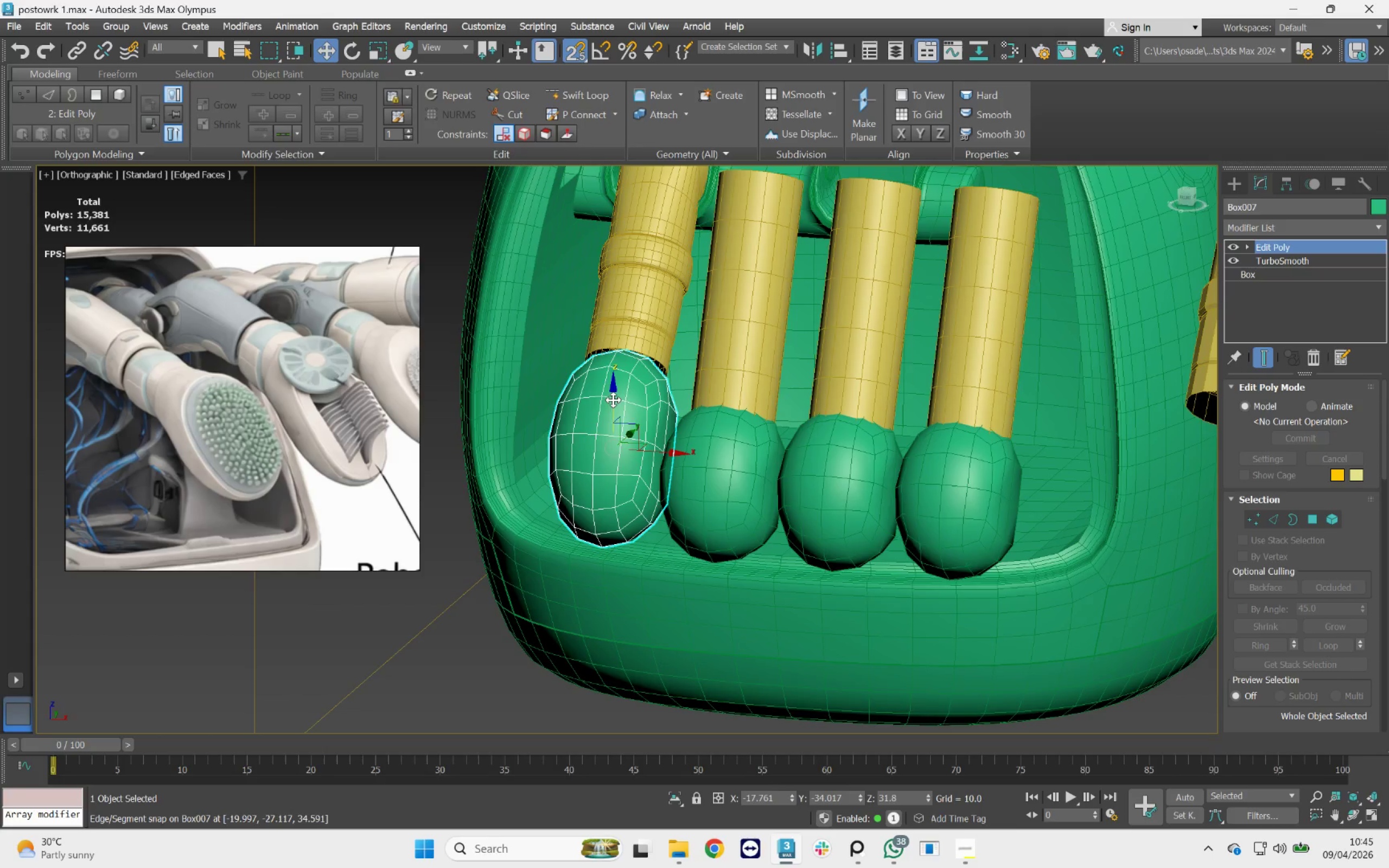 
left_click_drag(start_coordinate=[615, 399], to_coordinate=[620, 422])
 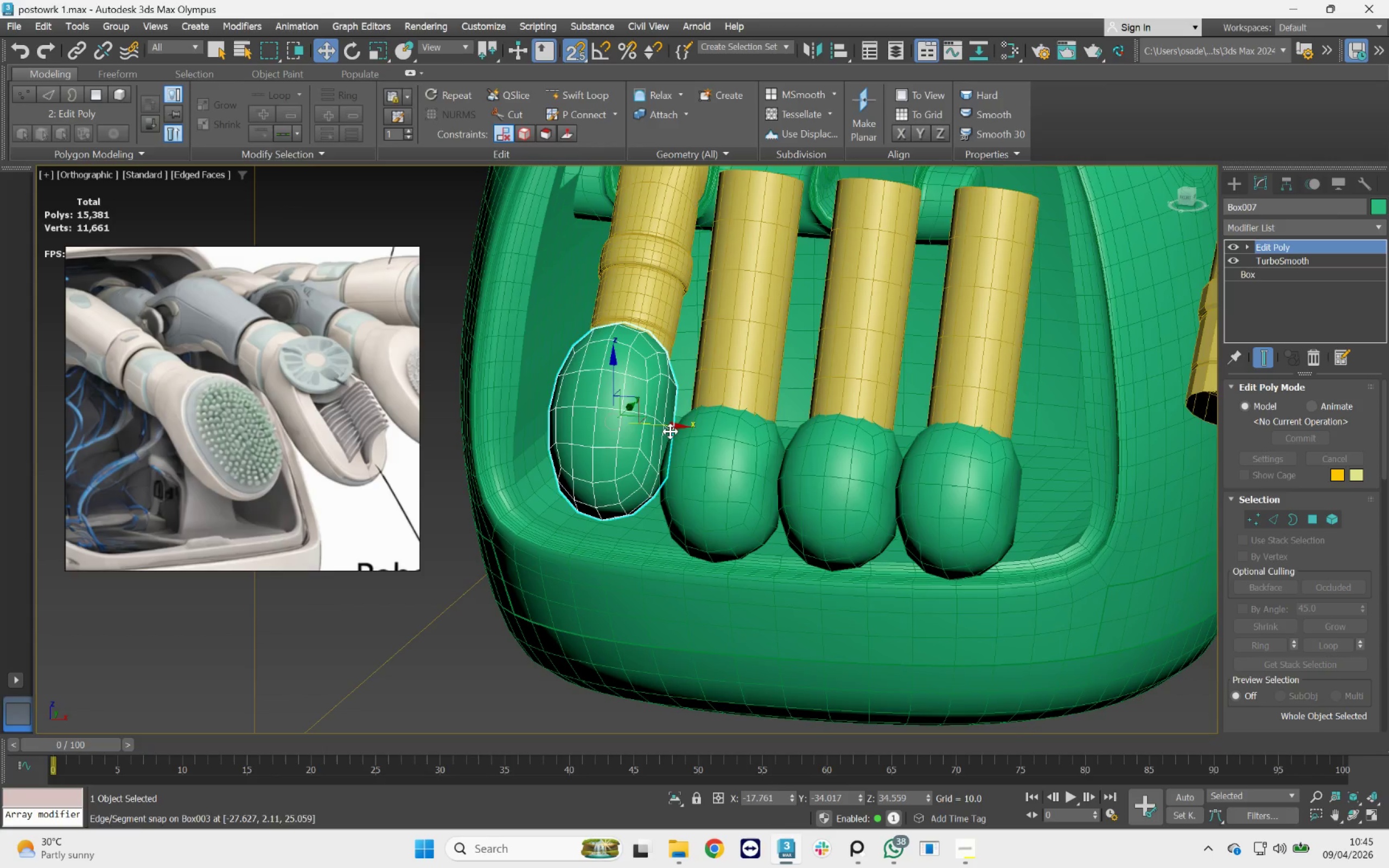 
hold_key(key=AltLeft, duration=1.11)
 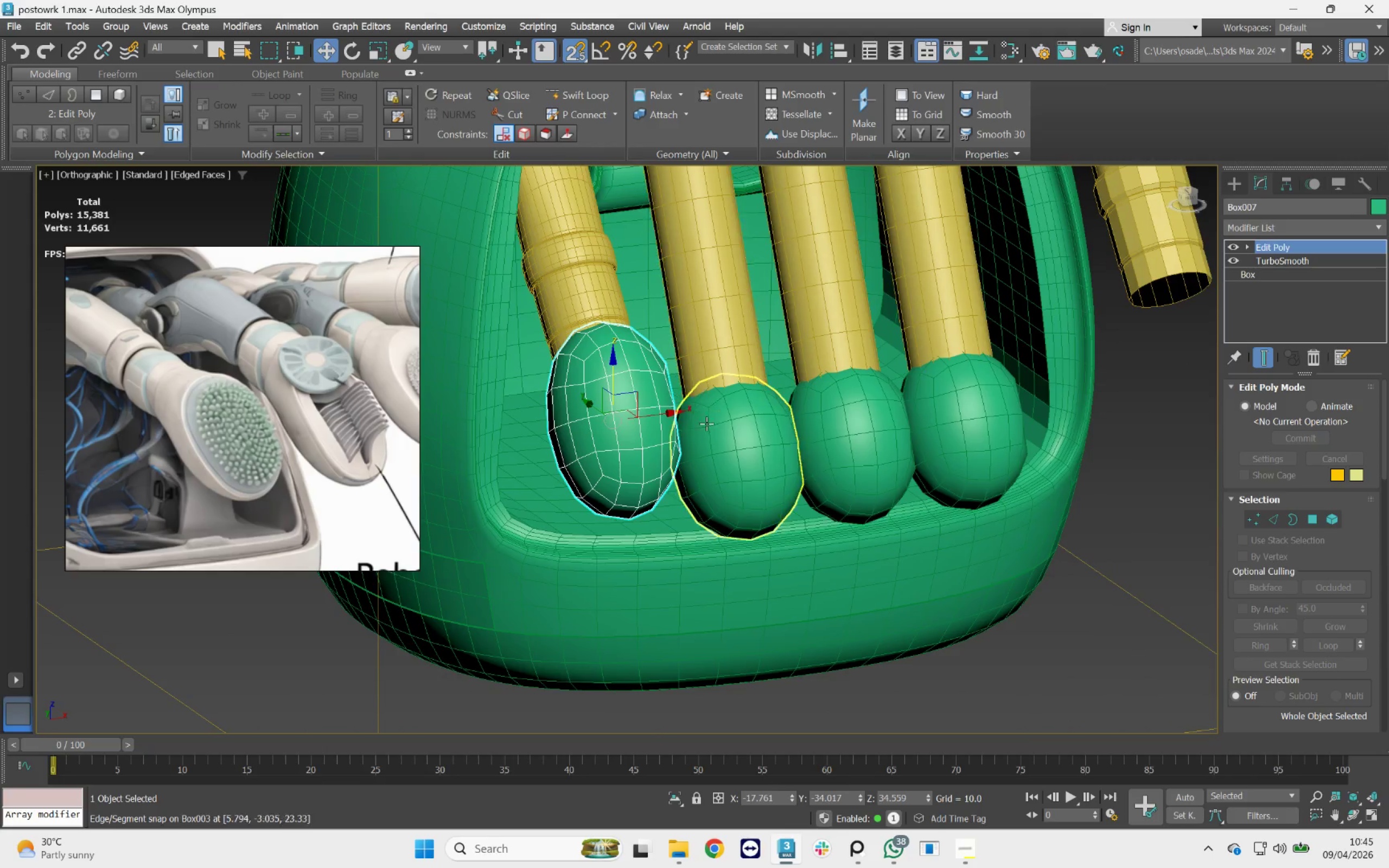 
scroll: coordinate [597, 361], scroll_direction: up, amount: 1.0
 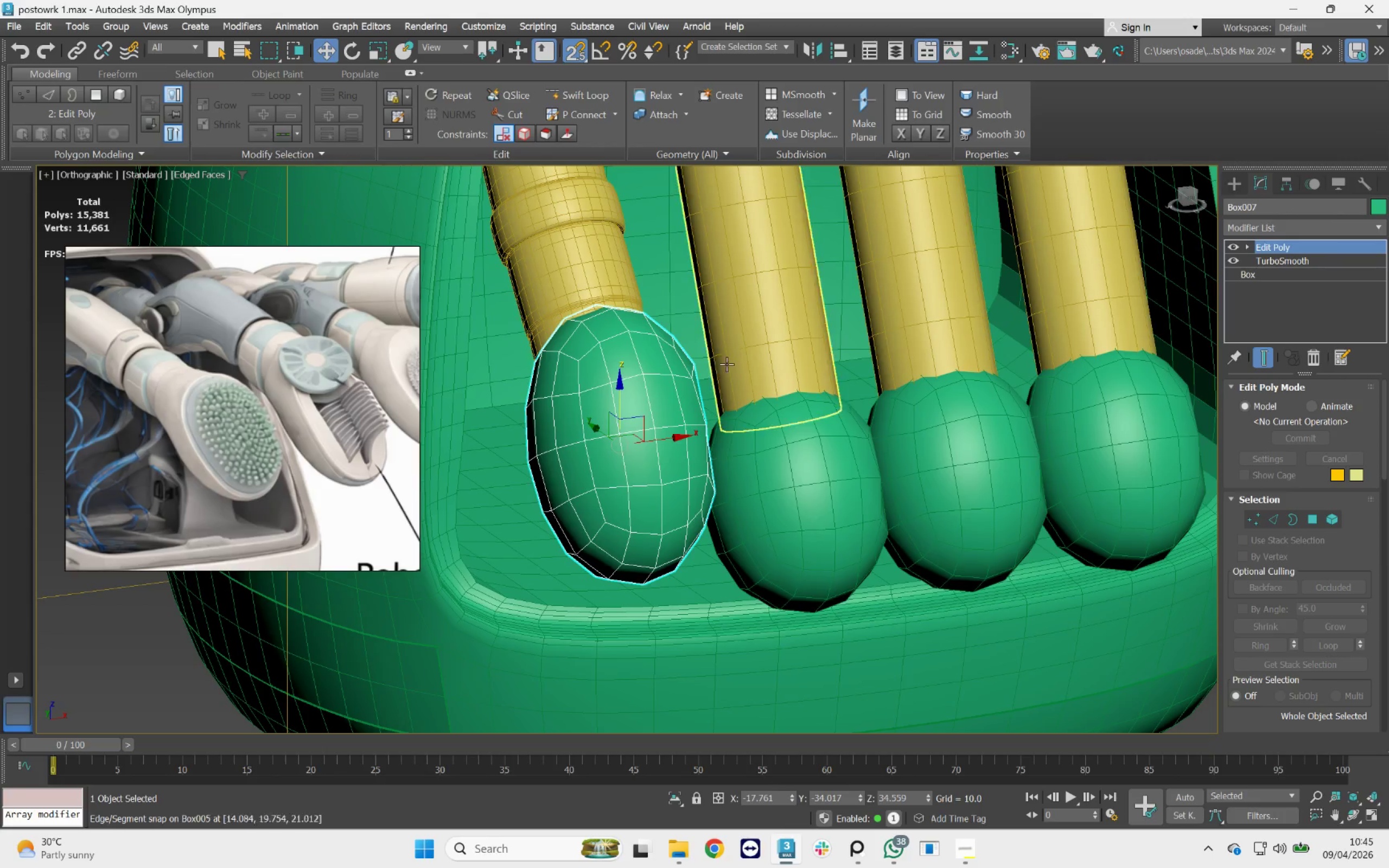 
wait(5.3)
 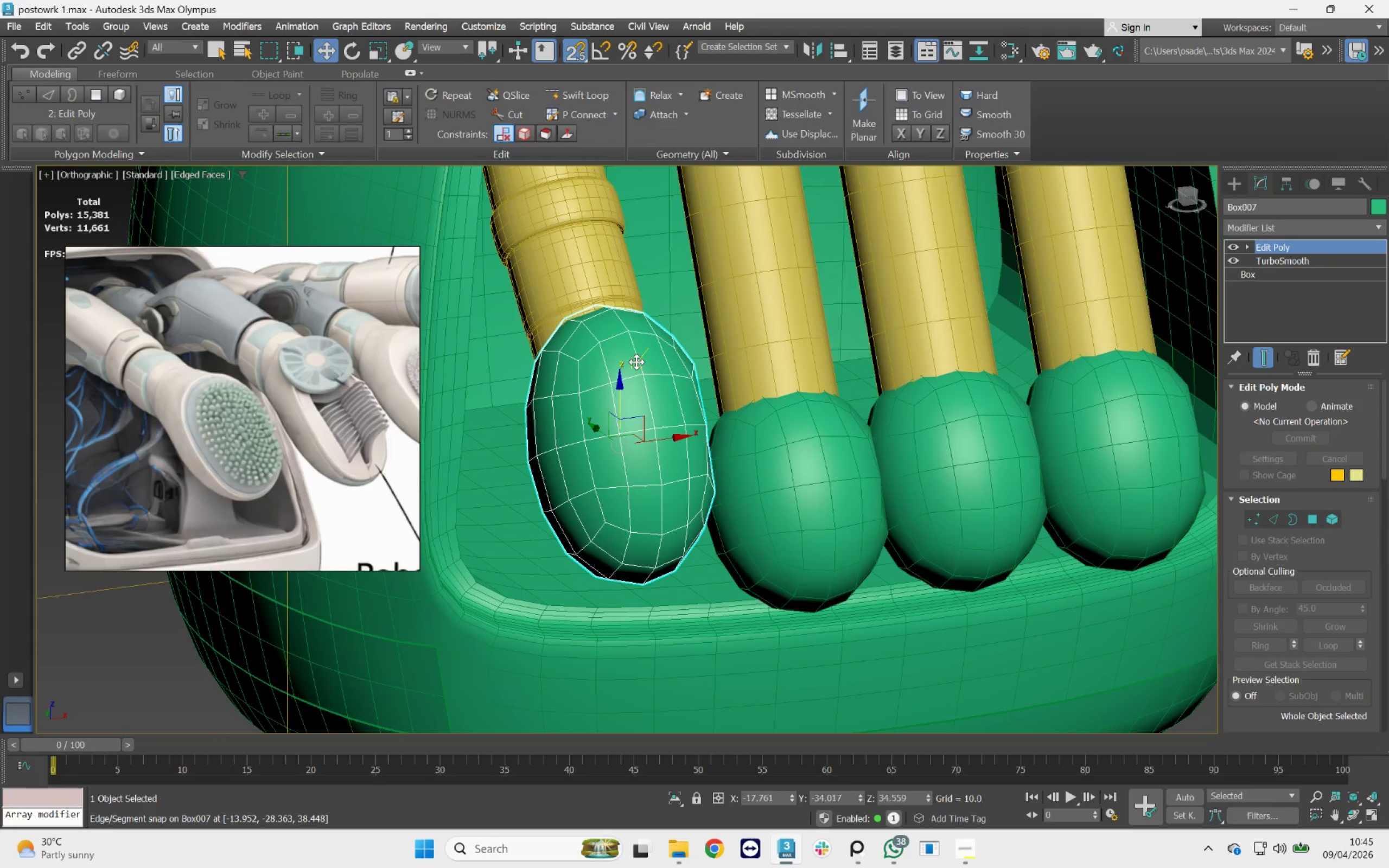 
scroll: coordinate [583, 428], scroll_direction: down, amount: 2.0
 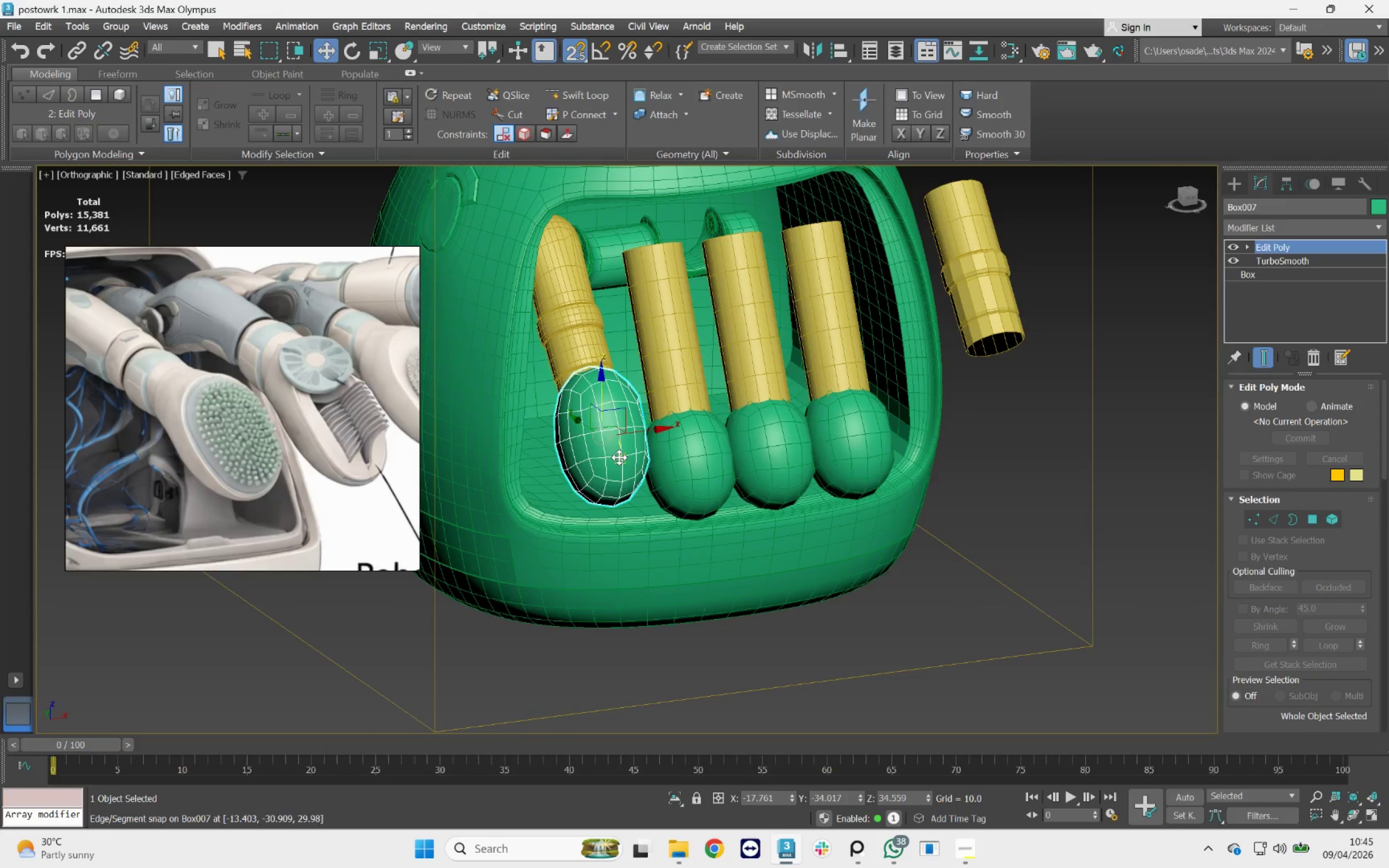 
hold_key(key=AltLeft, duration=1.52)
 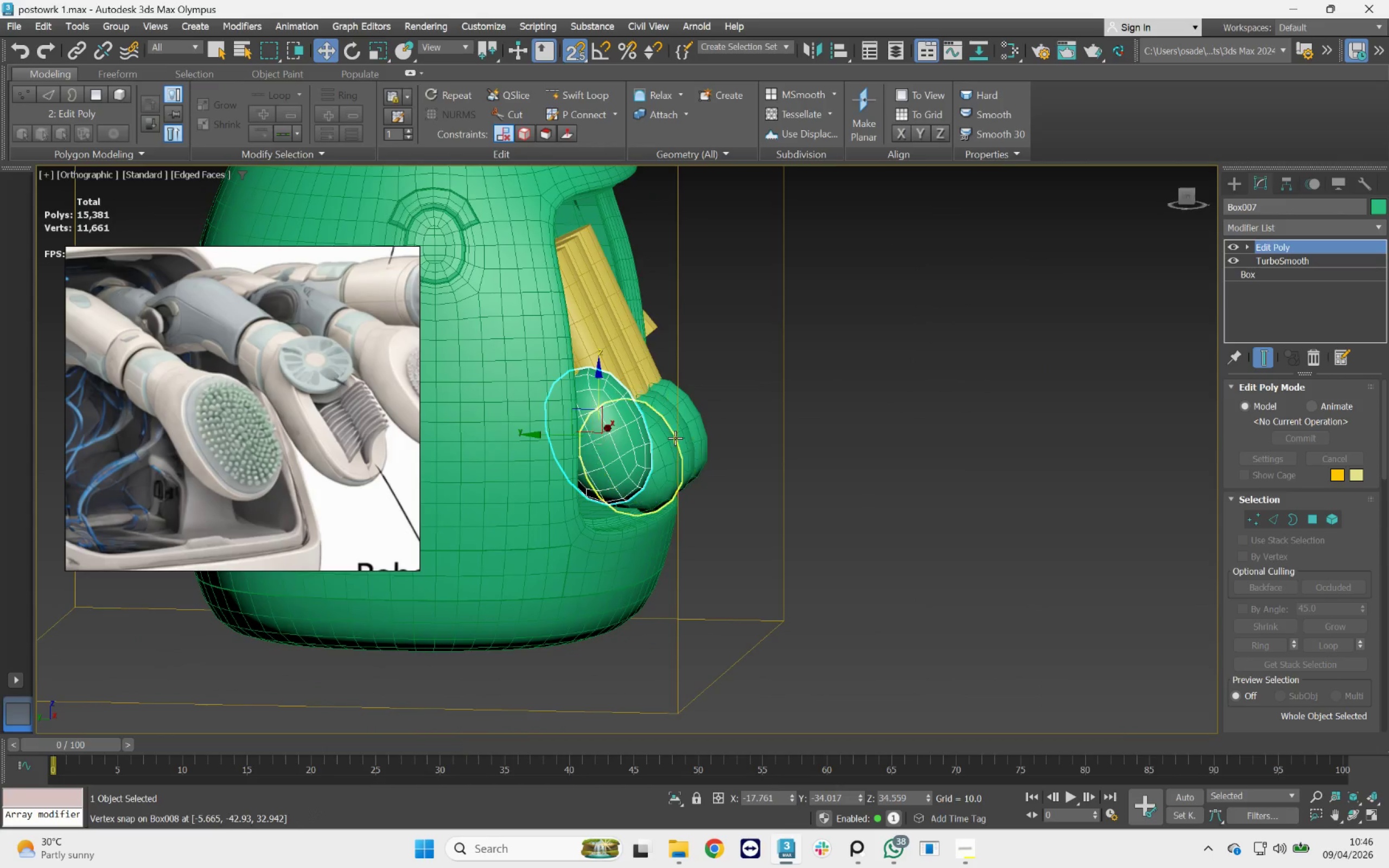 
key(F3)
 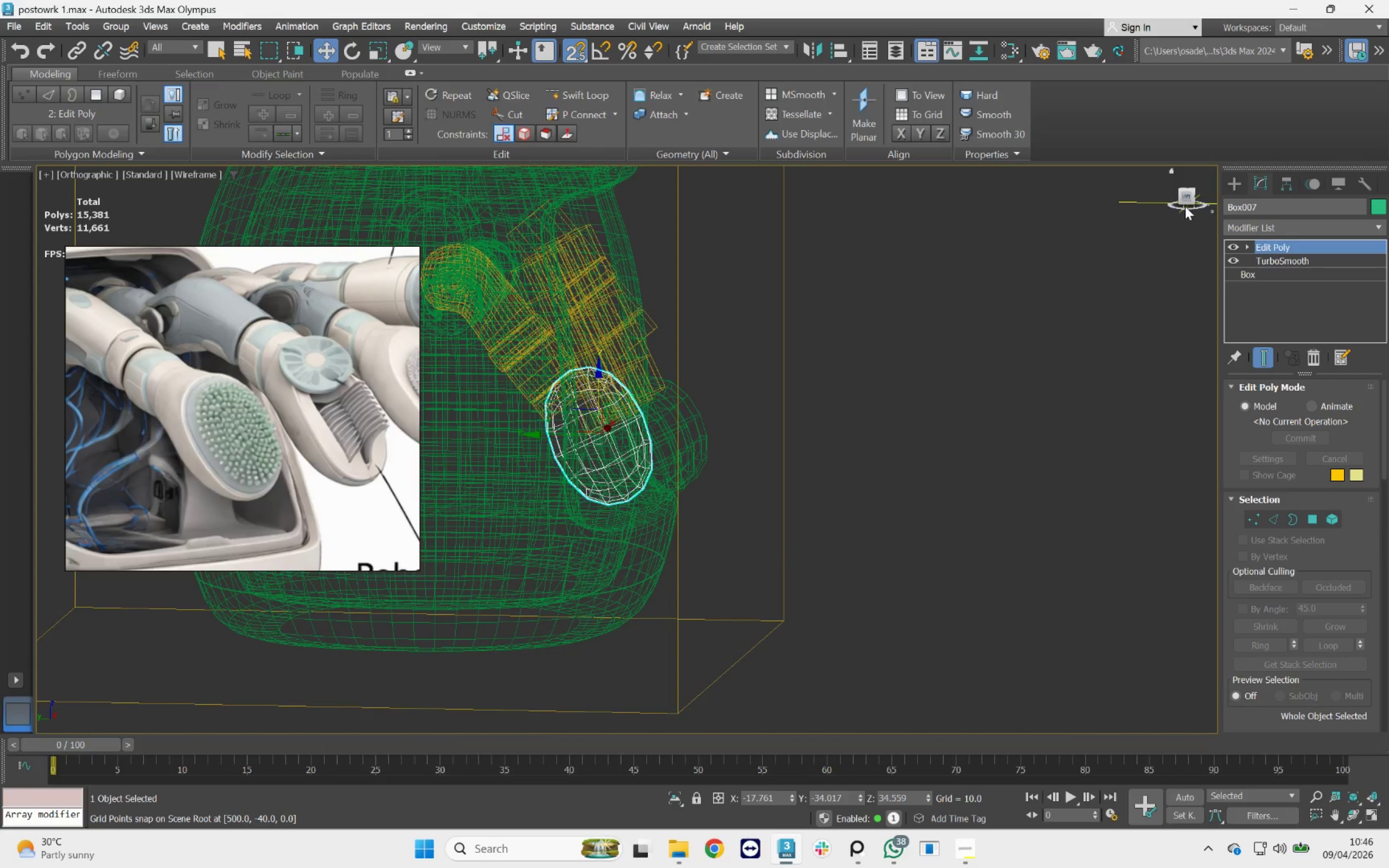 
left_click([1186, 196])
 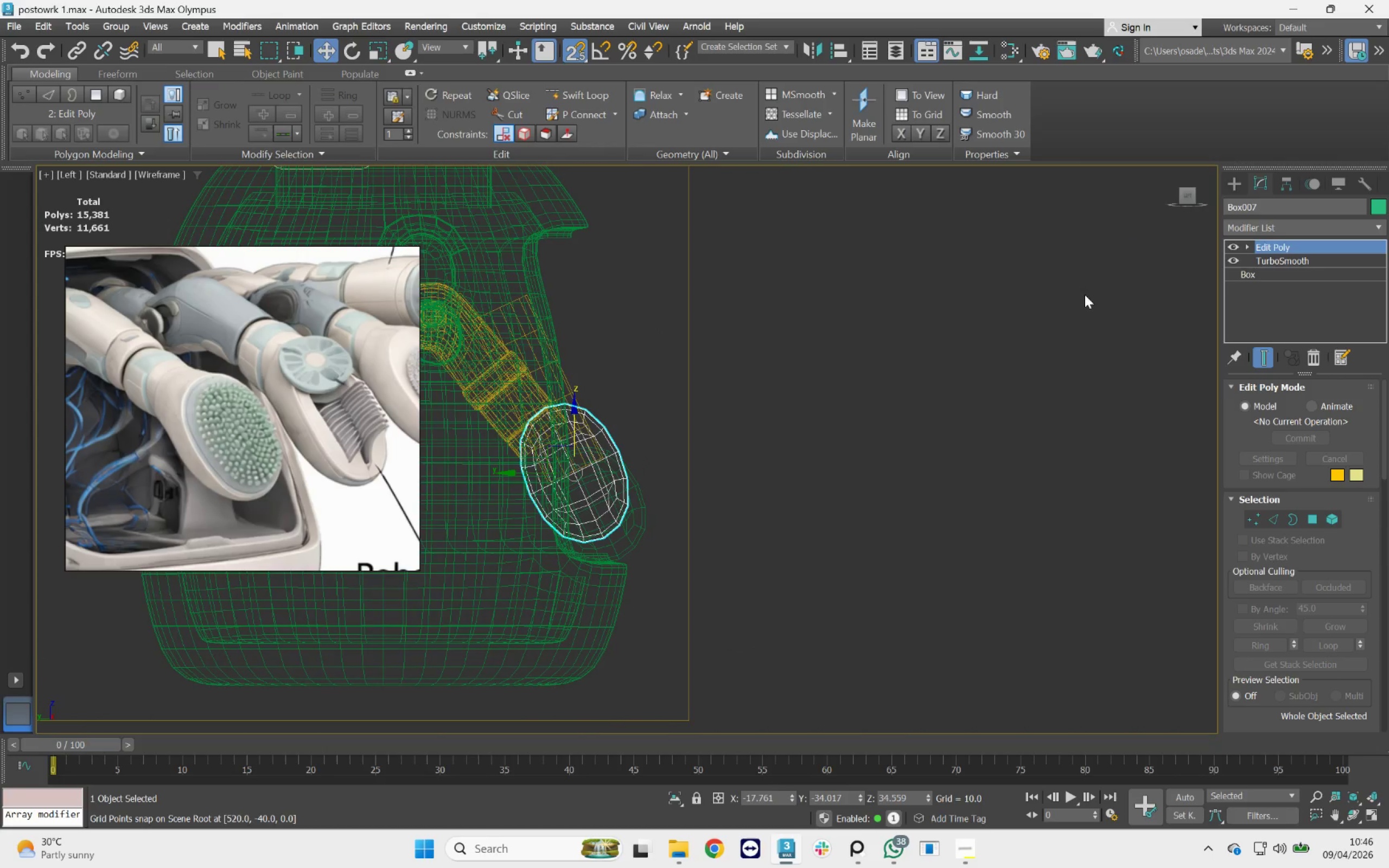 
scroll: coordinate [584, 457], scroll_direction: up, amount: 2.0
 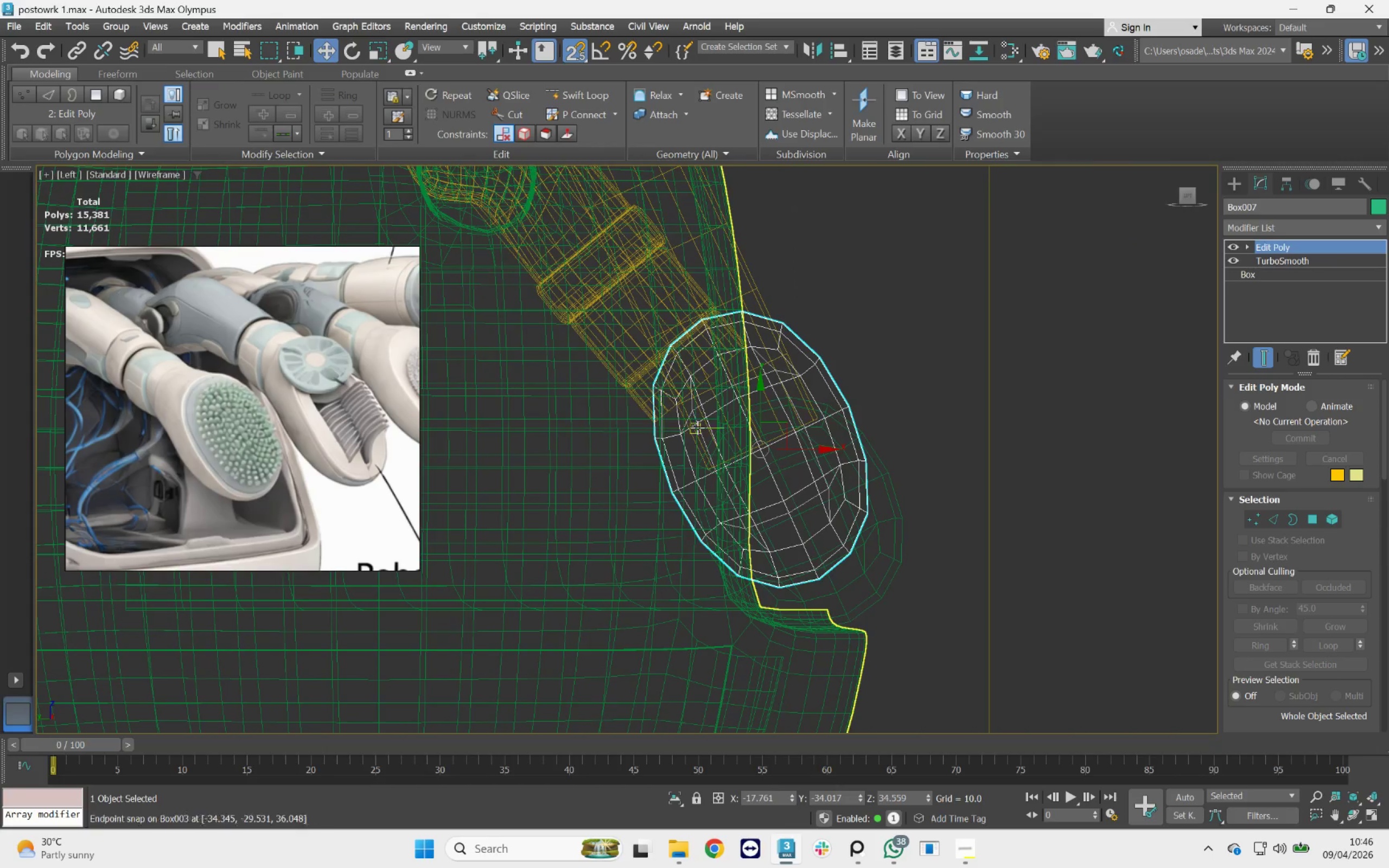 
key(S)
 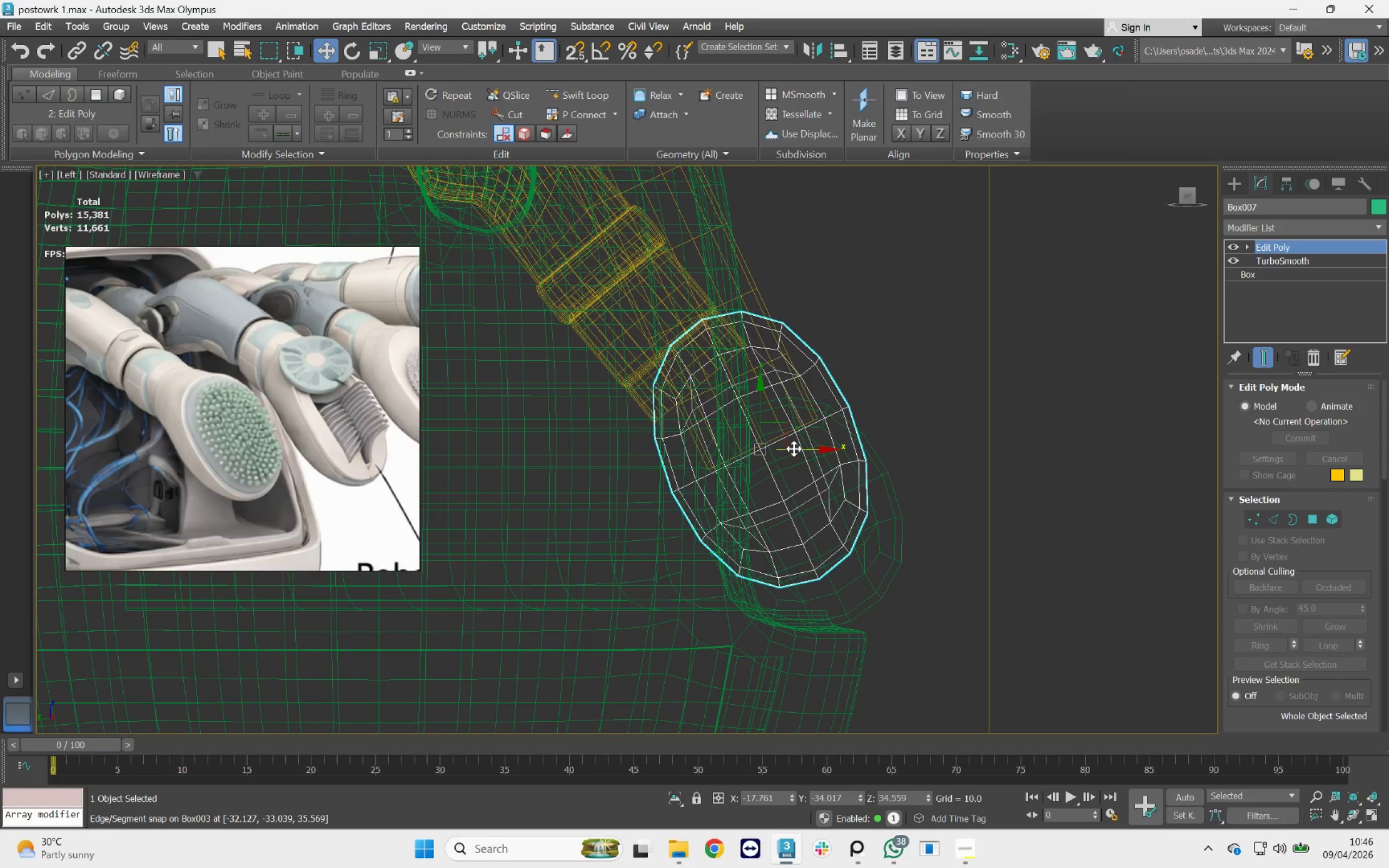 
left_click_drag(start_coordinate=[794, 449], to_coordinate=[784, 450])
 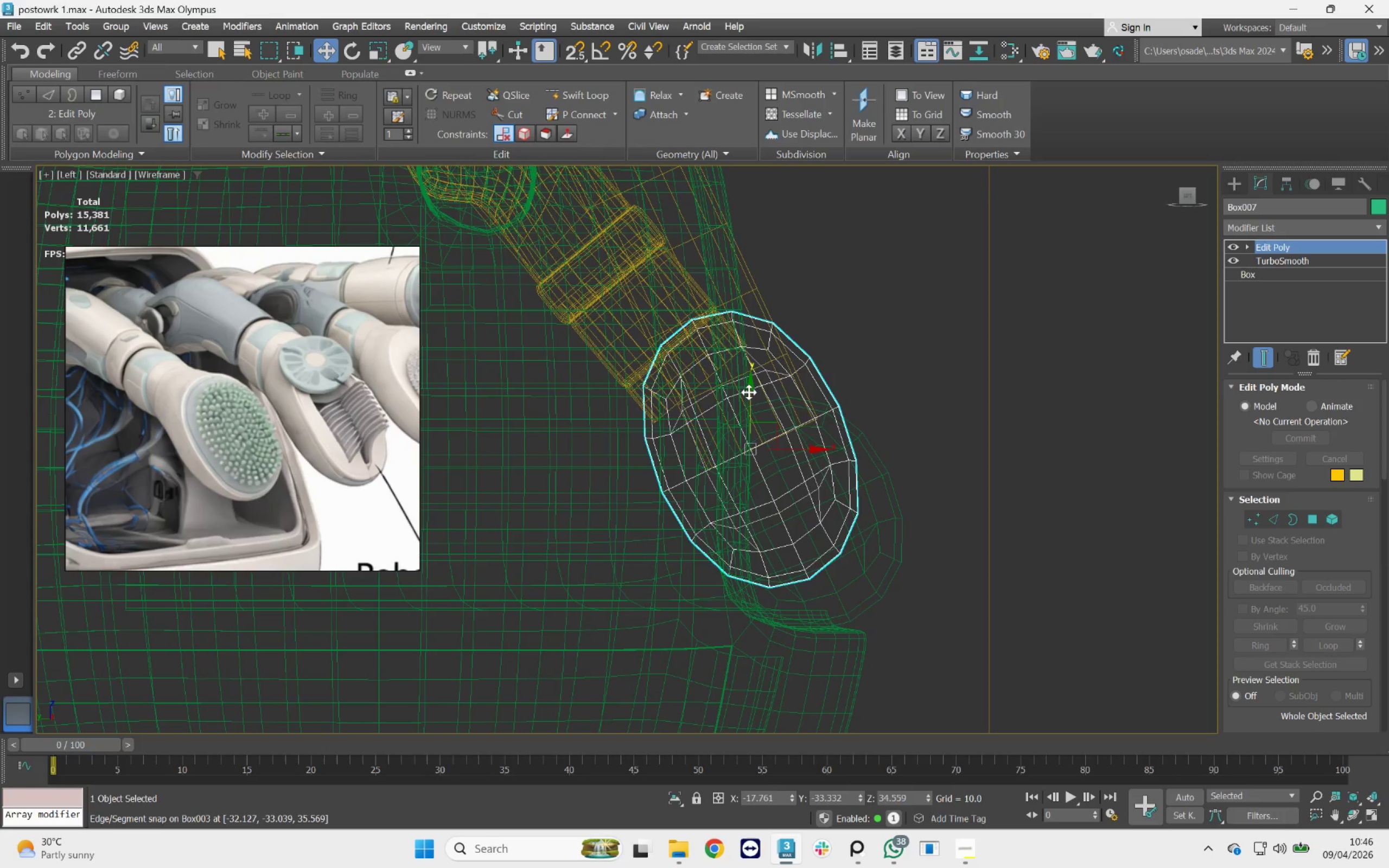 
left_click_drag(start_coordinate=[749, 393], to_coordinate=[761, 408])
 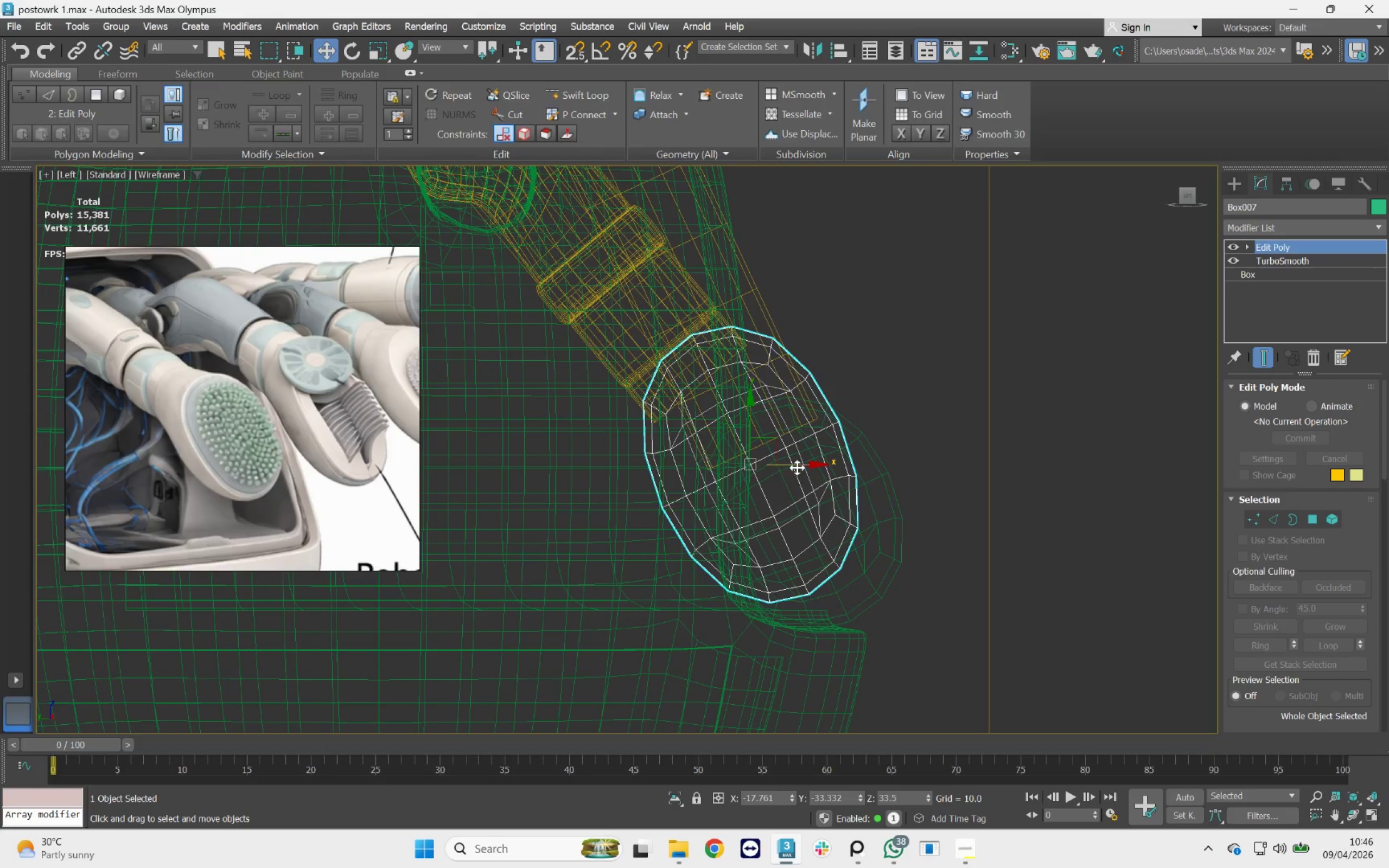 
left_click_drag(start_coordinate=[796, 465], to_coordinate=[785, 459])
 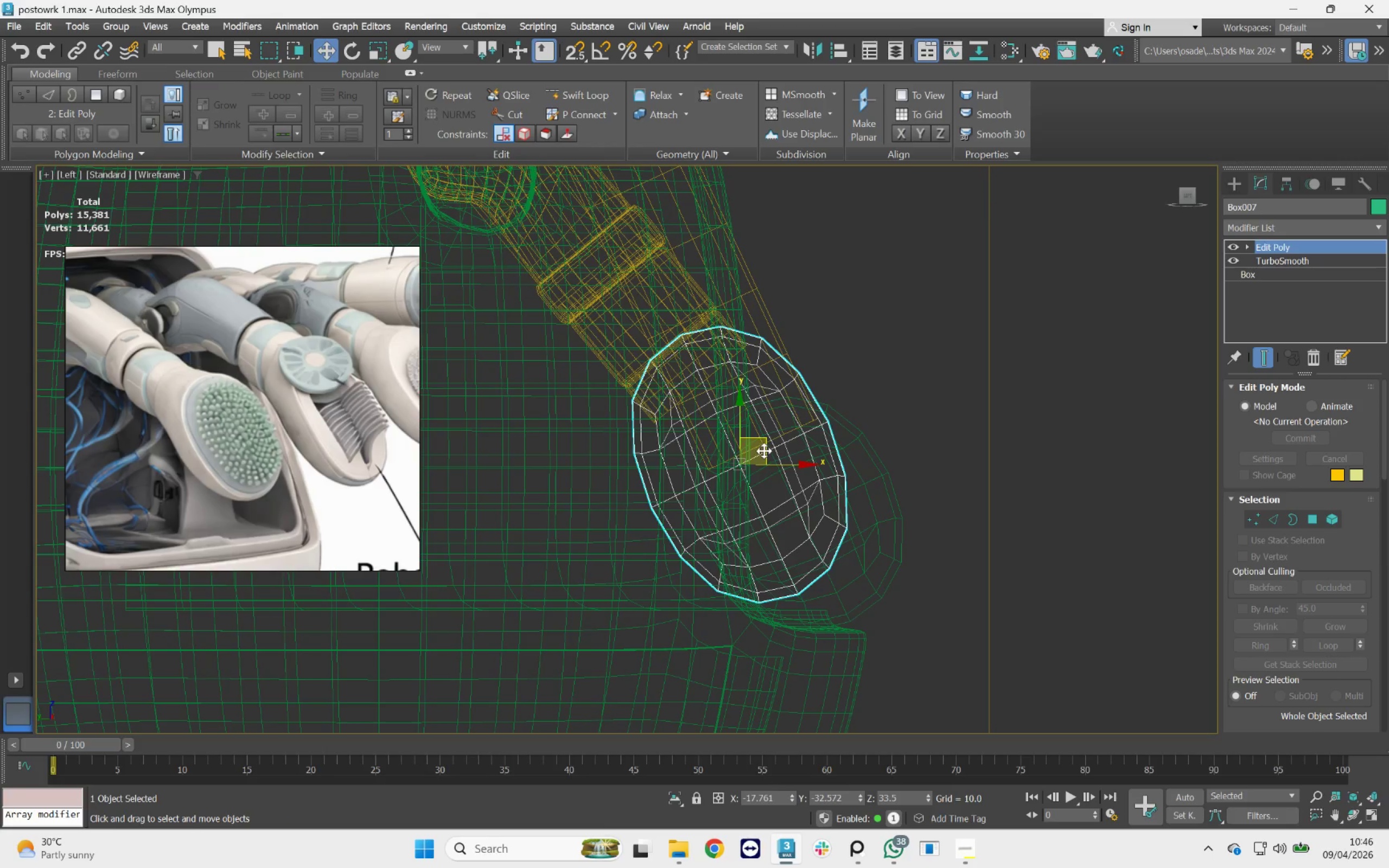 
left_click_drag(start_coordinate=[763, 445], to_coordinate=[760, 449])
 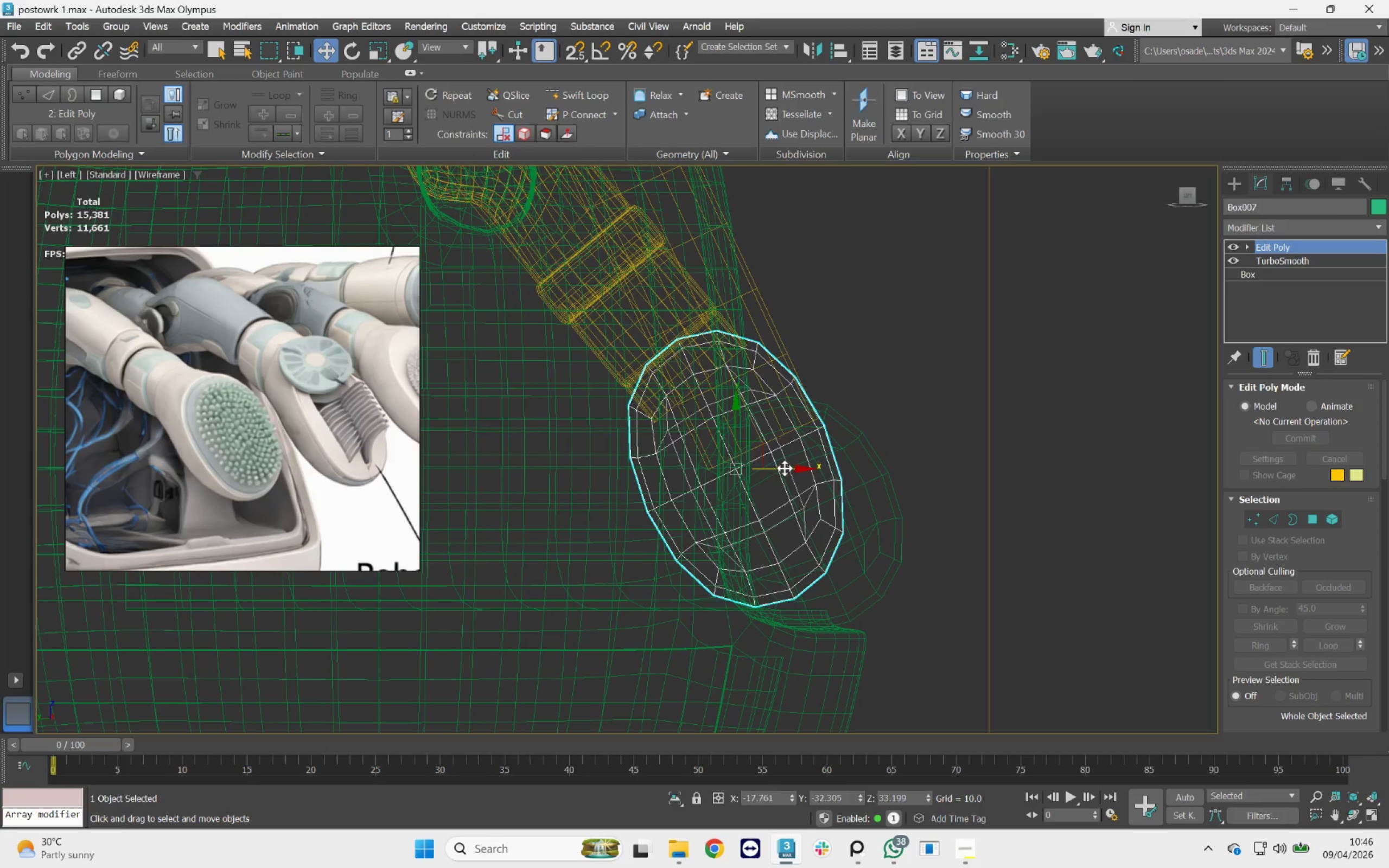 
scroll: coordinate [724, 425], scroll_direction: down, amount: 2.0
 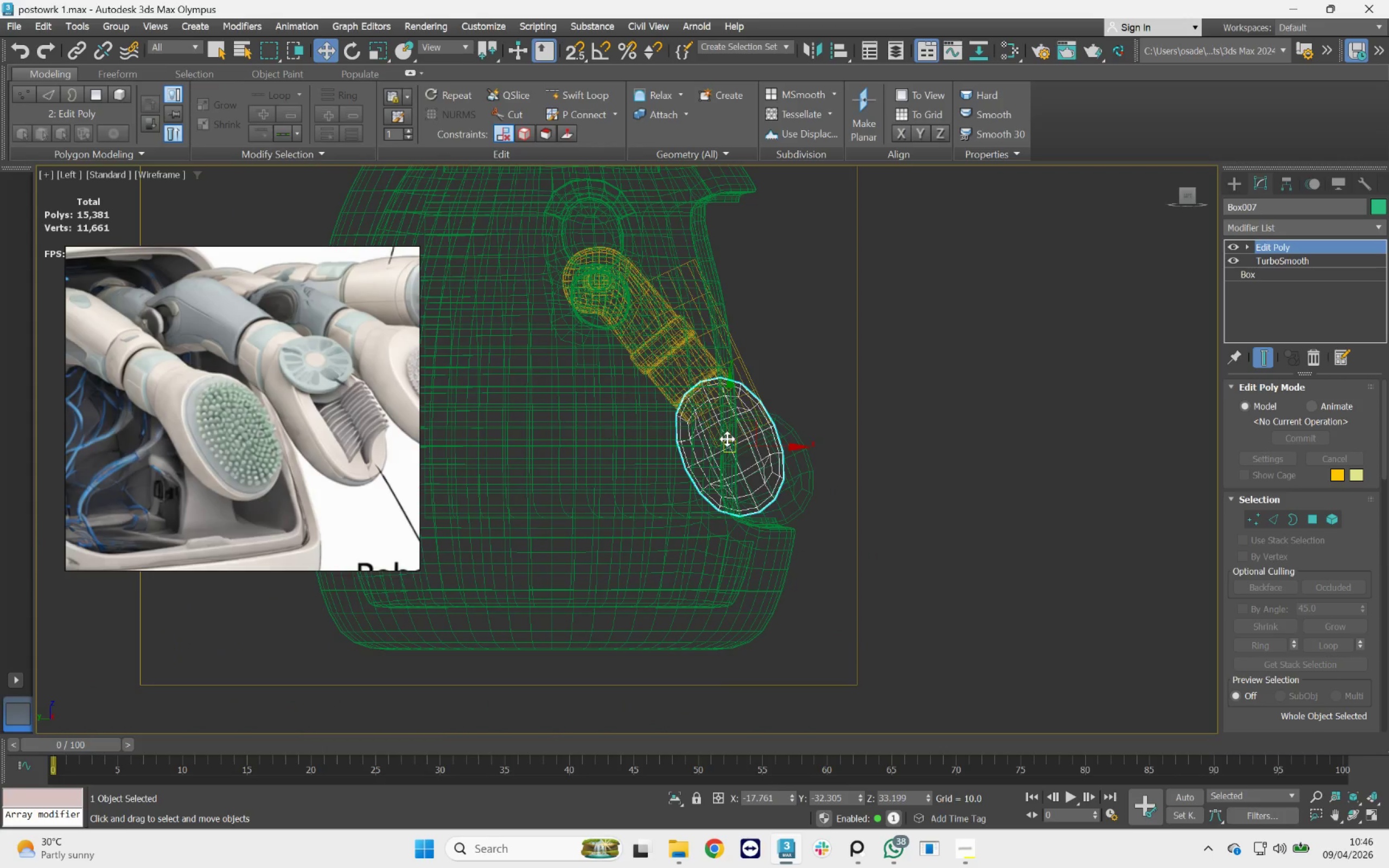 
scroll: coordinate [698, 434], scroll_direction: up, amount: 2.0
 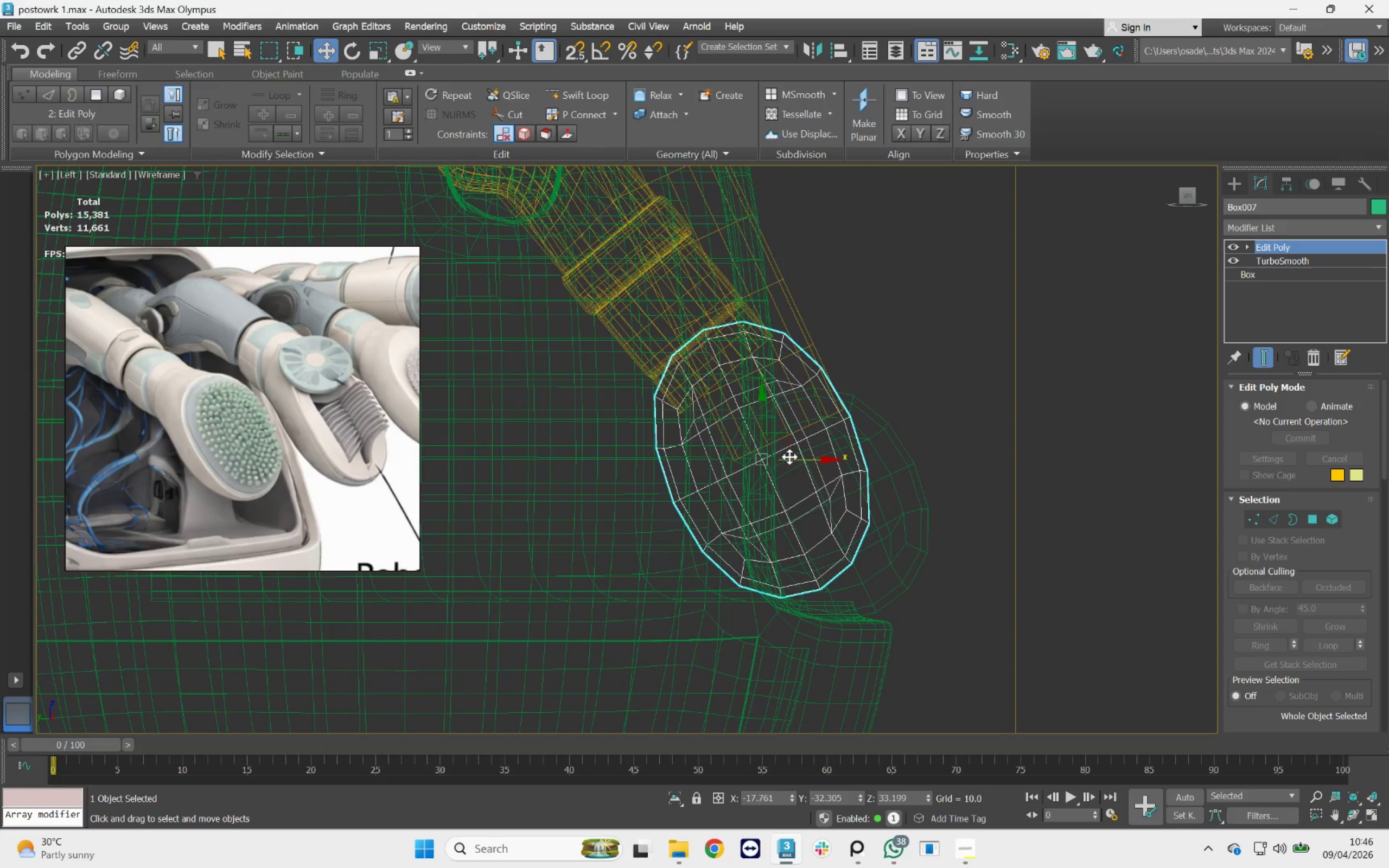 
left_click_drag(start_coordinate=[792, 457], to_coordinate=[809, 461])
 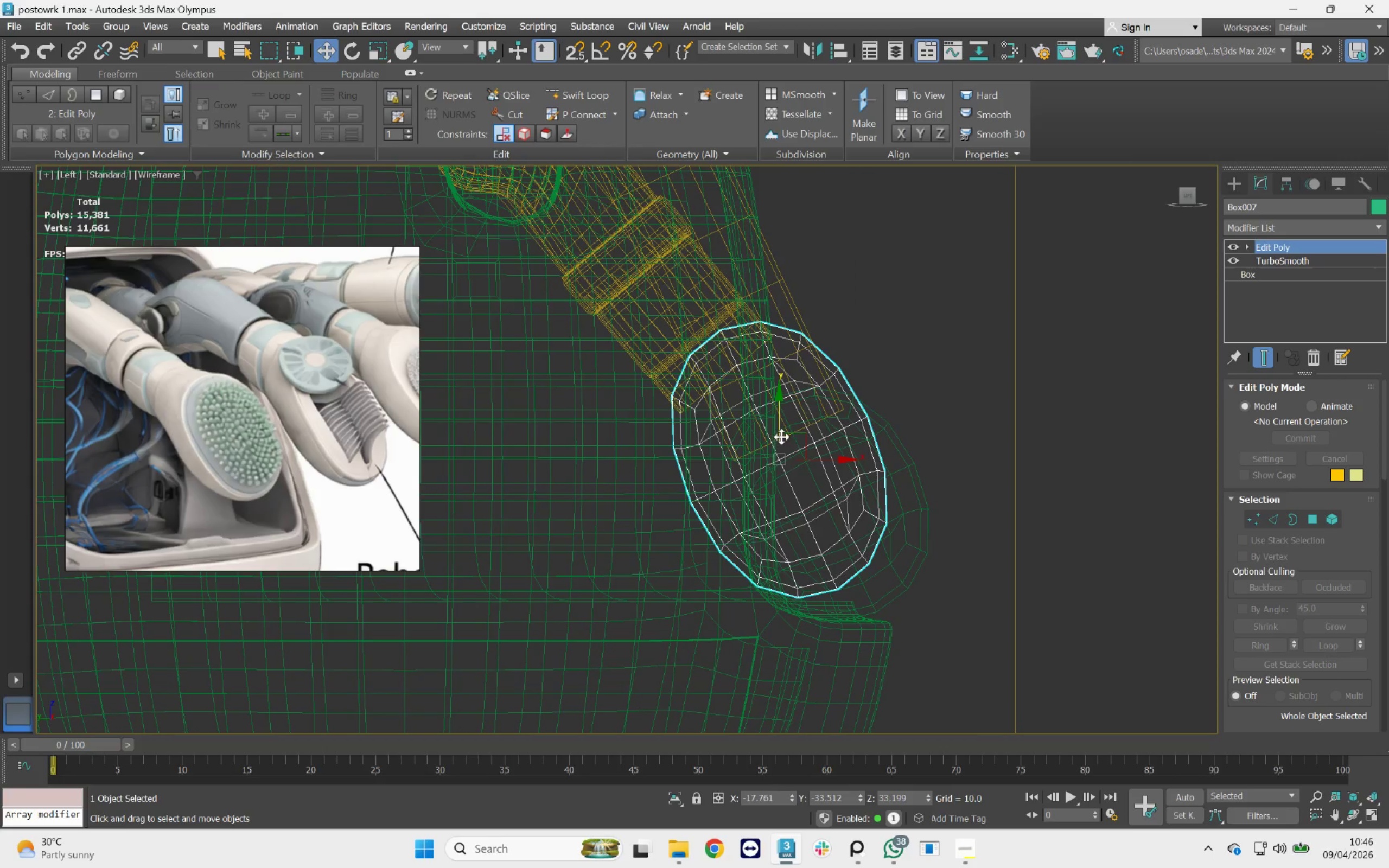 
left_click_drag(start_coordinate=[780, 434], to_coordinate=[789, 444])
 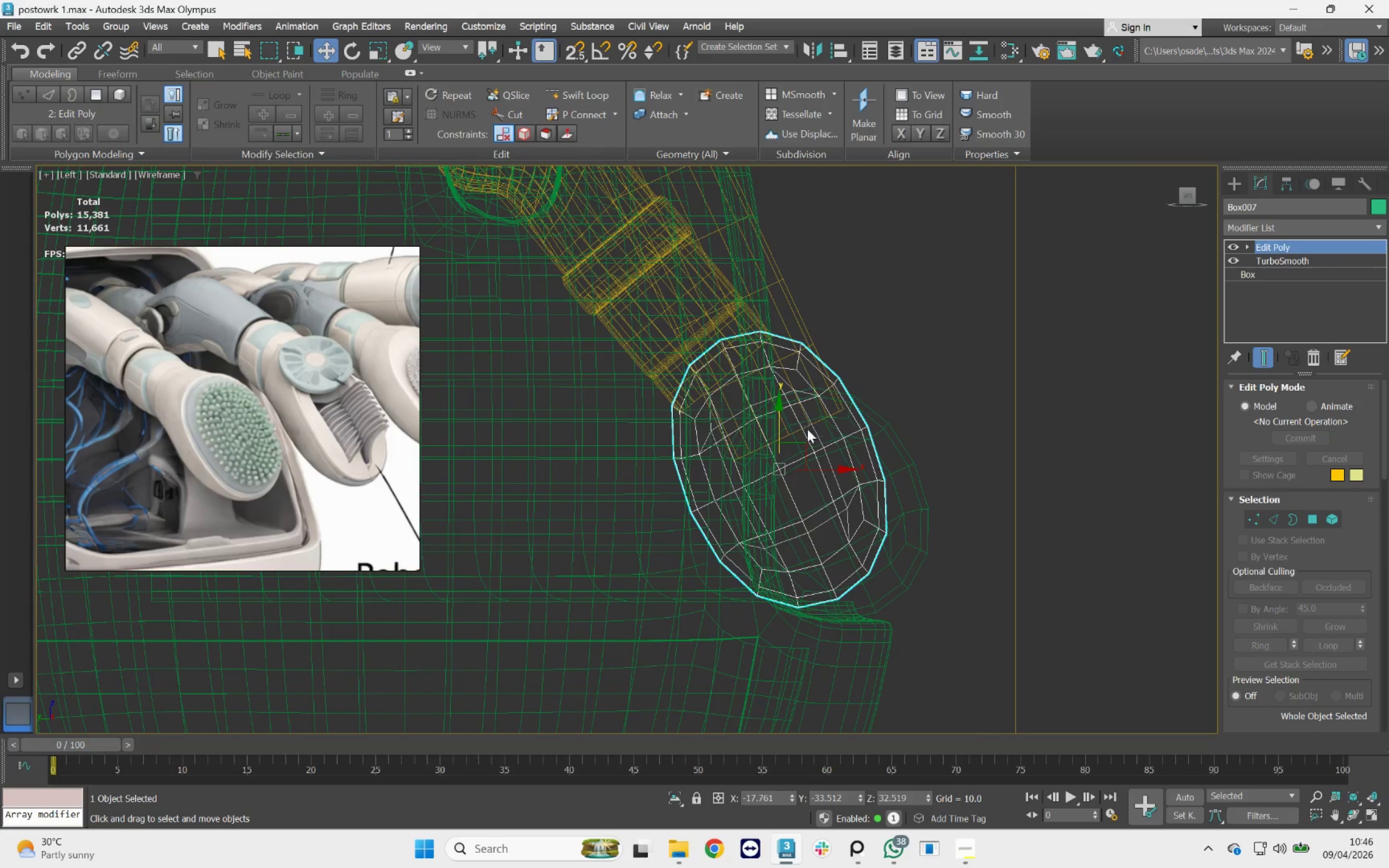 
hold_key(key=AltLeft, duration=3.95)
 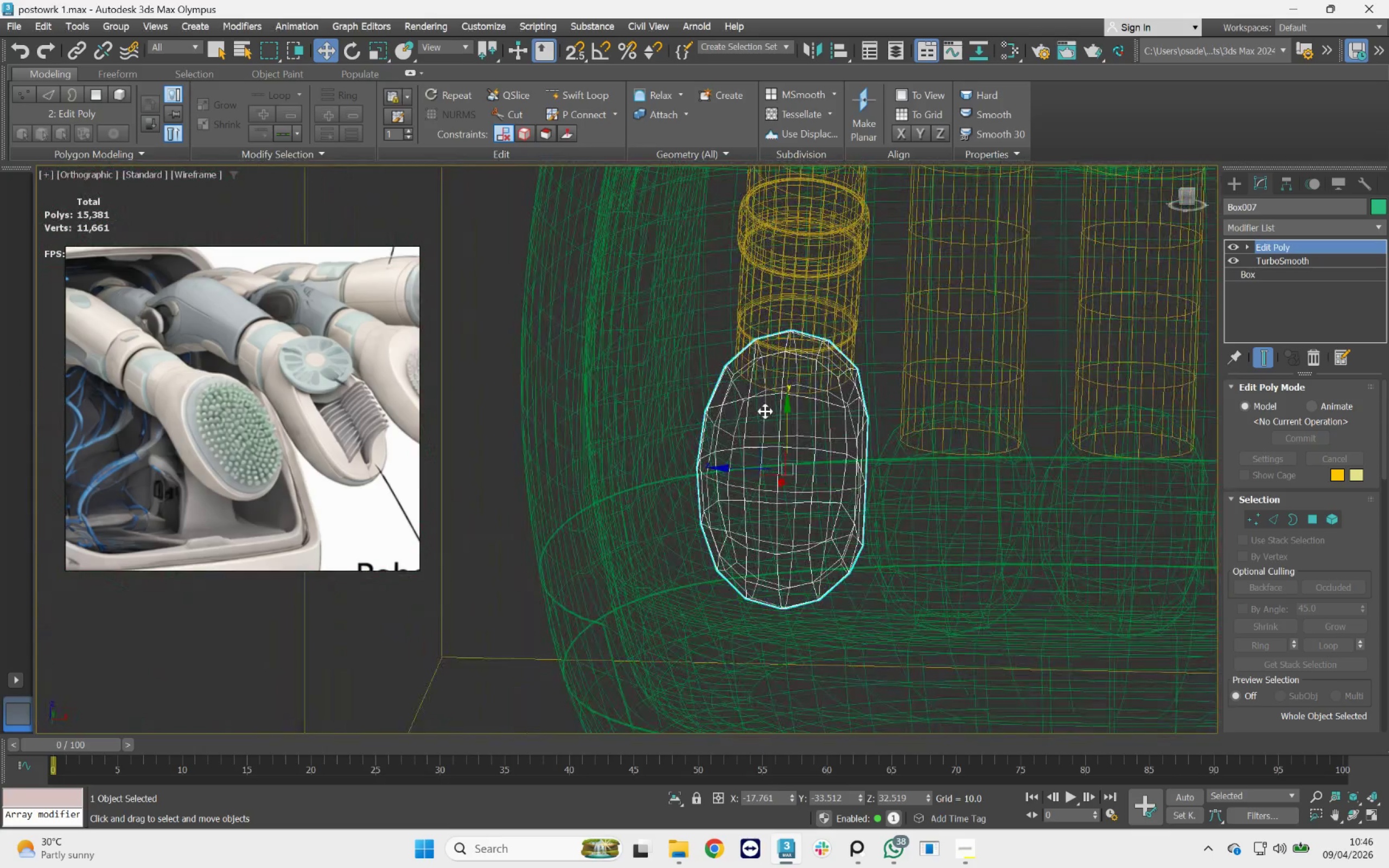 
scroll: coordinate [765, 411], scroll_direction: up, amount: 2.0
 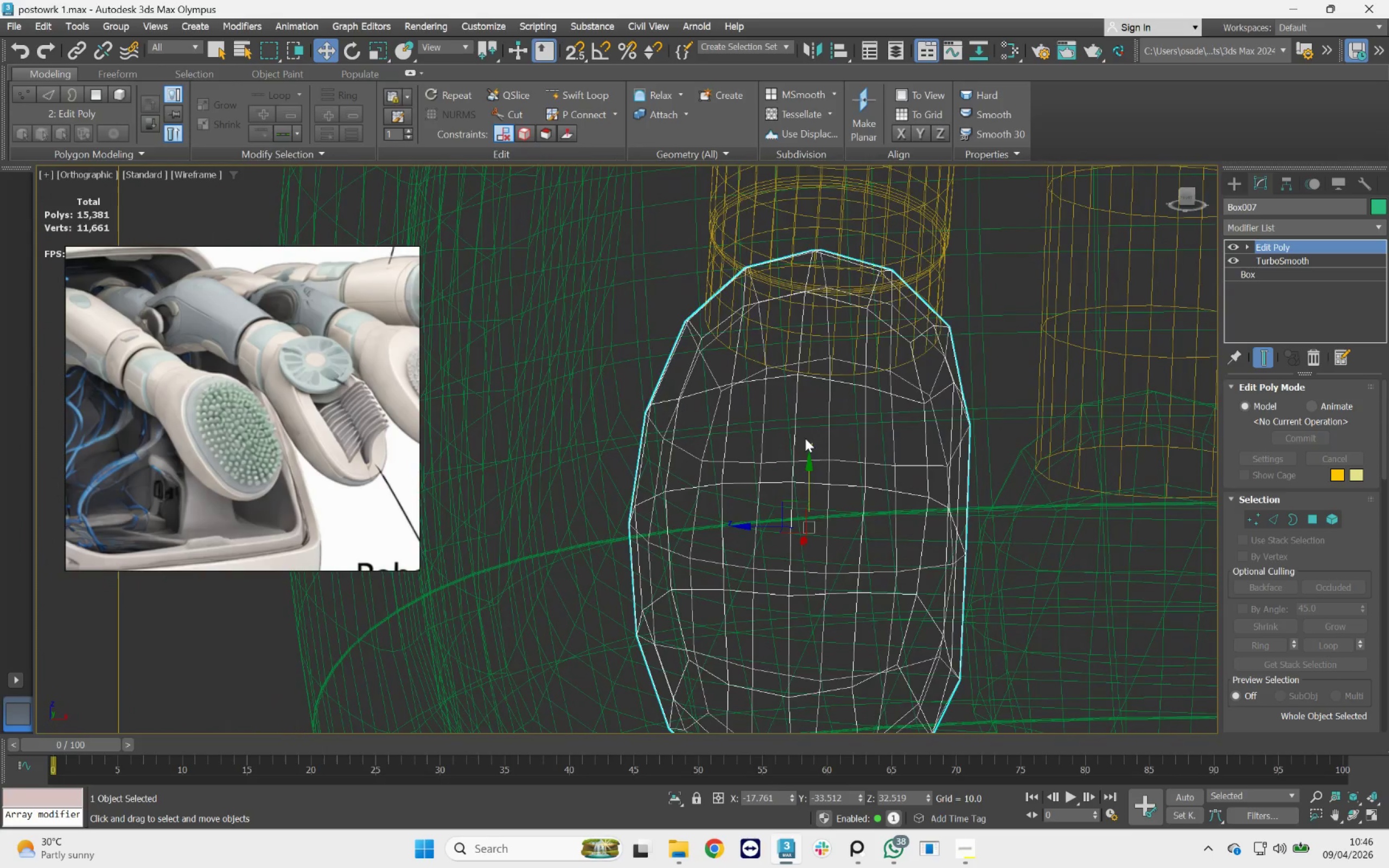 
key(F3)
 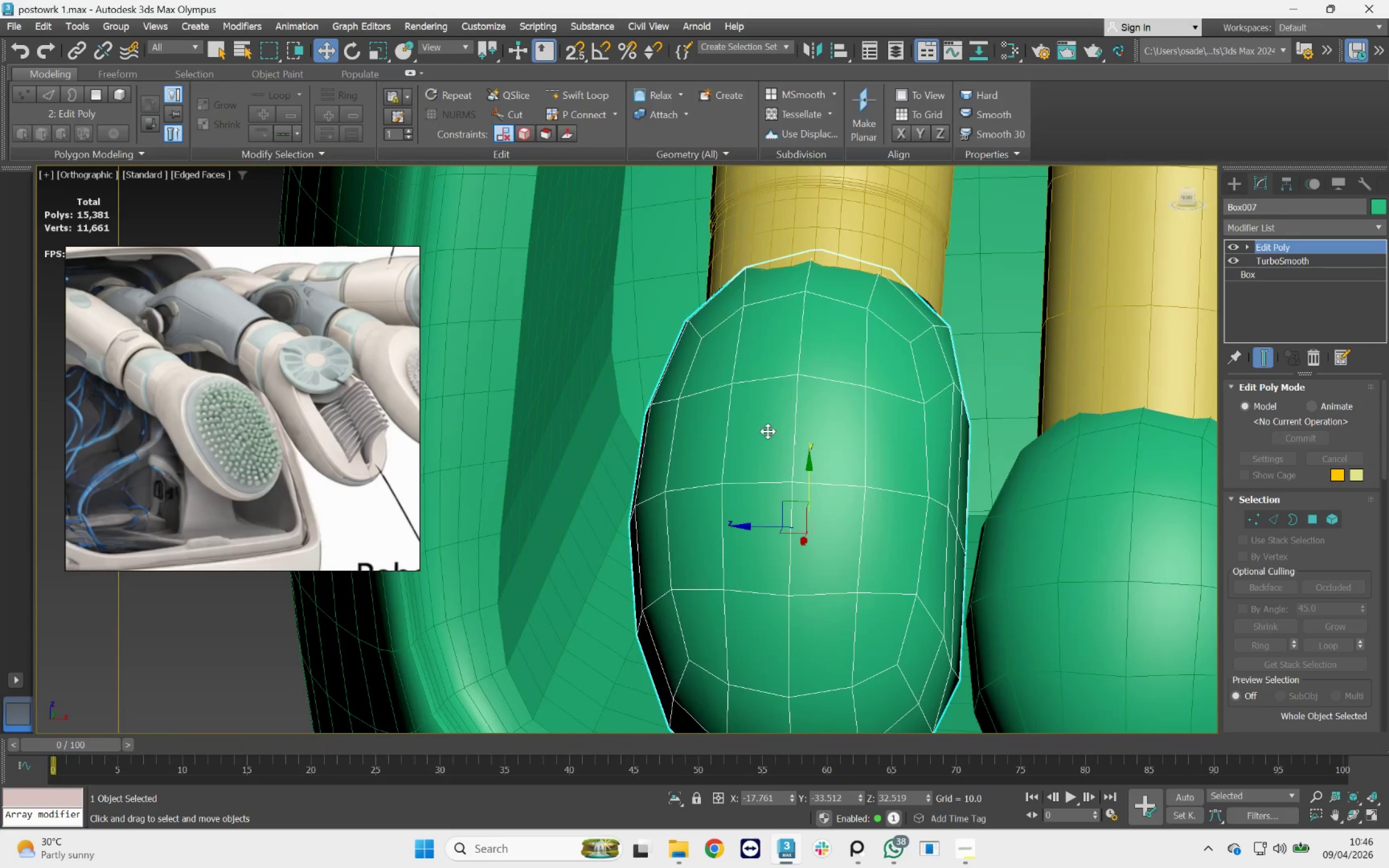 
scroll: coordinate [763, 431], scroll_direction: down, amount: 2.0
 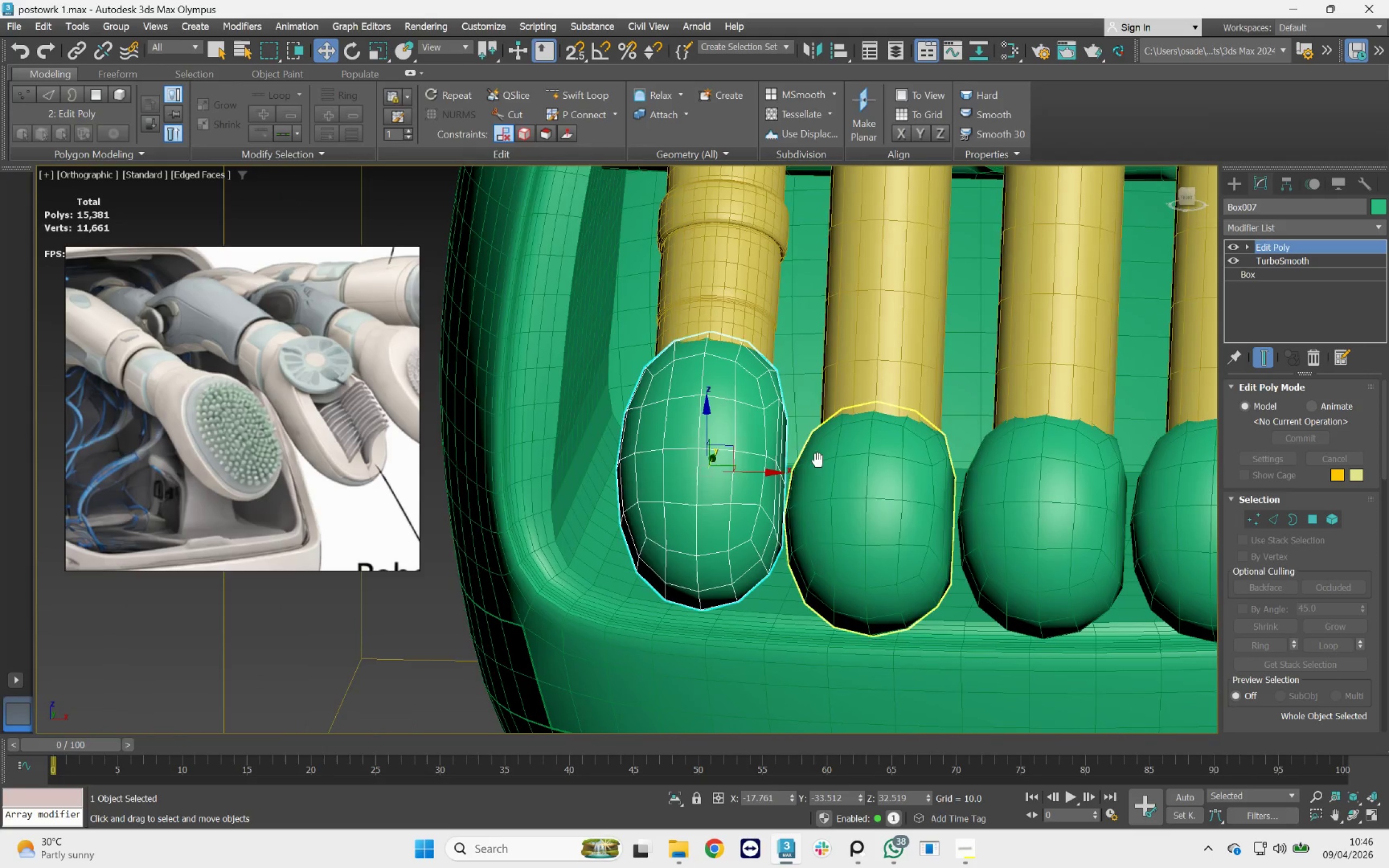 
hold_key(key=AltLeft, duration=3.61)
 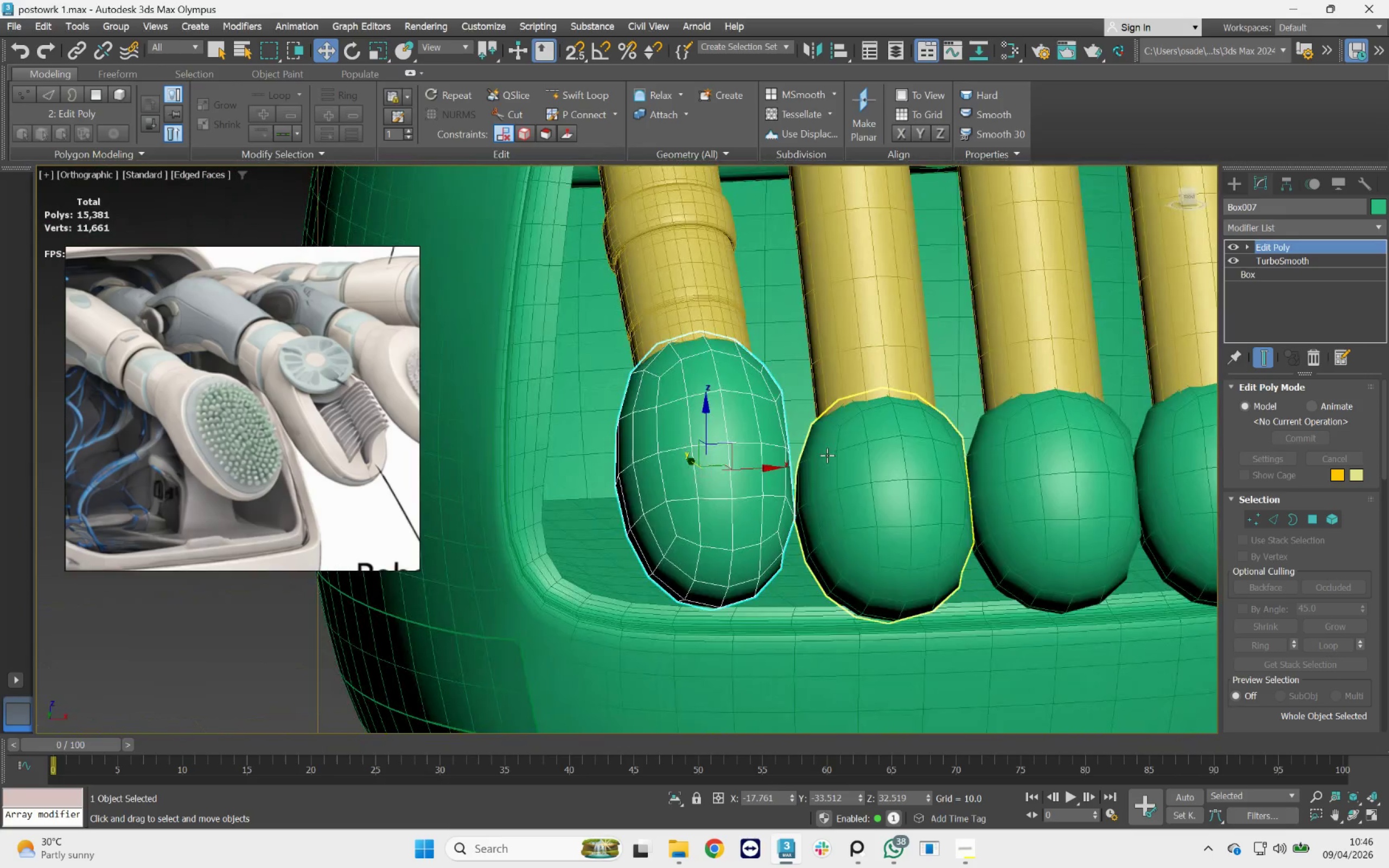 
scroll: coordinate [827, 455], scroll_direction: down, amount: 2.0
 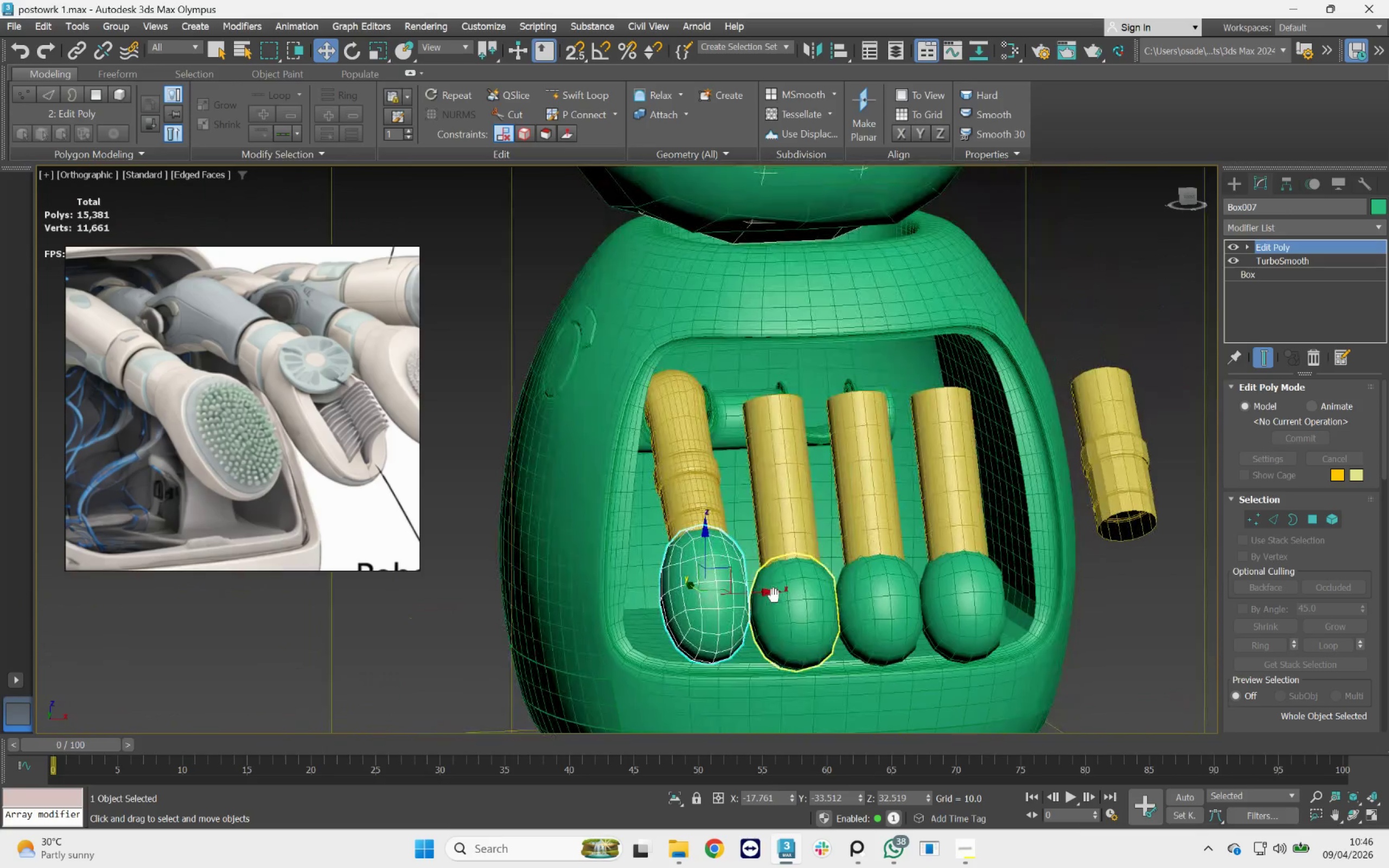 
hold_key(key=AltLeft, duration=0.86)
 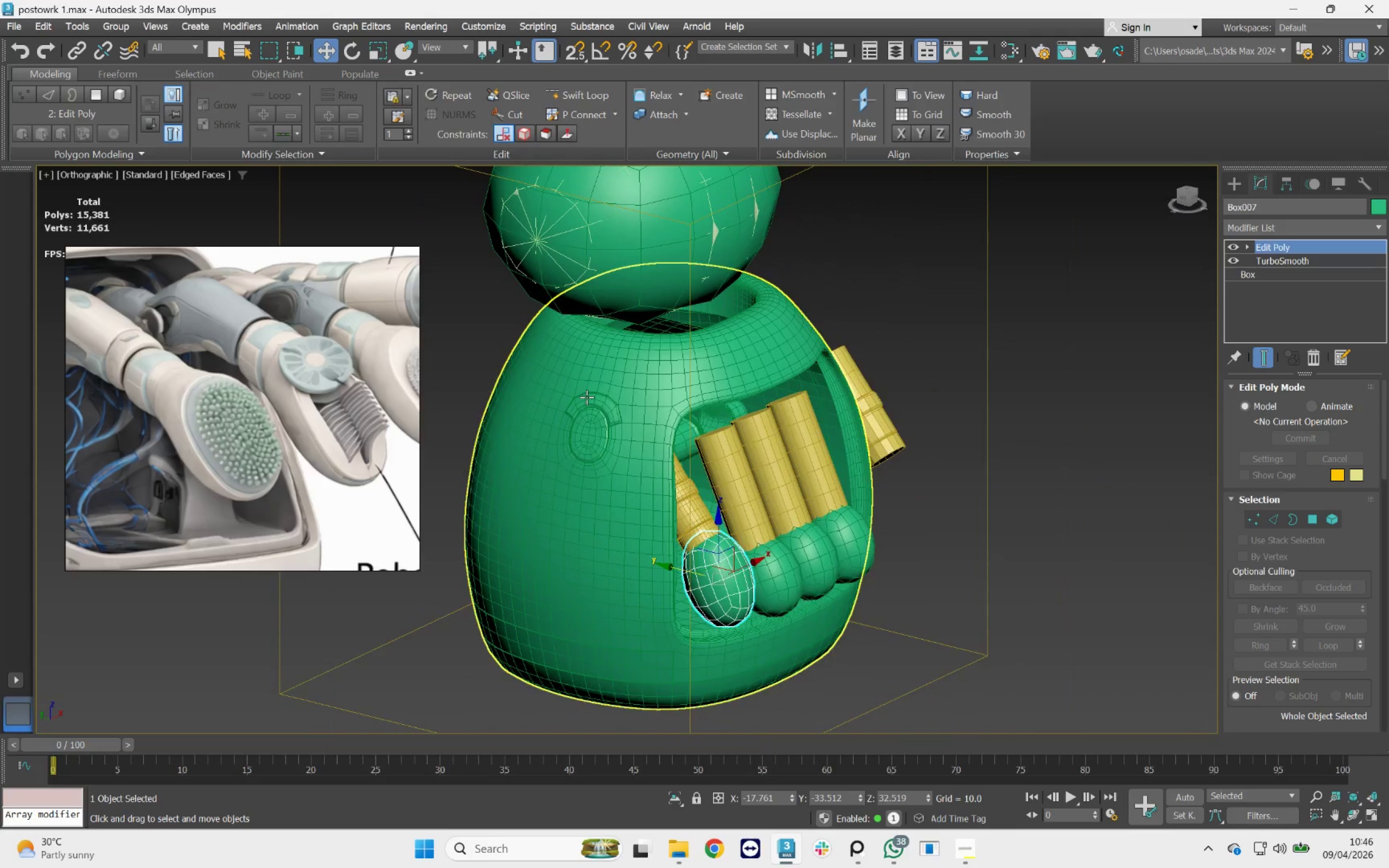 
scroll: coordinate [754, 542], scroll_direction: down, amount: 1.0
 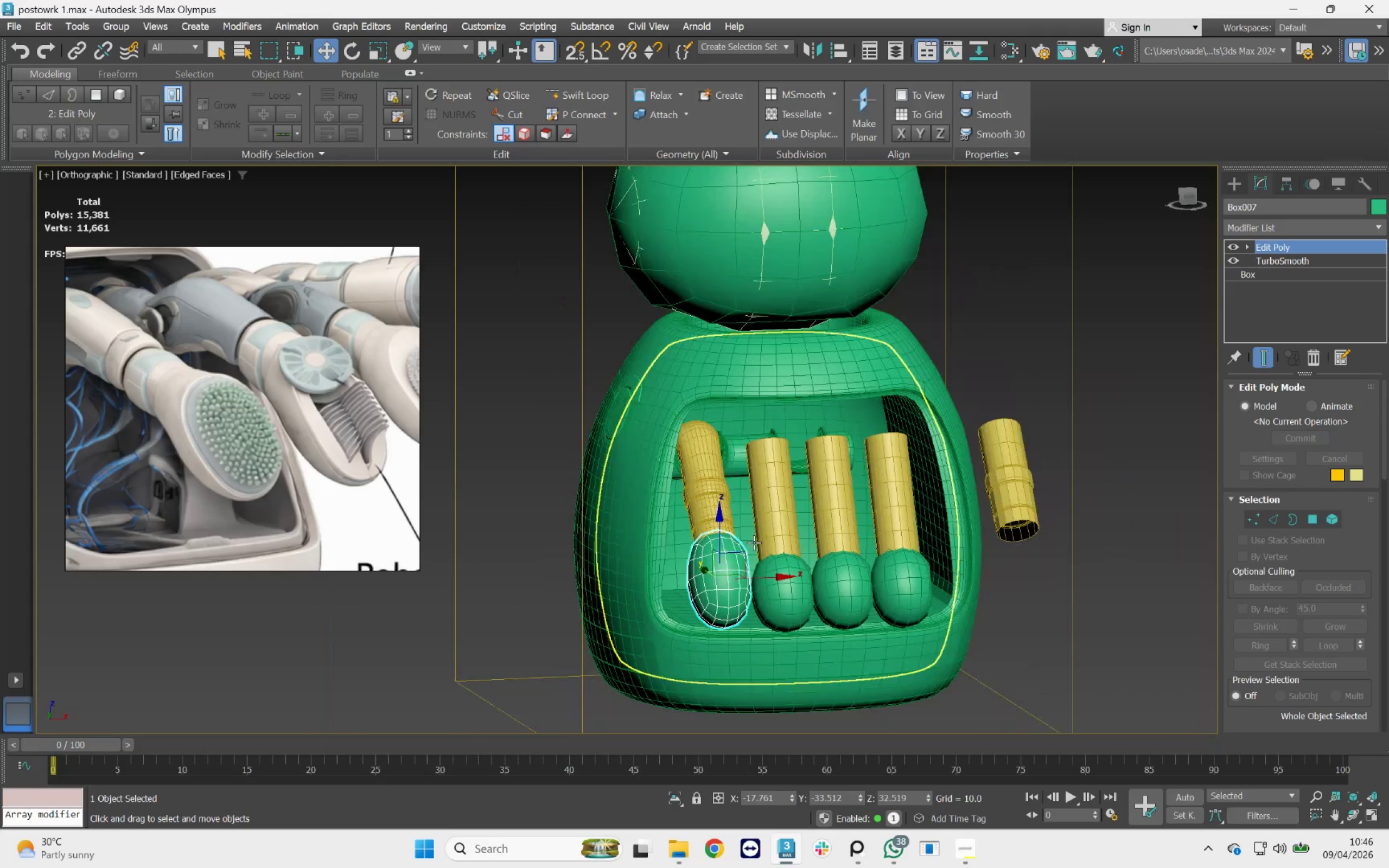 
scroll: coordinate [587, 412], scroll_direction: up, amount: 2.0
 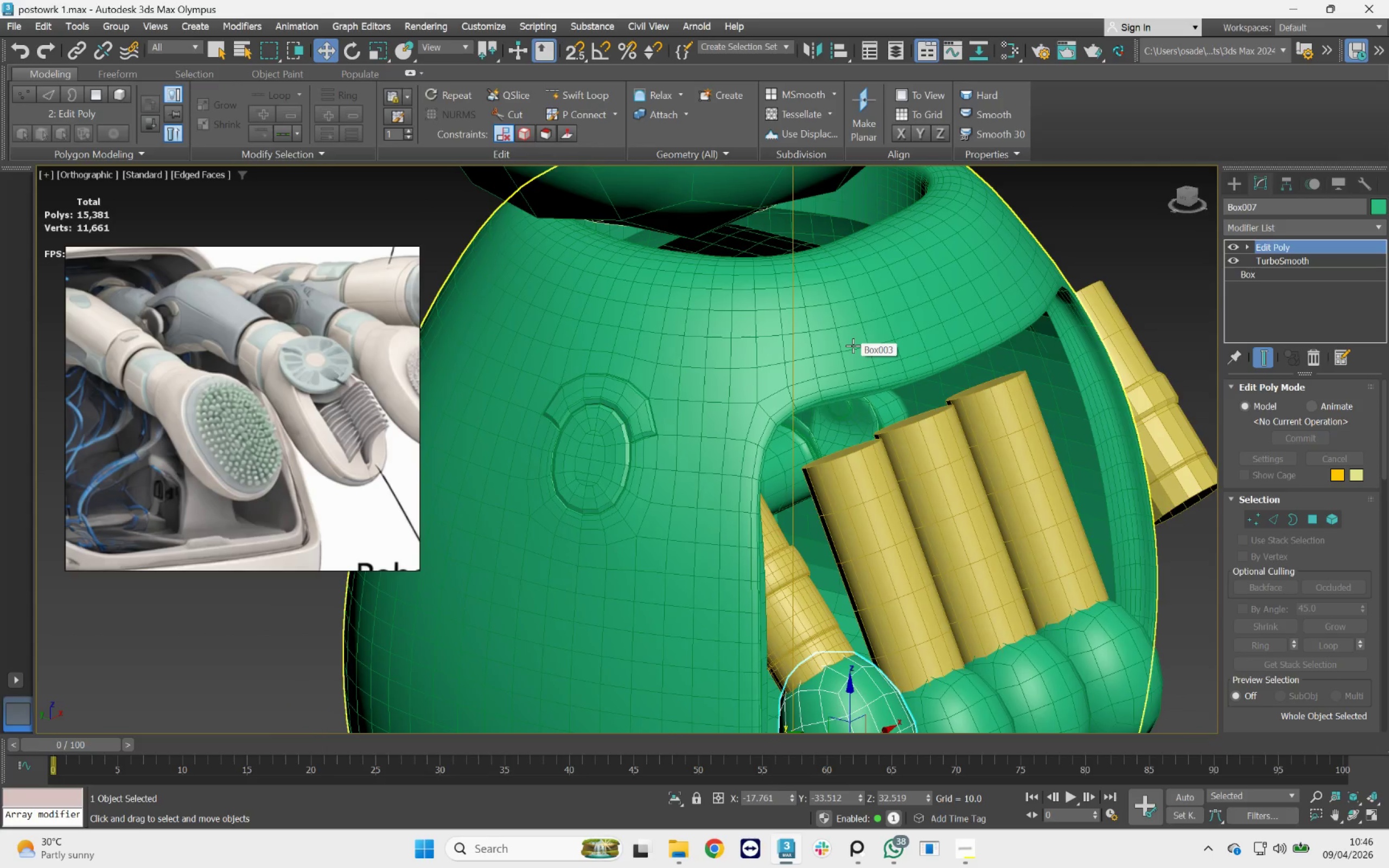 
scroll: coordinate [862, 431], scroll_direction: down, amount: 2.0
 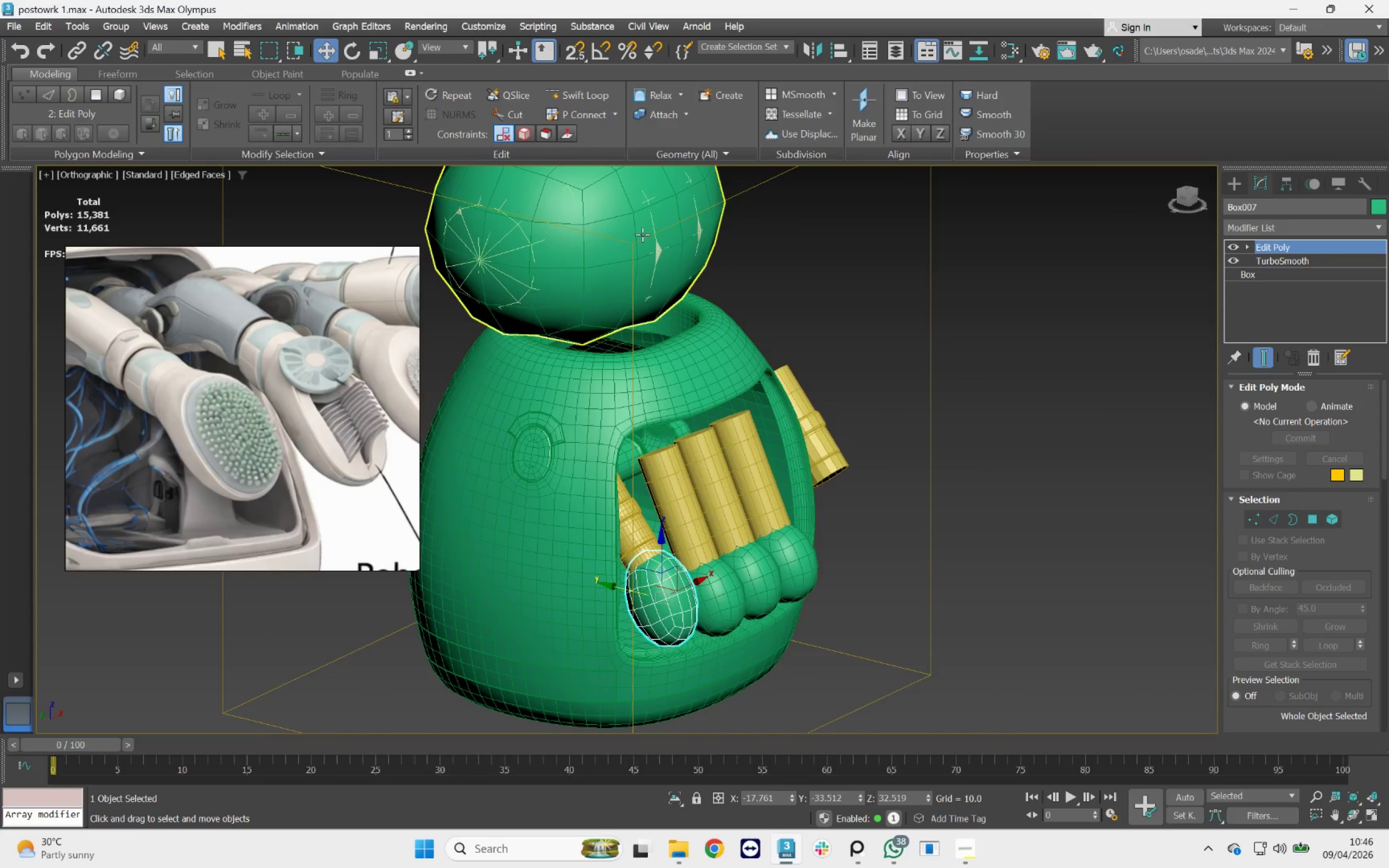 
wait(6.5)
 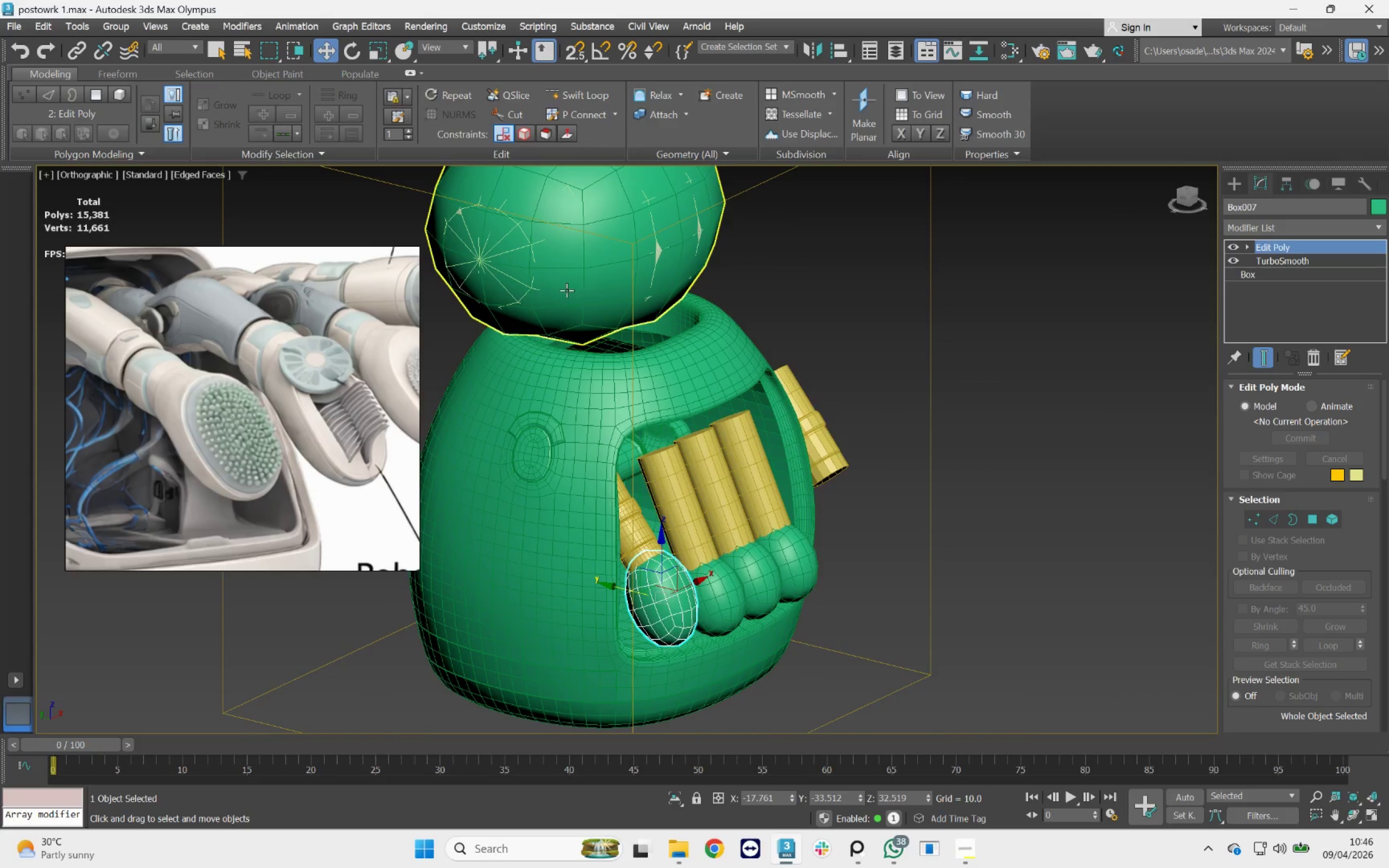 
scroll: coordinate [351, 368], scroll_direction: down, amount: 6.0
 